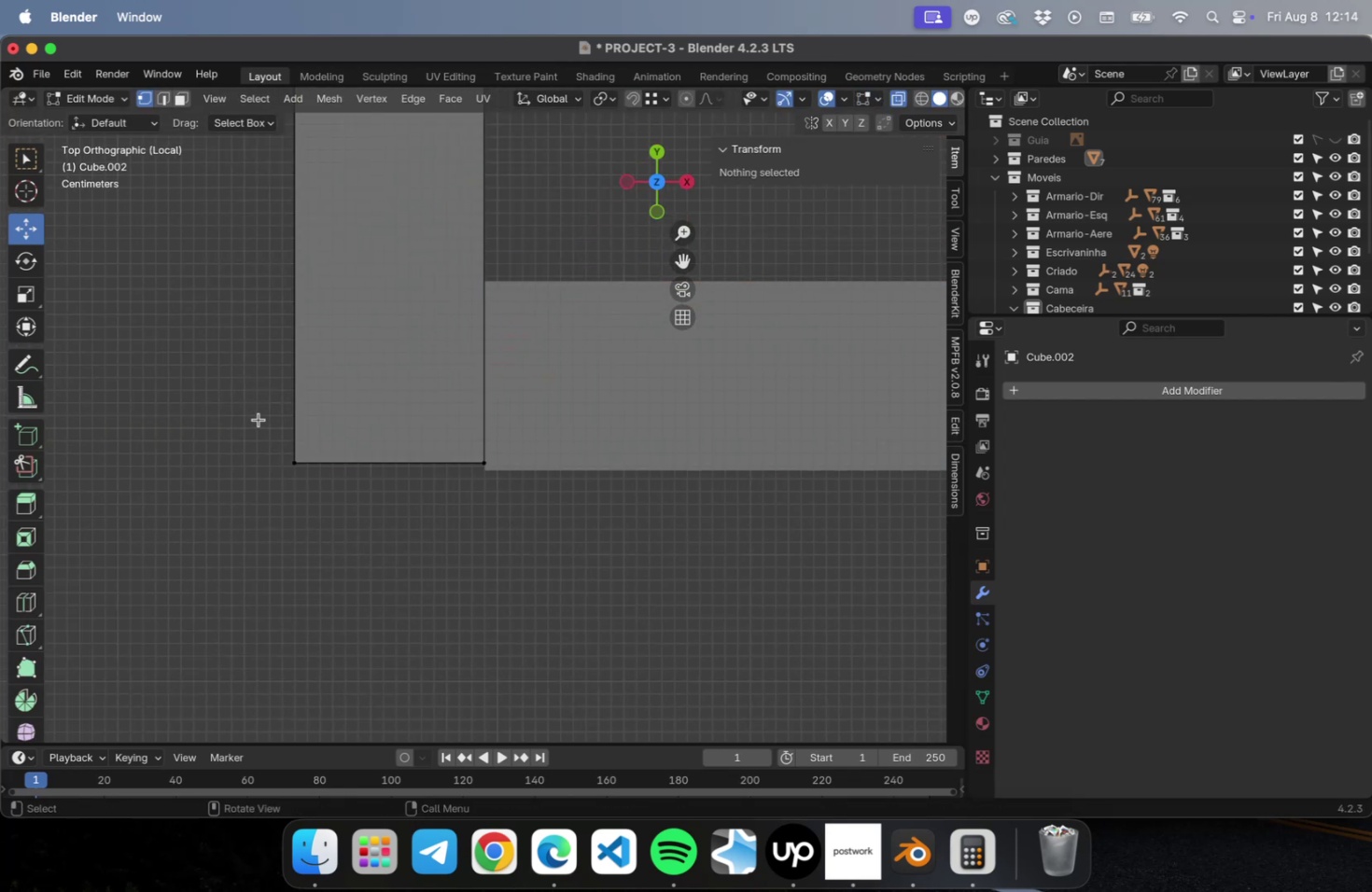 
left_click_drag(start_coordinate=[245, 419], to_coordinate=[497, 503])
 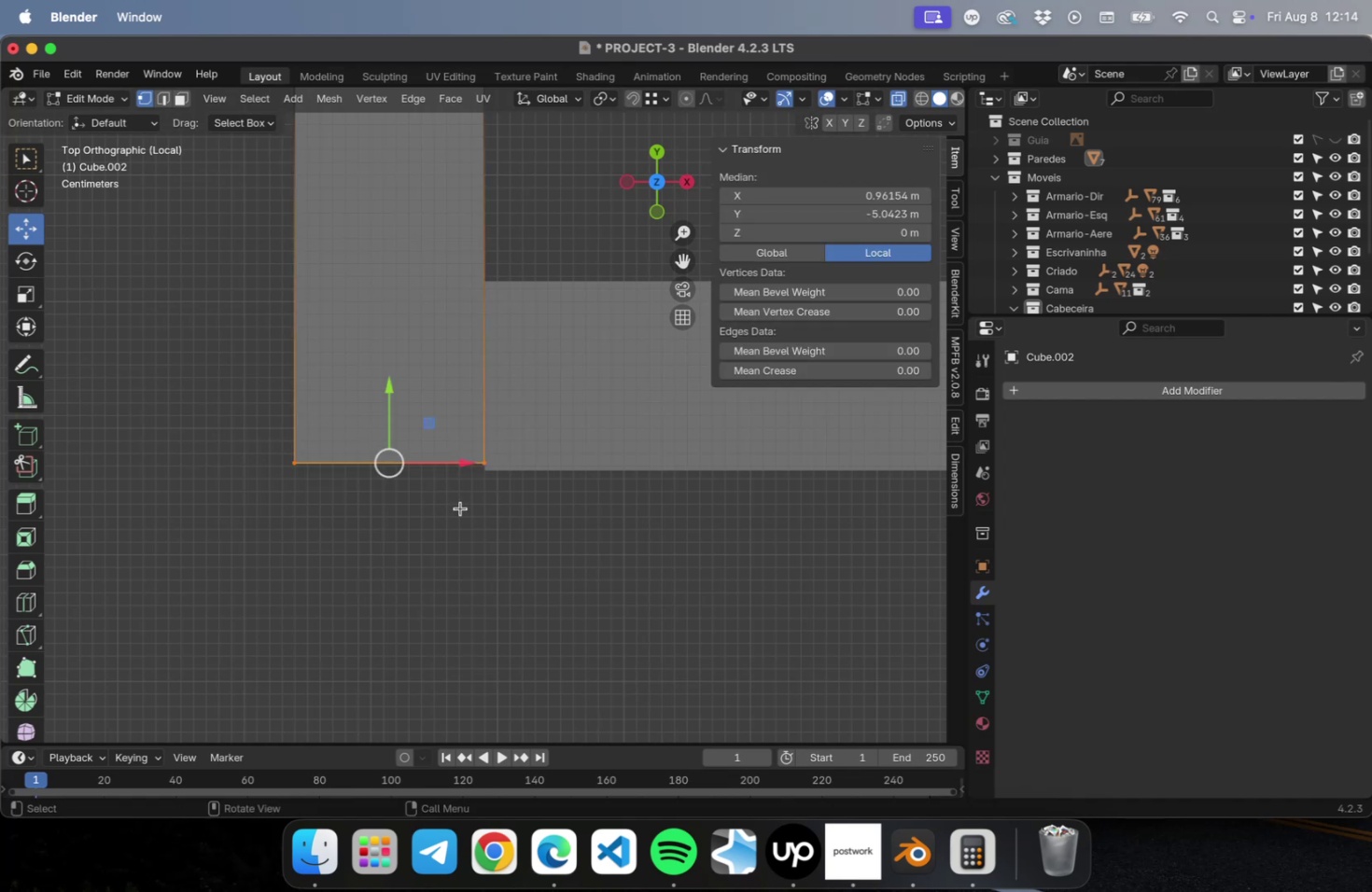 
scroll: coordinate [451, 509], scroll_direction: up, amount: 16.0
 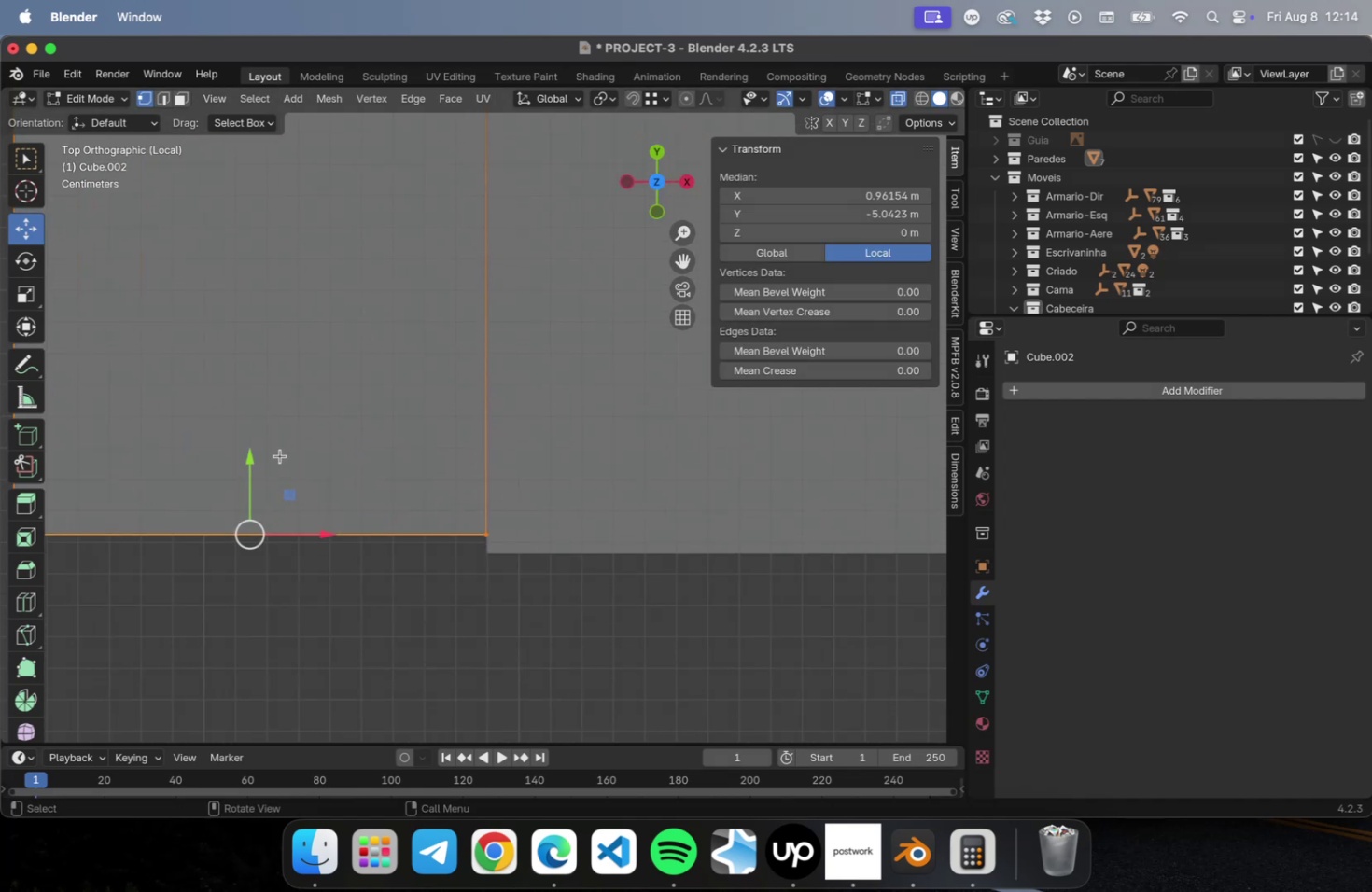 
left_click_drag(start_coordinate=[247, 461], to_coordinate=[246, 483])
 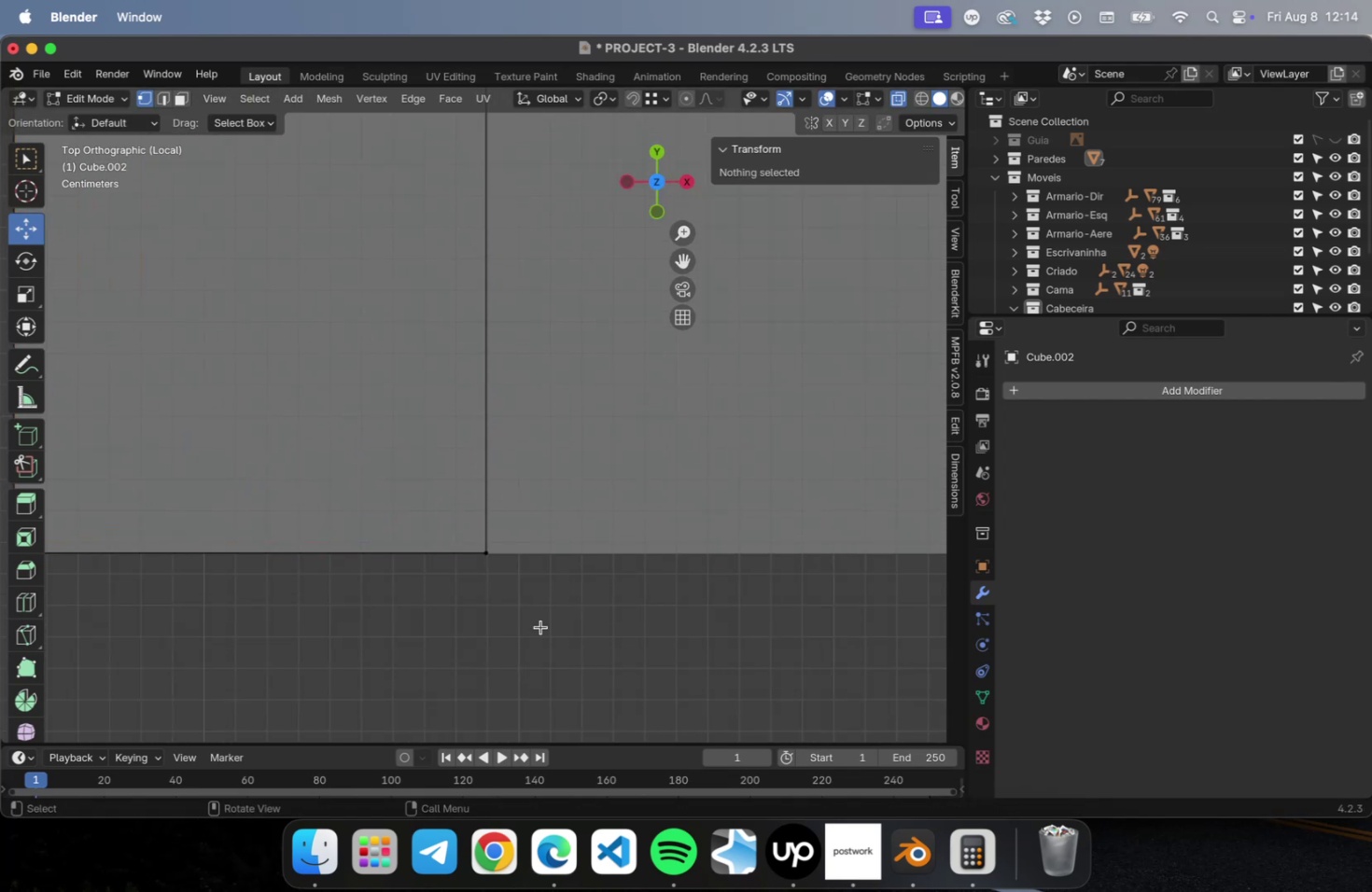 
scroll: coordinate [539, 624], scroll_direction: down, amount: 29.0
 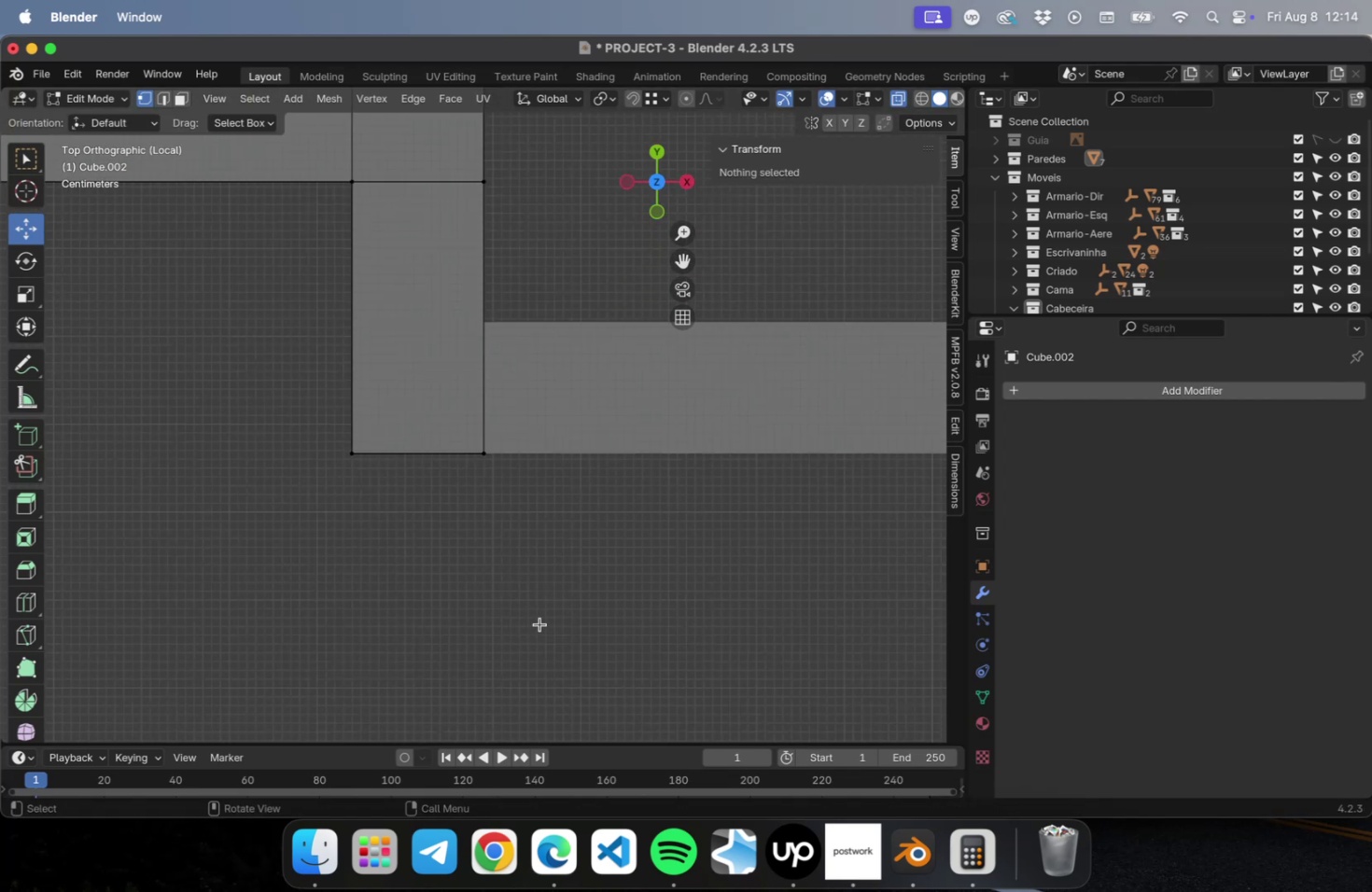 
key(Tab)
 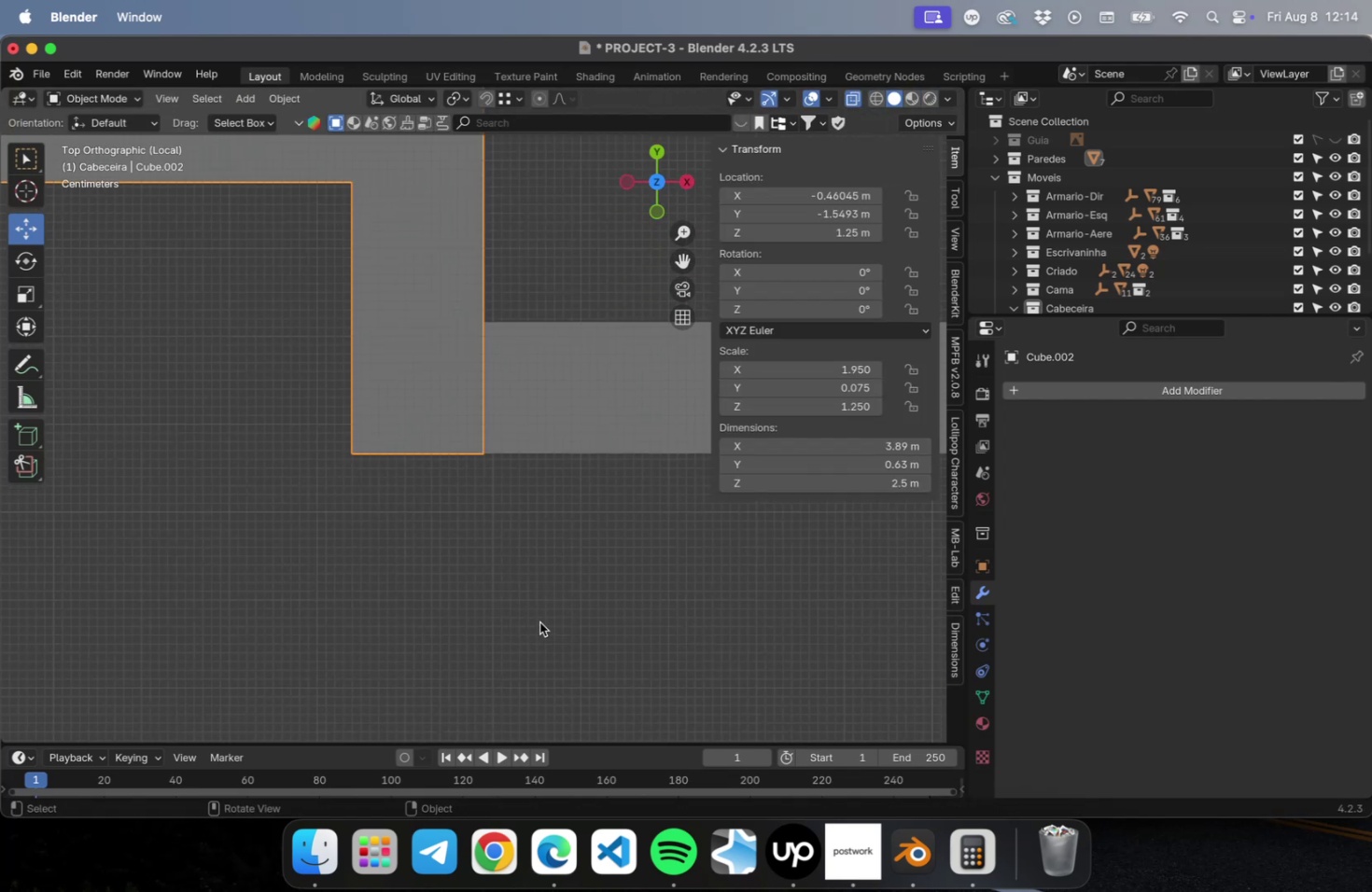 
scroll: coordinate [538, 612], scroll_direction: down, amount: 16.0
 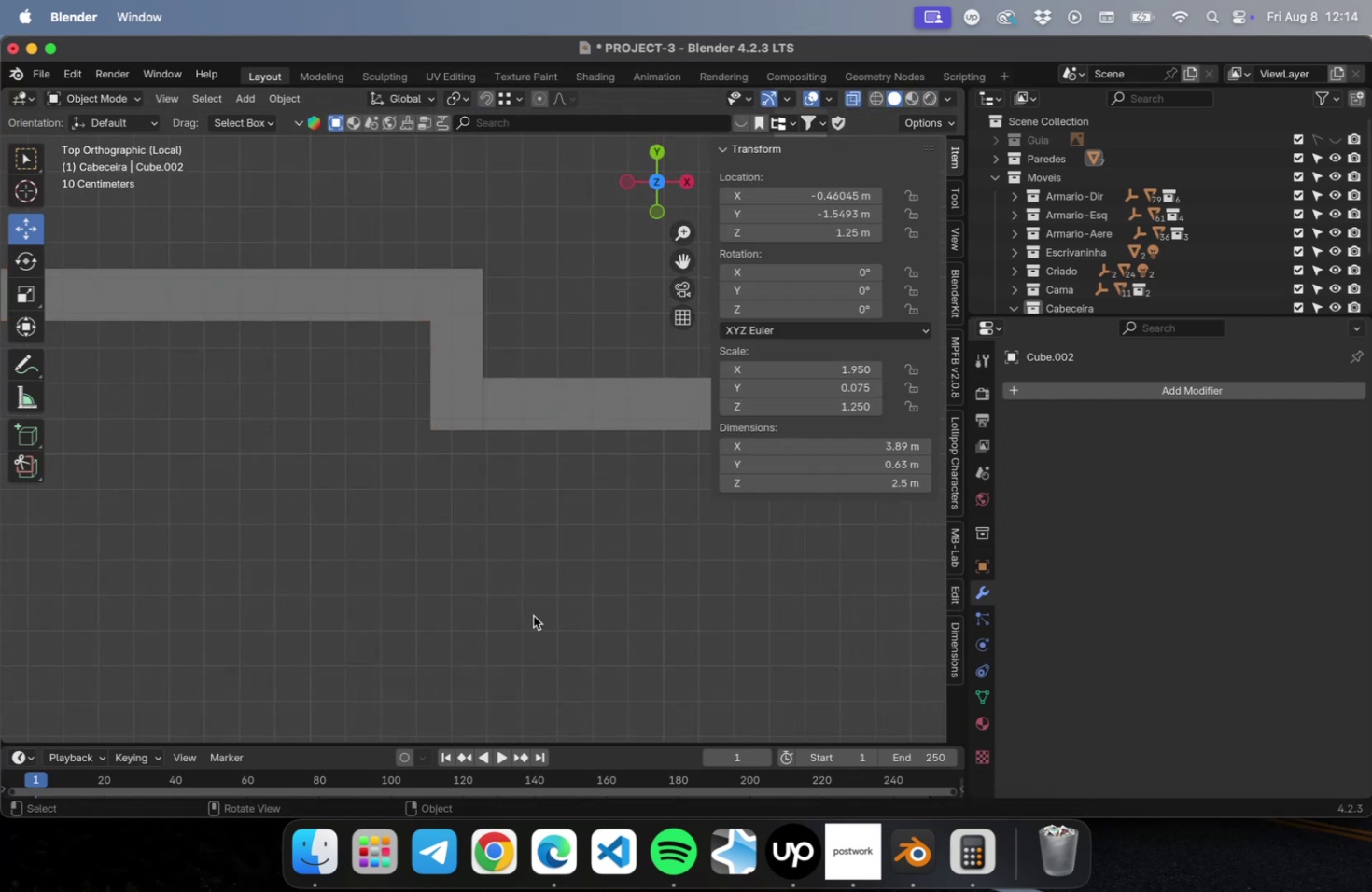 
key(Meta+S)
 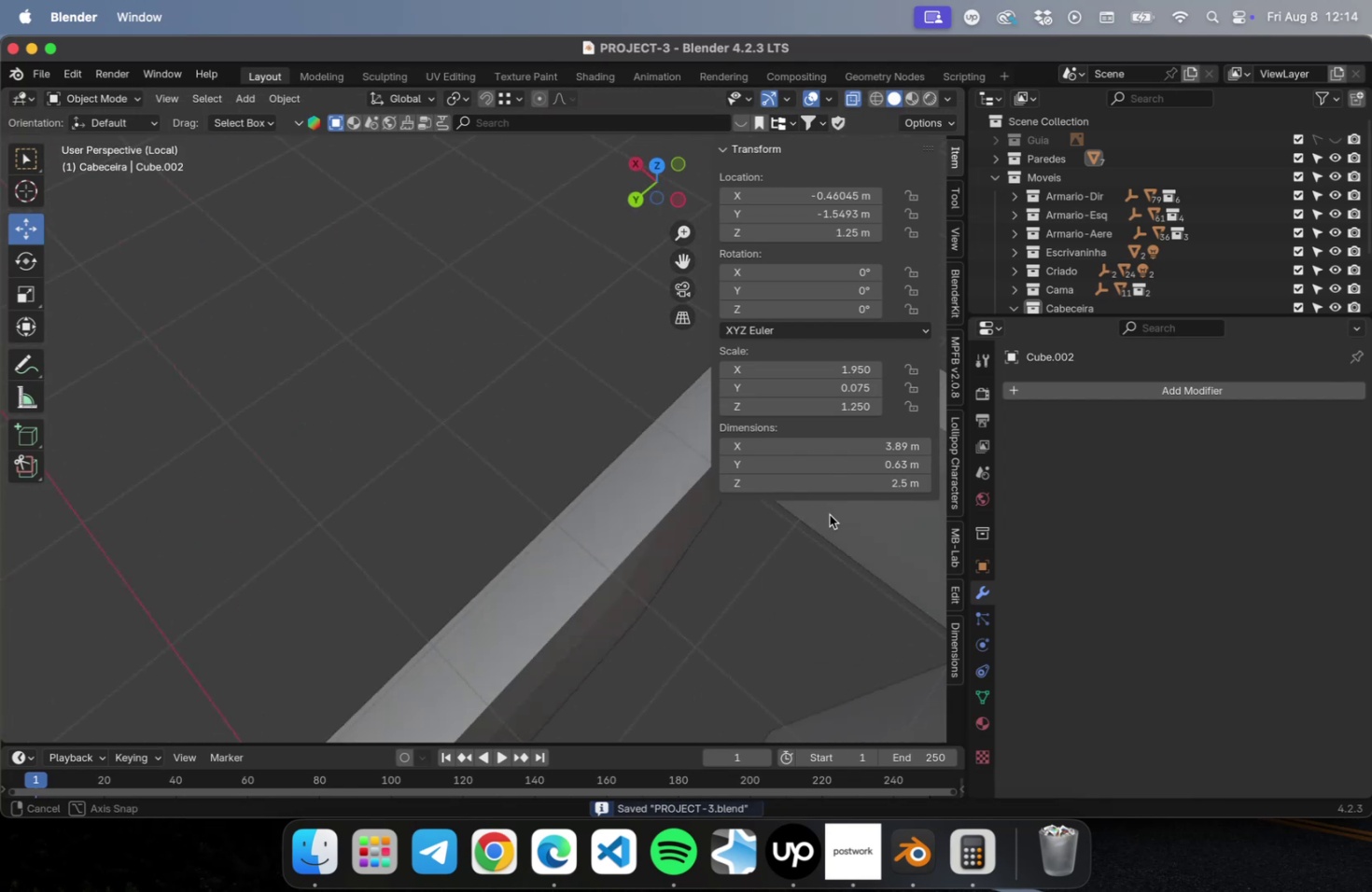 
hold_key(key=ShiftLeft, duration=0.43)
 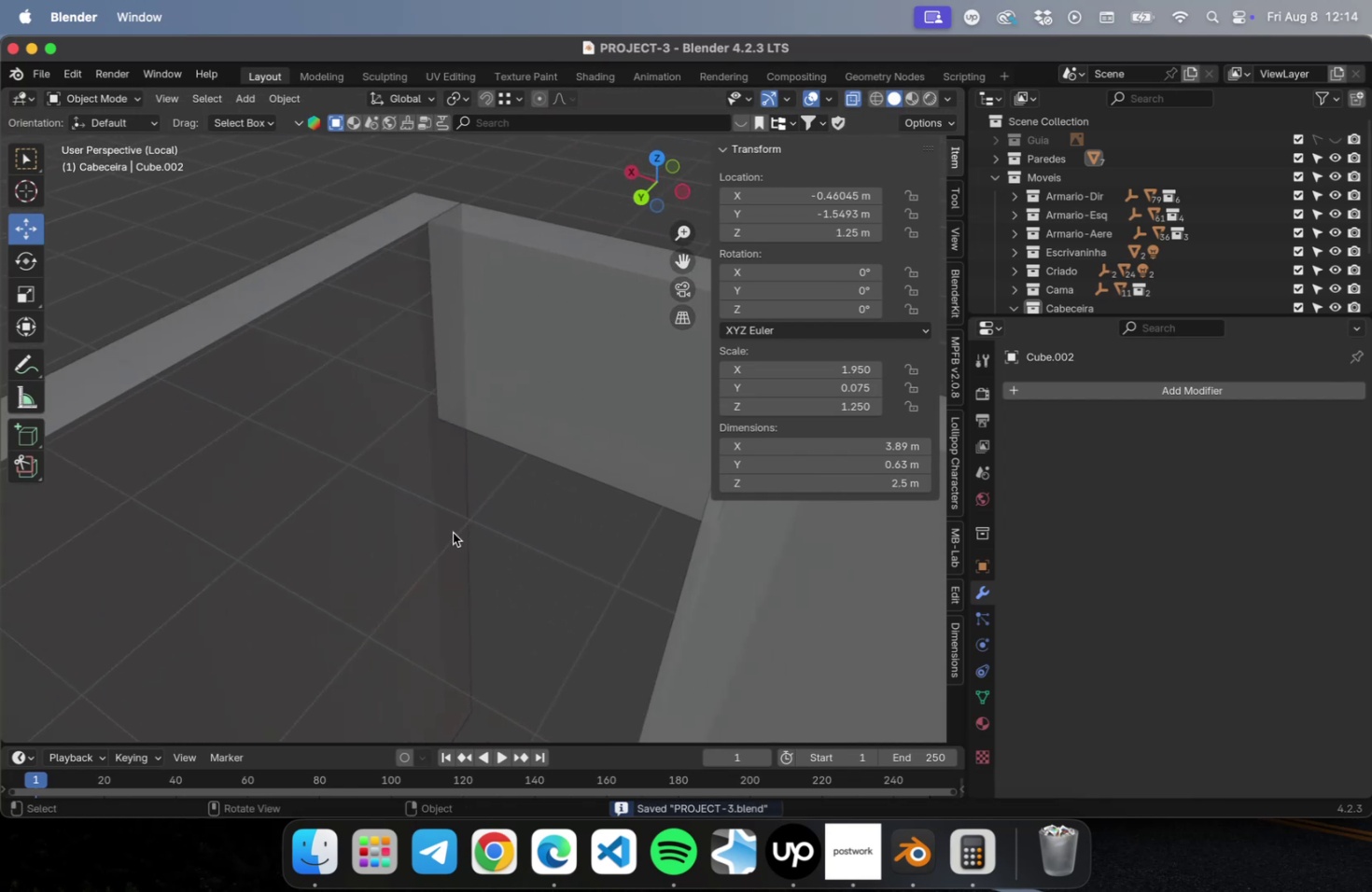 
scroll: coordinate [451, 533], scroll_direction: down, amount: 5.0
 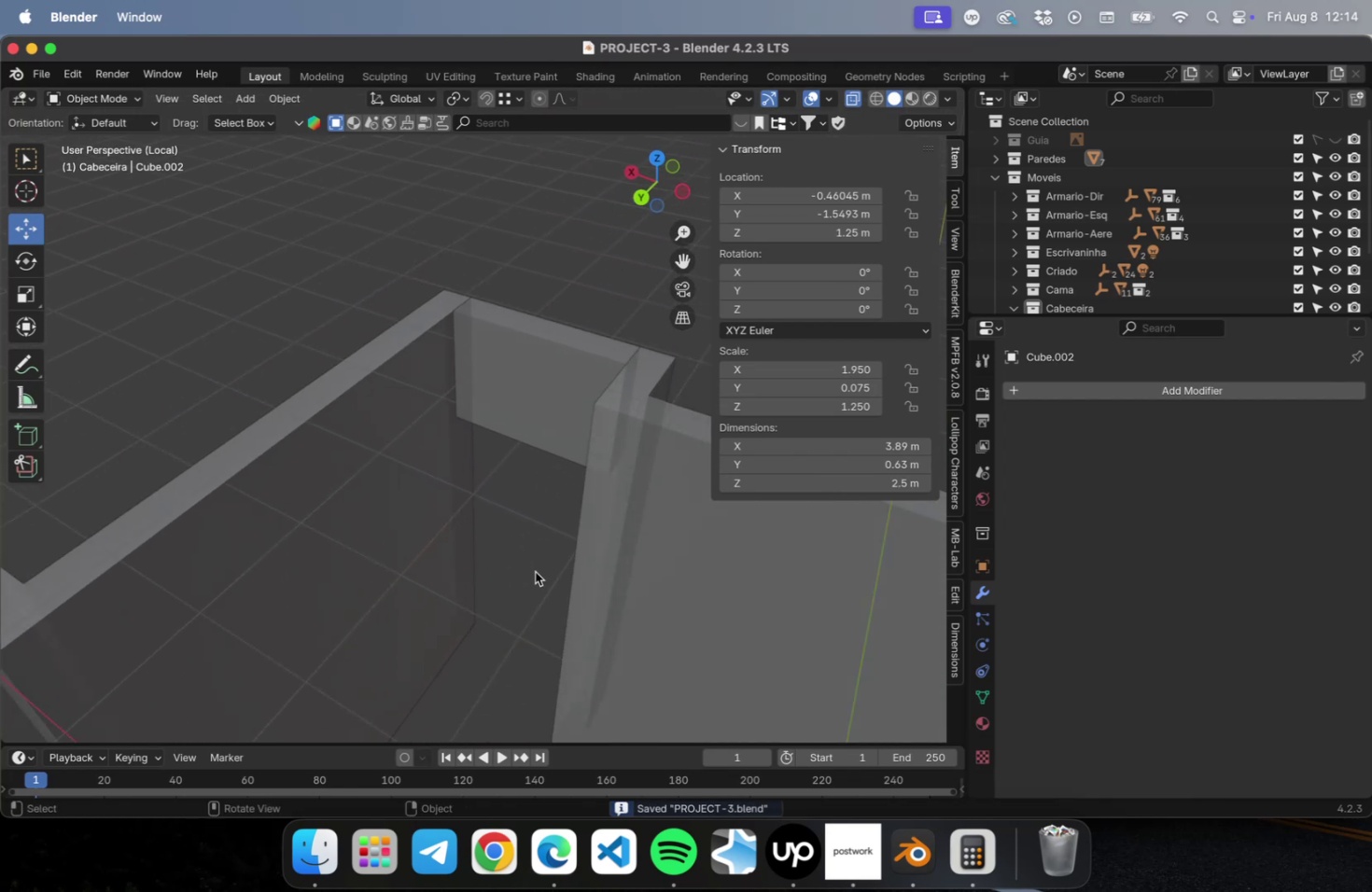 
hold_key(key=ShiftLeft, duration=0.45)
 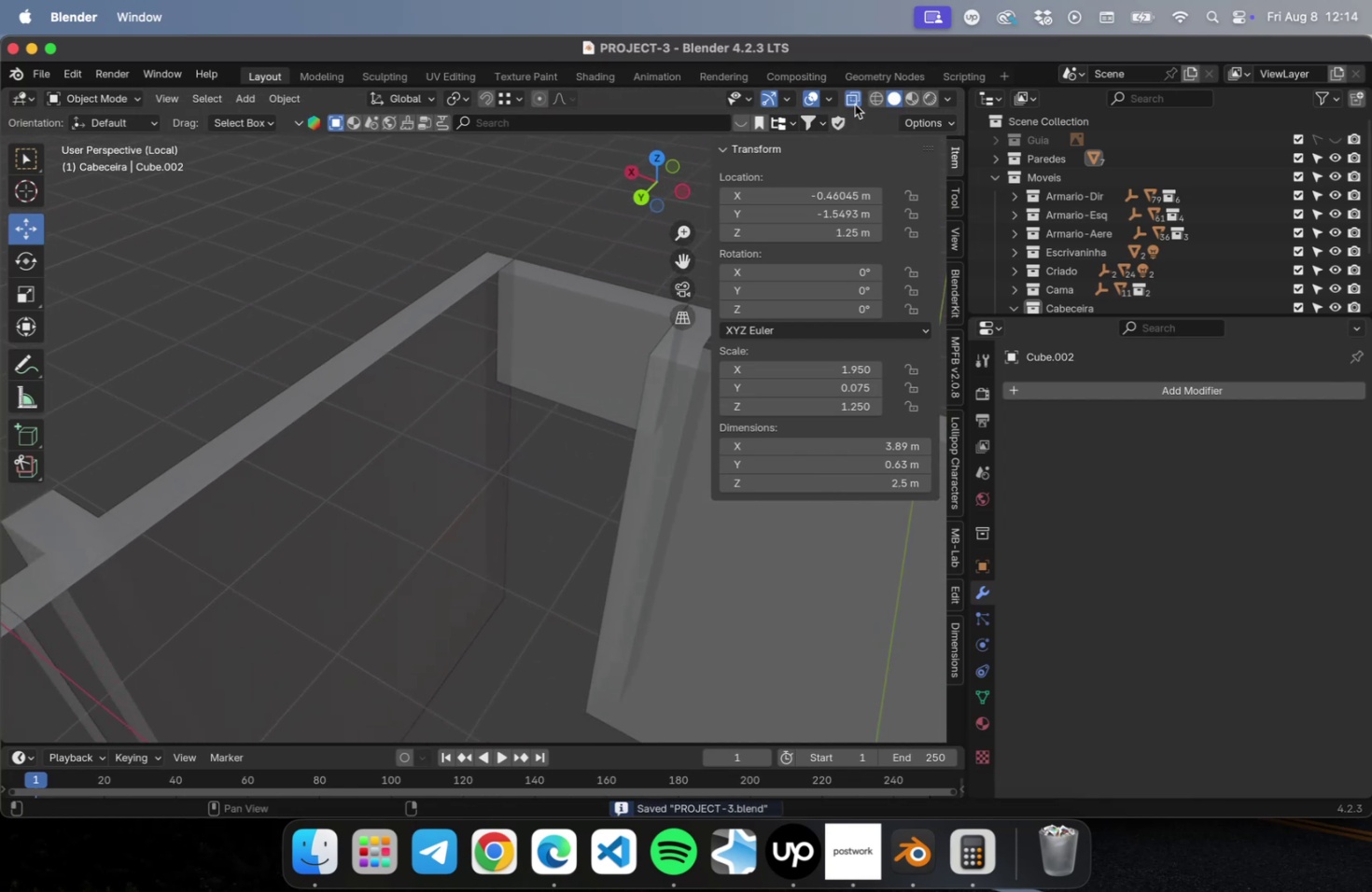 
left_click([851, 103])
 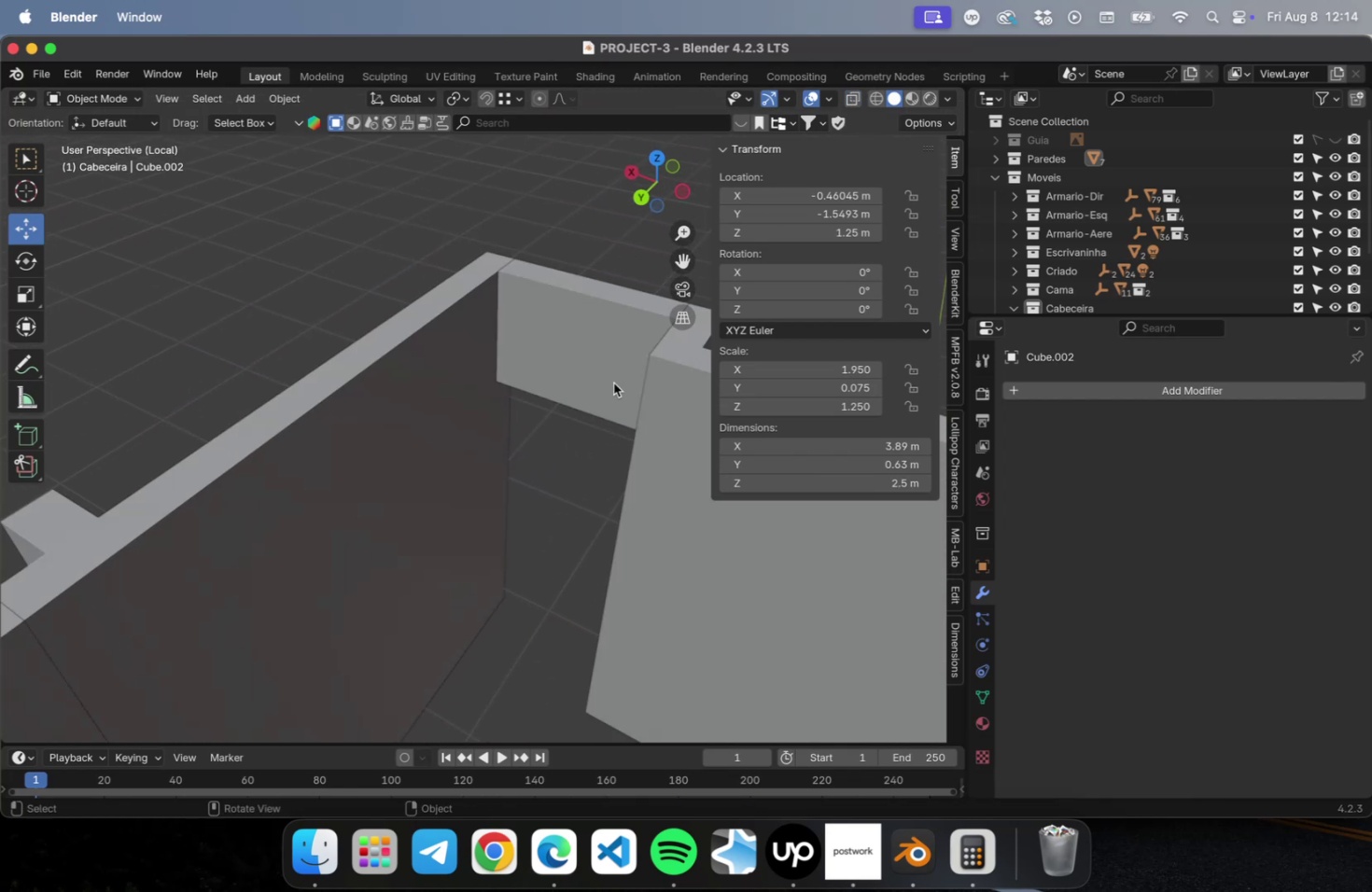 
scroll: coordinate [525, 452], scroll_direction: down, amount: 8.0
 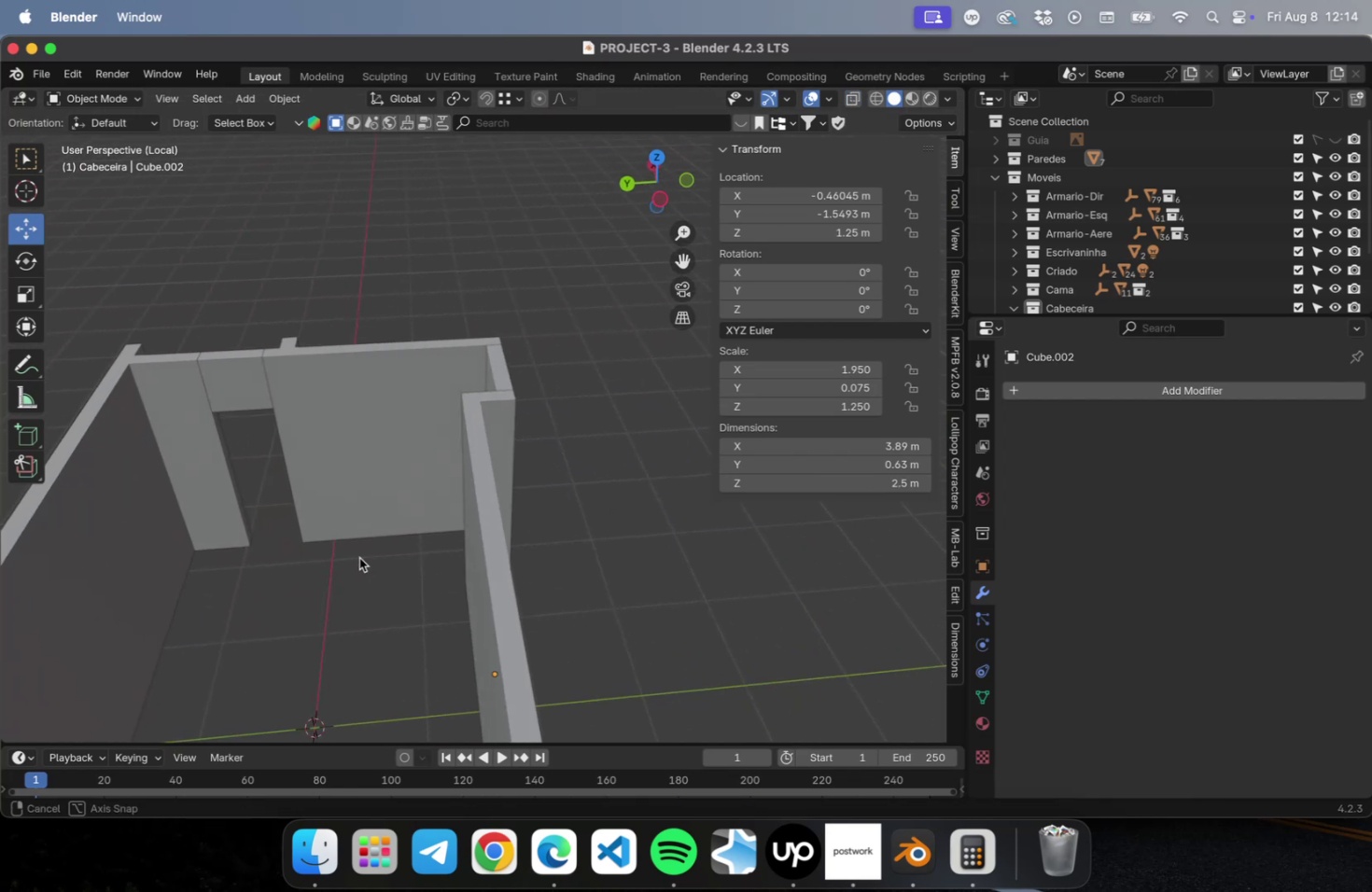 
hold_key(key=ShiftLeft, duration=0.56)
 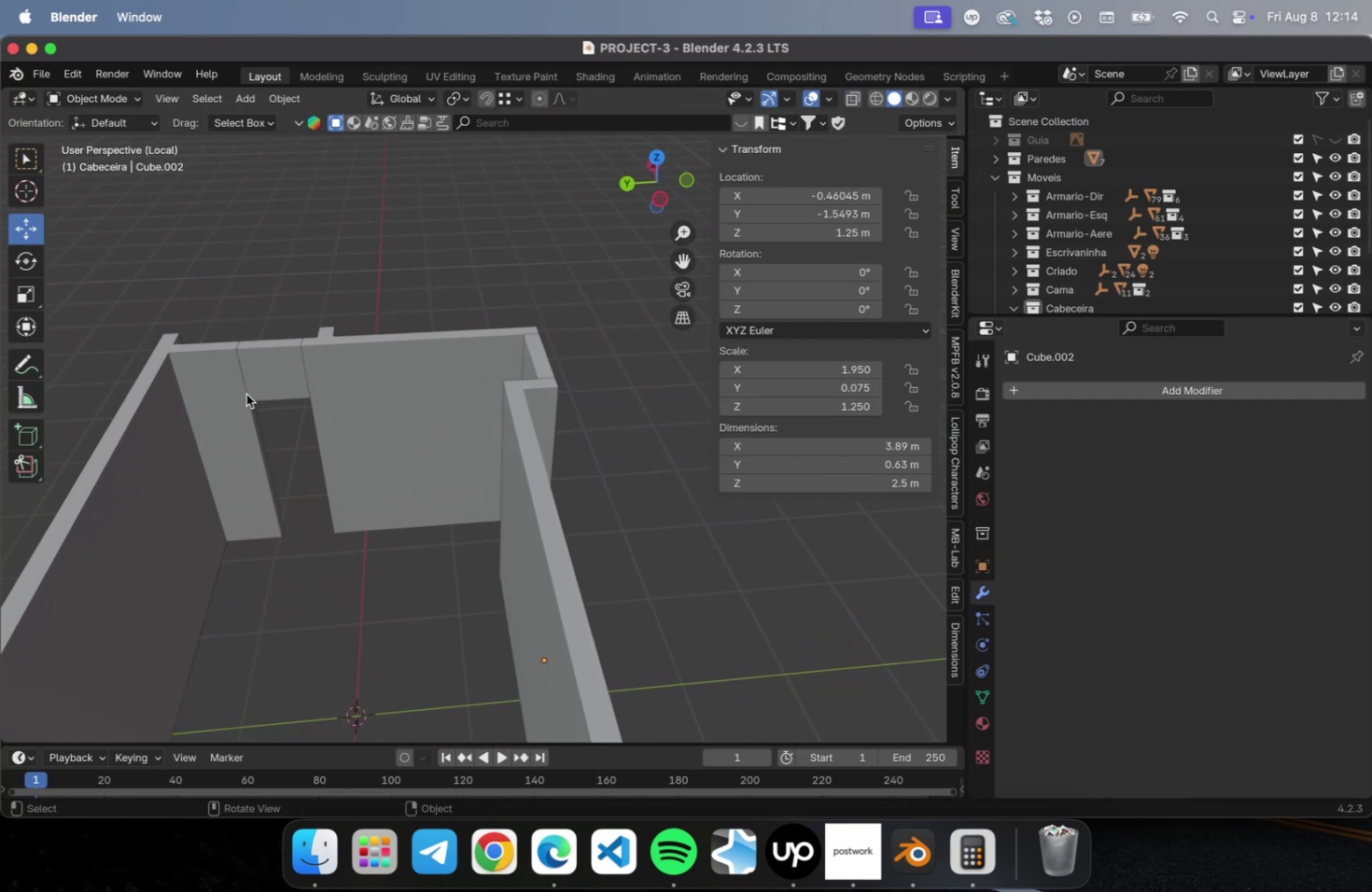 
left_click([223, 401])
 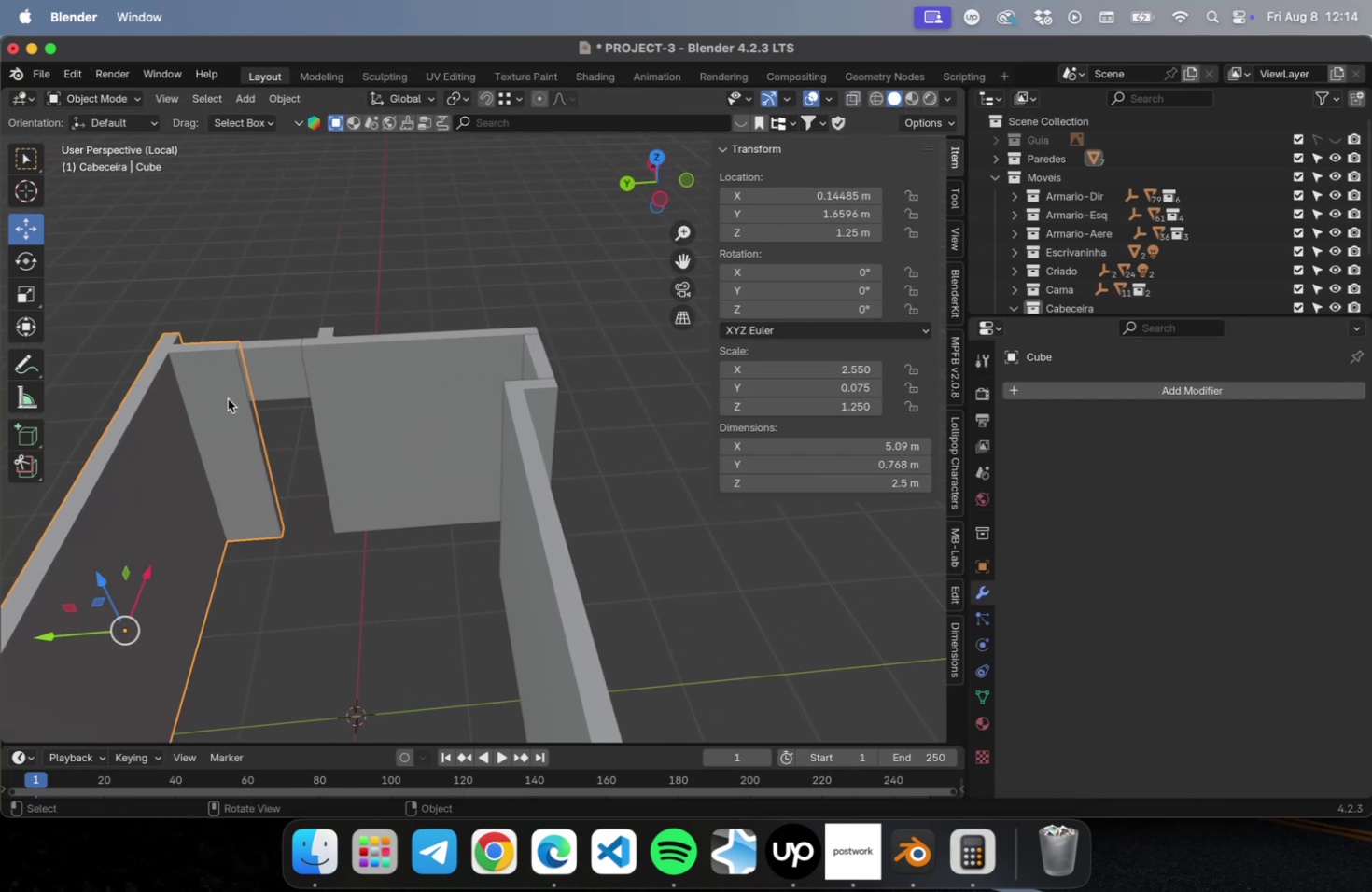 
hold_key(key=ShiftLeft, duration=0.92)
double_click([272, 369])
 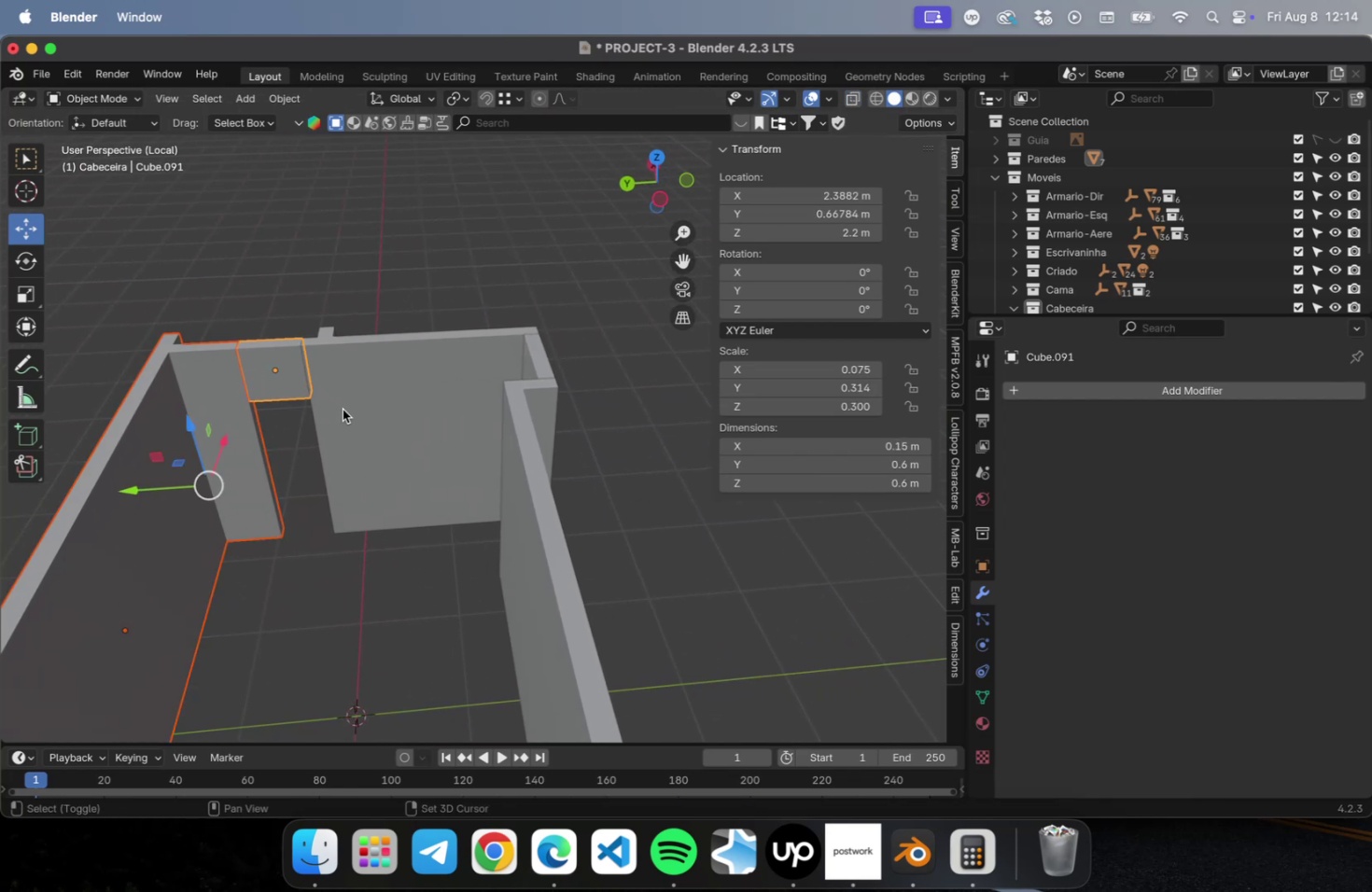 
triple_click([343, 409])
 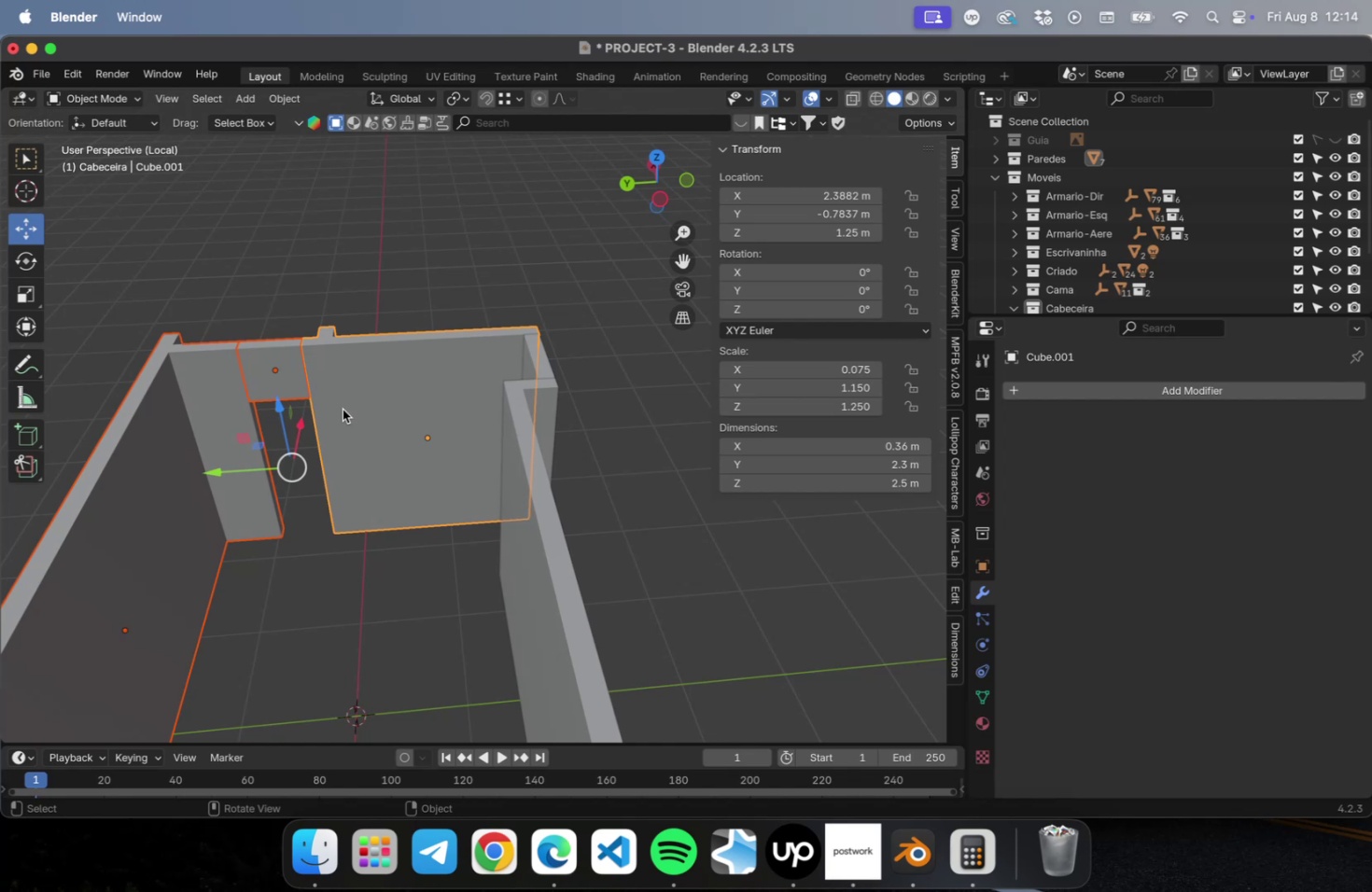 
key(NumLock)
 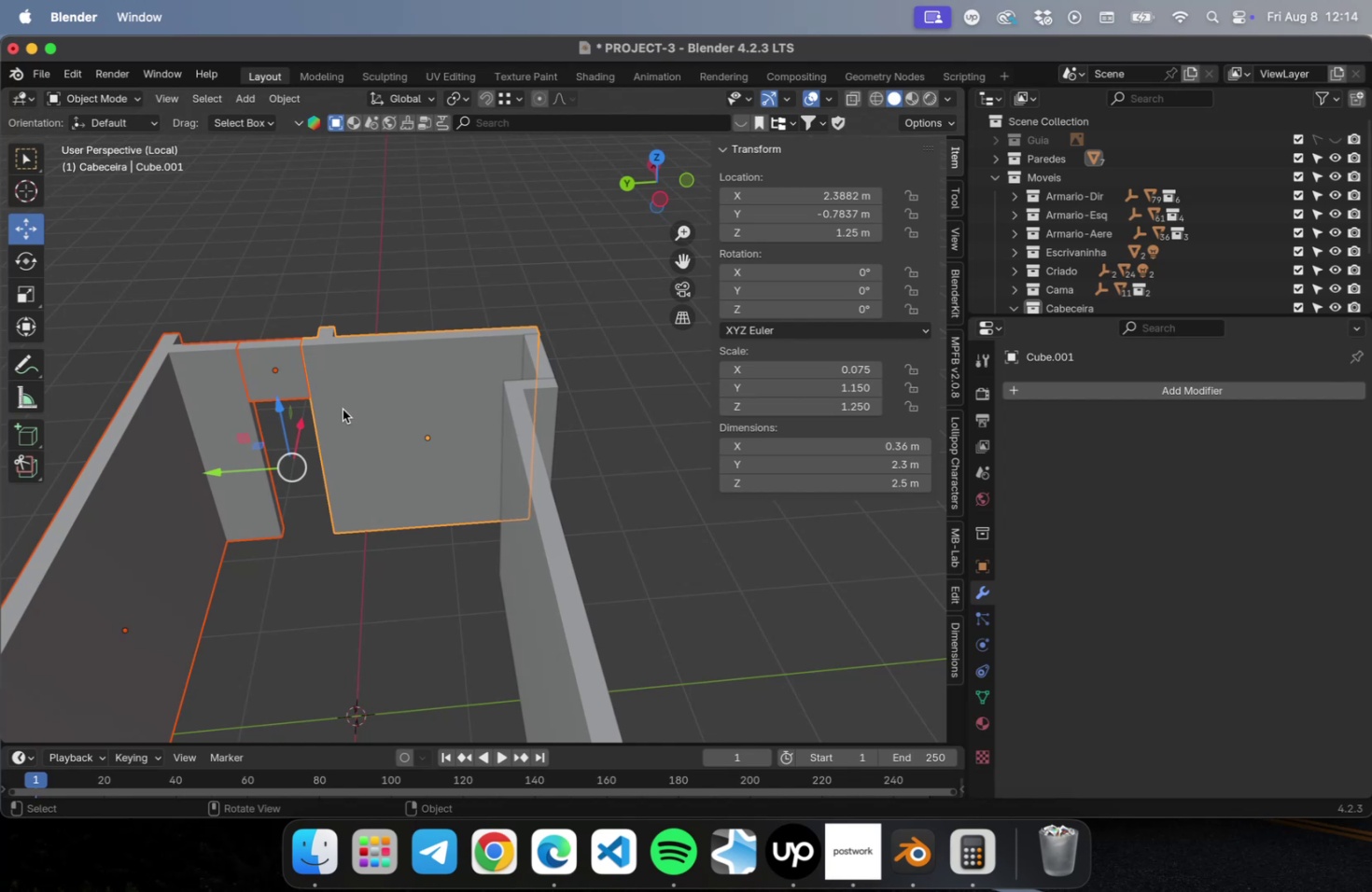 
key(NumpadDivide)
 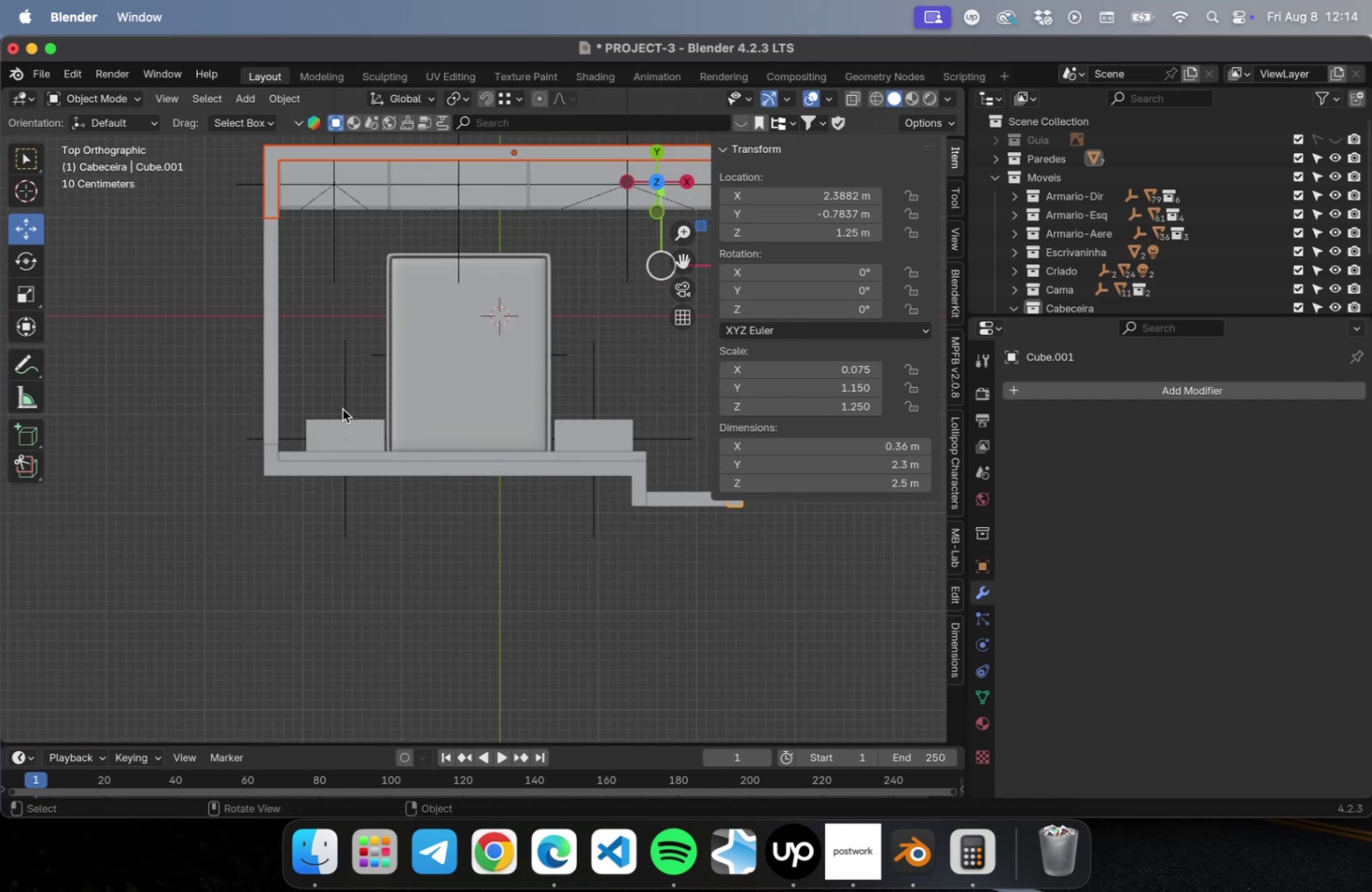 
key(NumLock)
 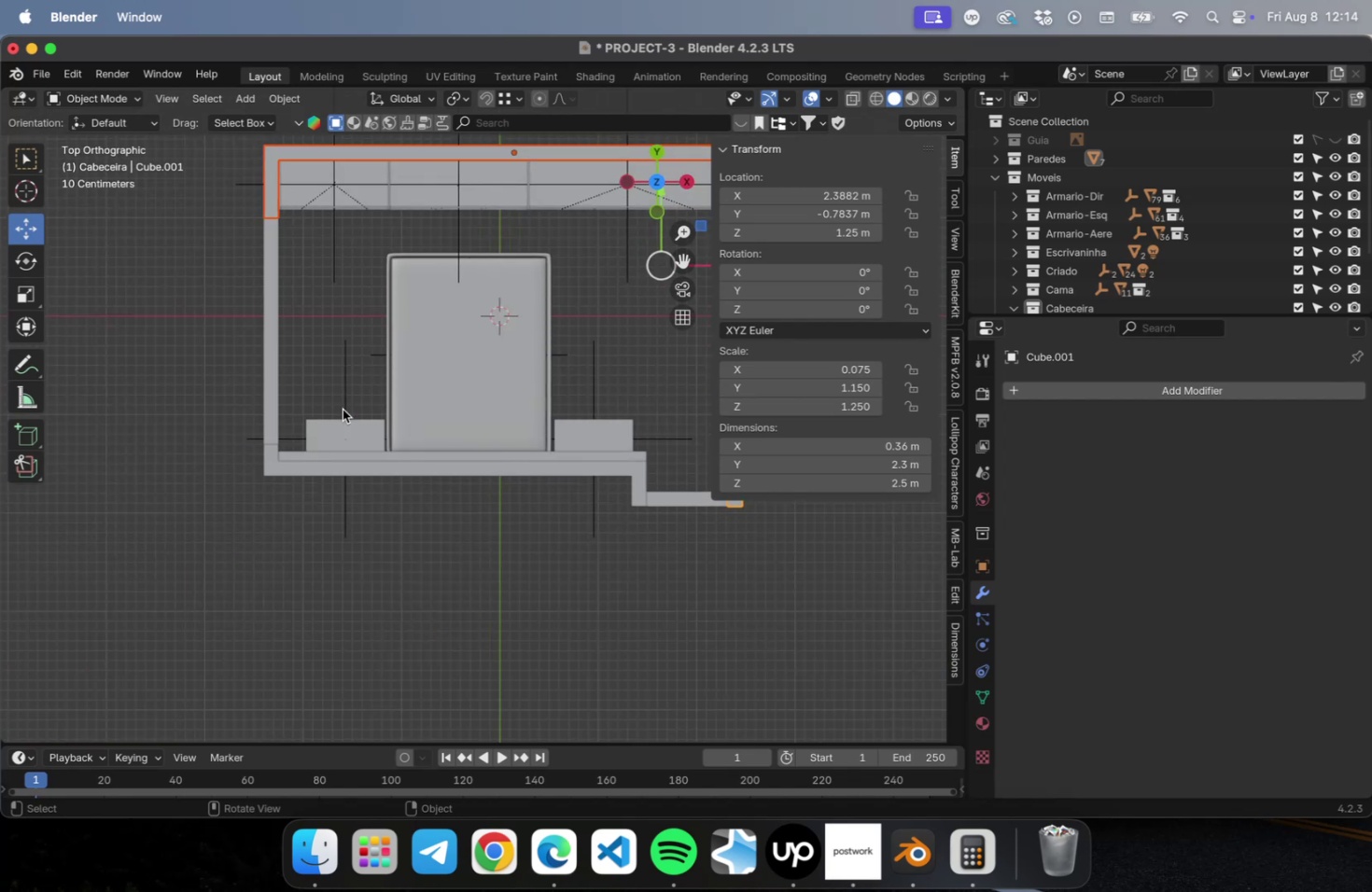 
key(NumpadDivide)
 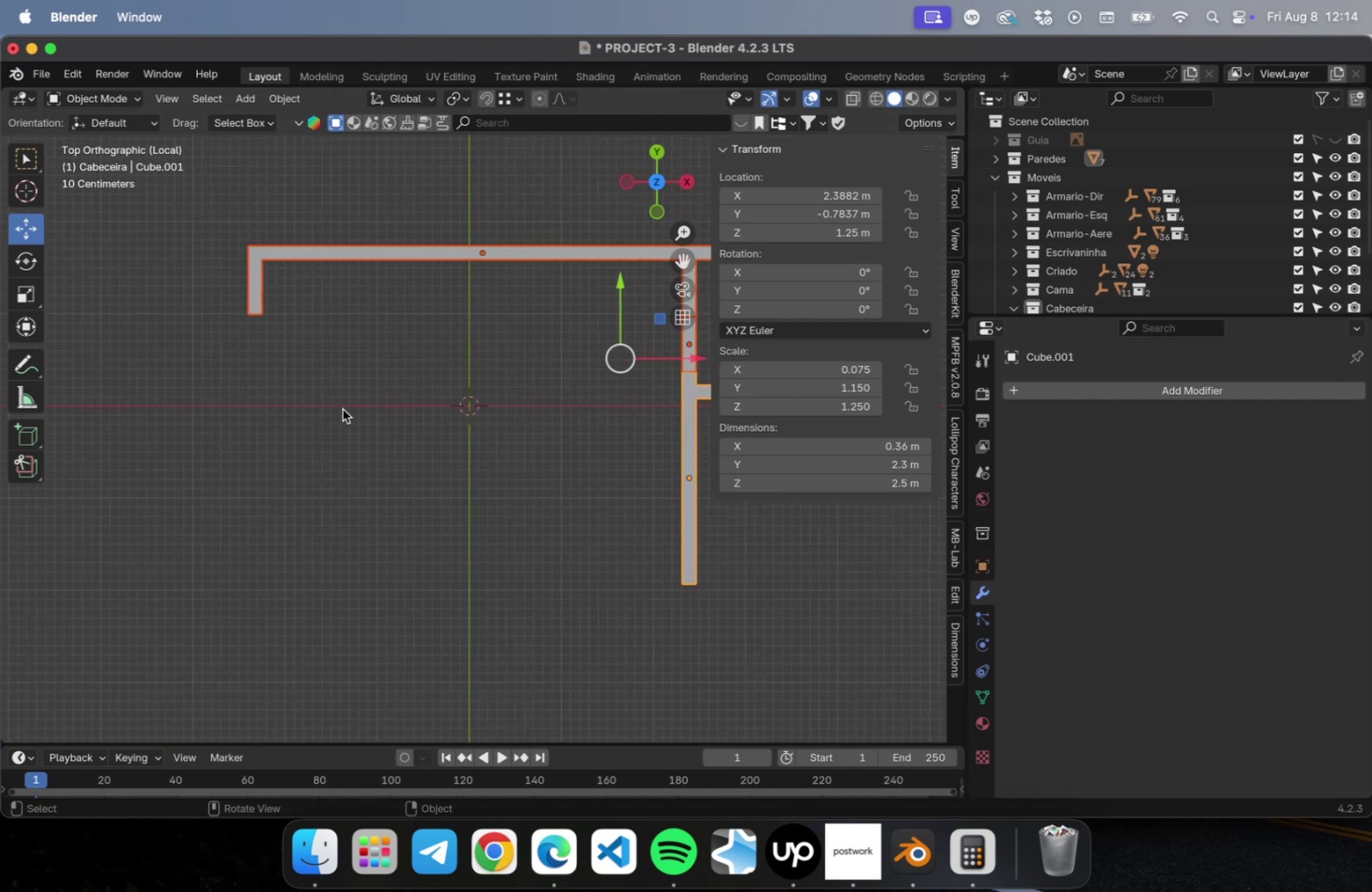 
key(NumLock)
 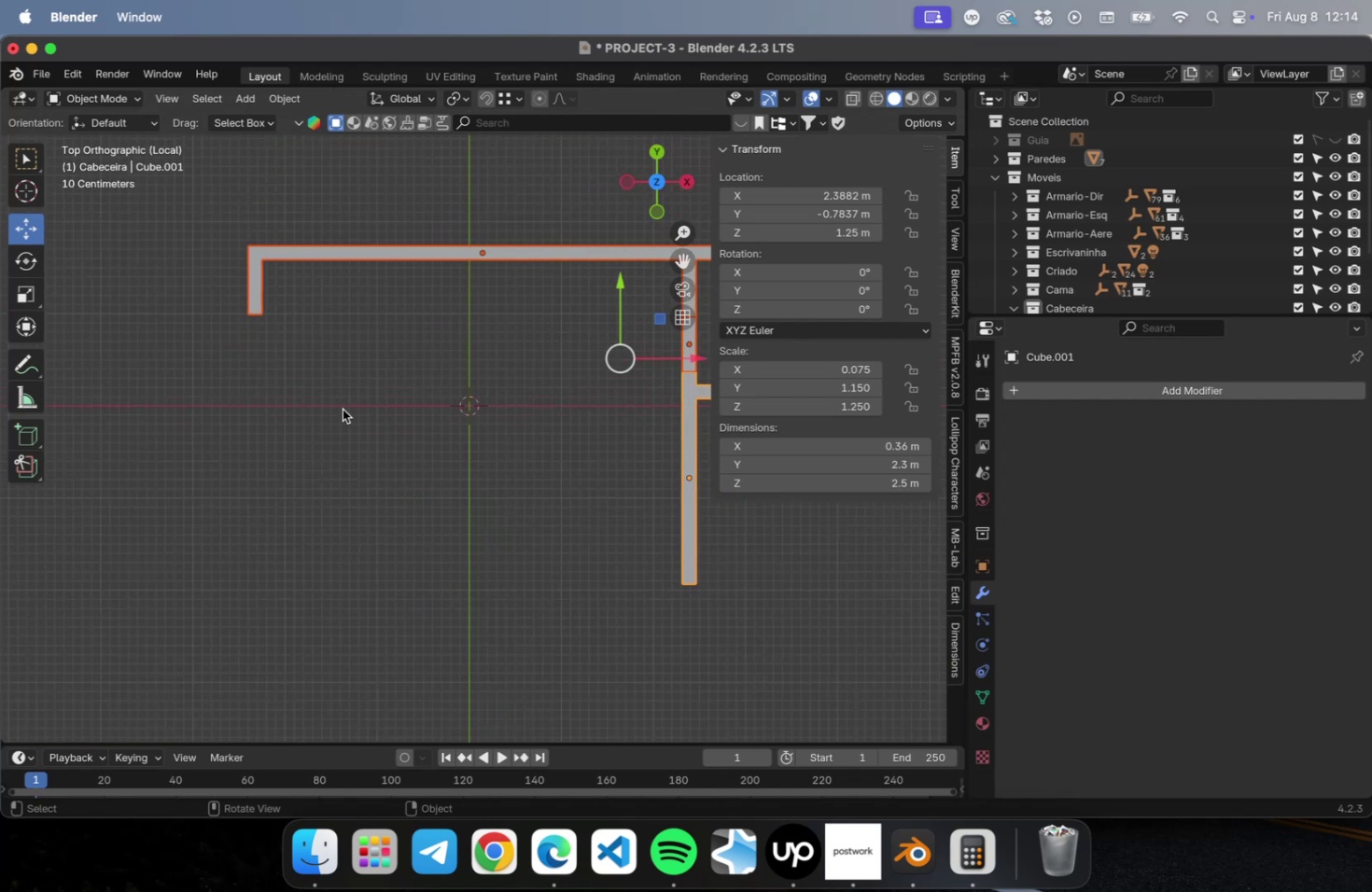 
key(NumpadDecimal)
 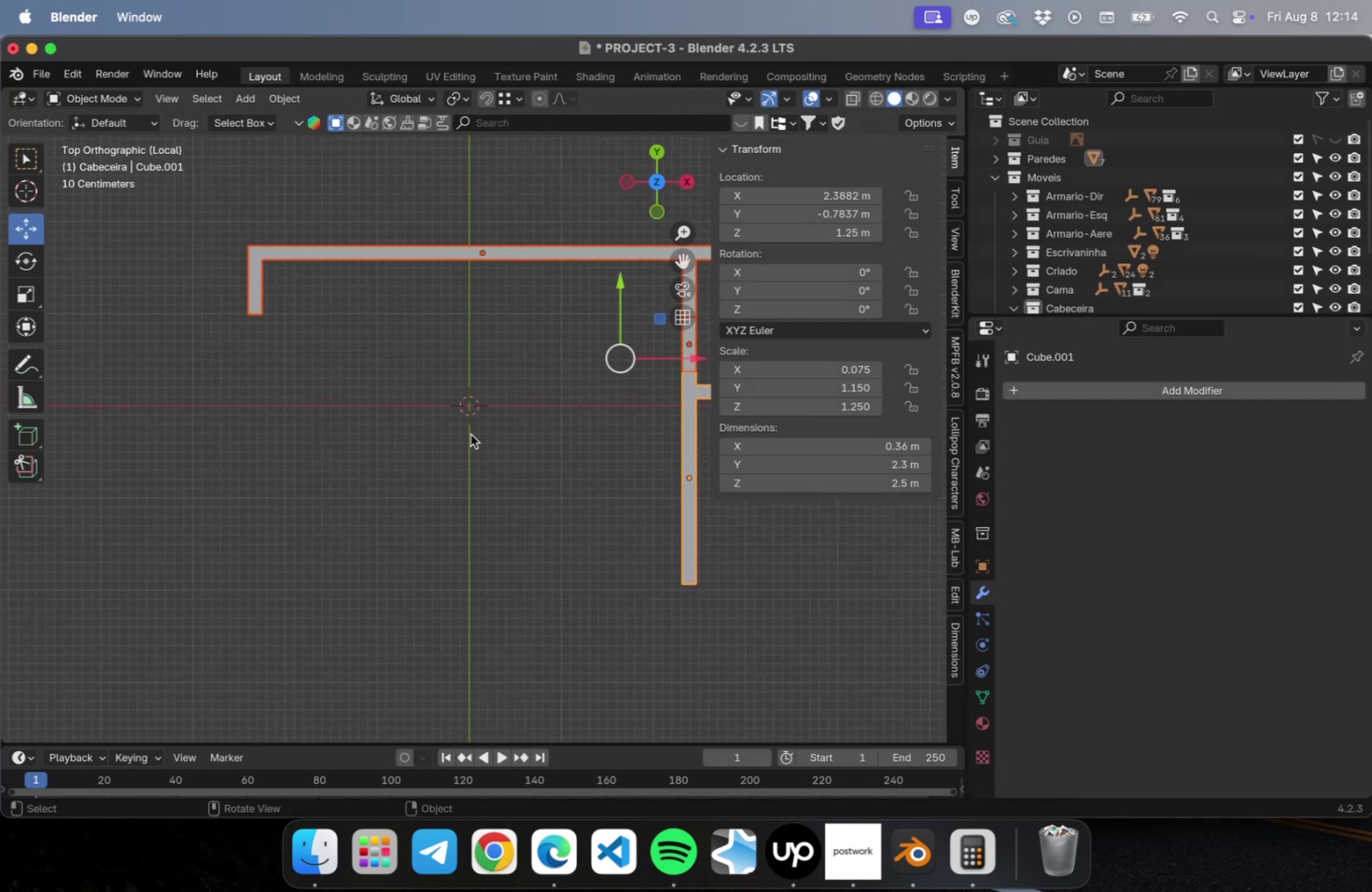 
hold_key(key=ShiftLeft, duration=0.51)
 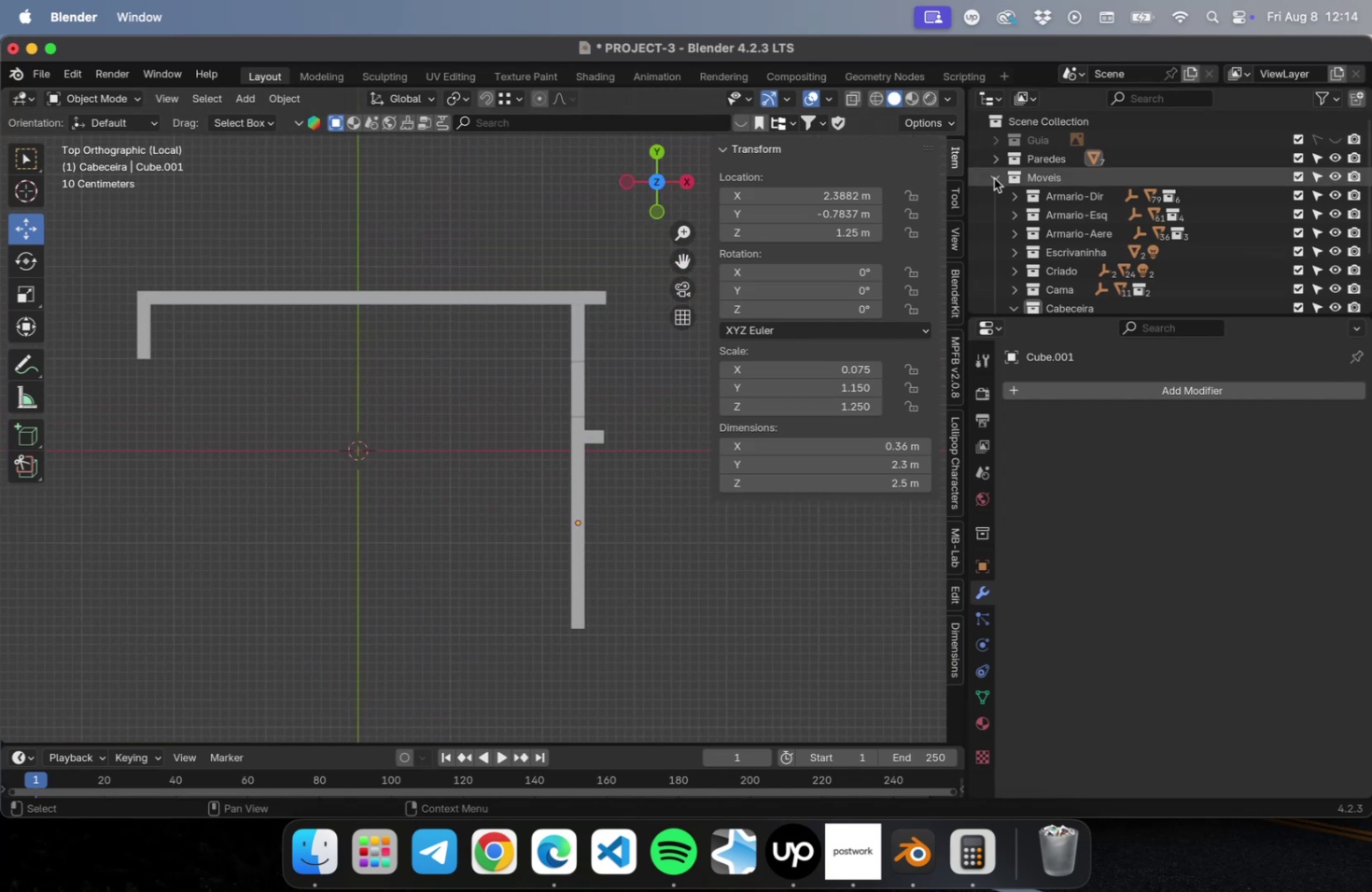 
left_click([989, 178])
 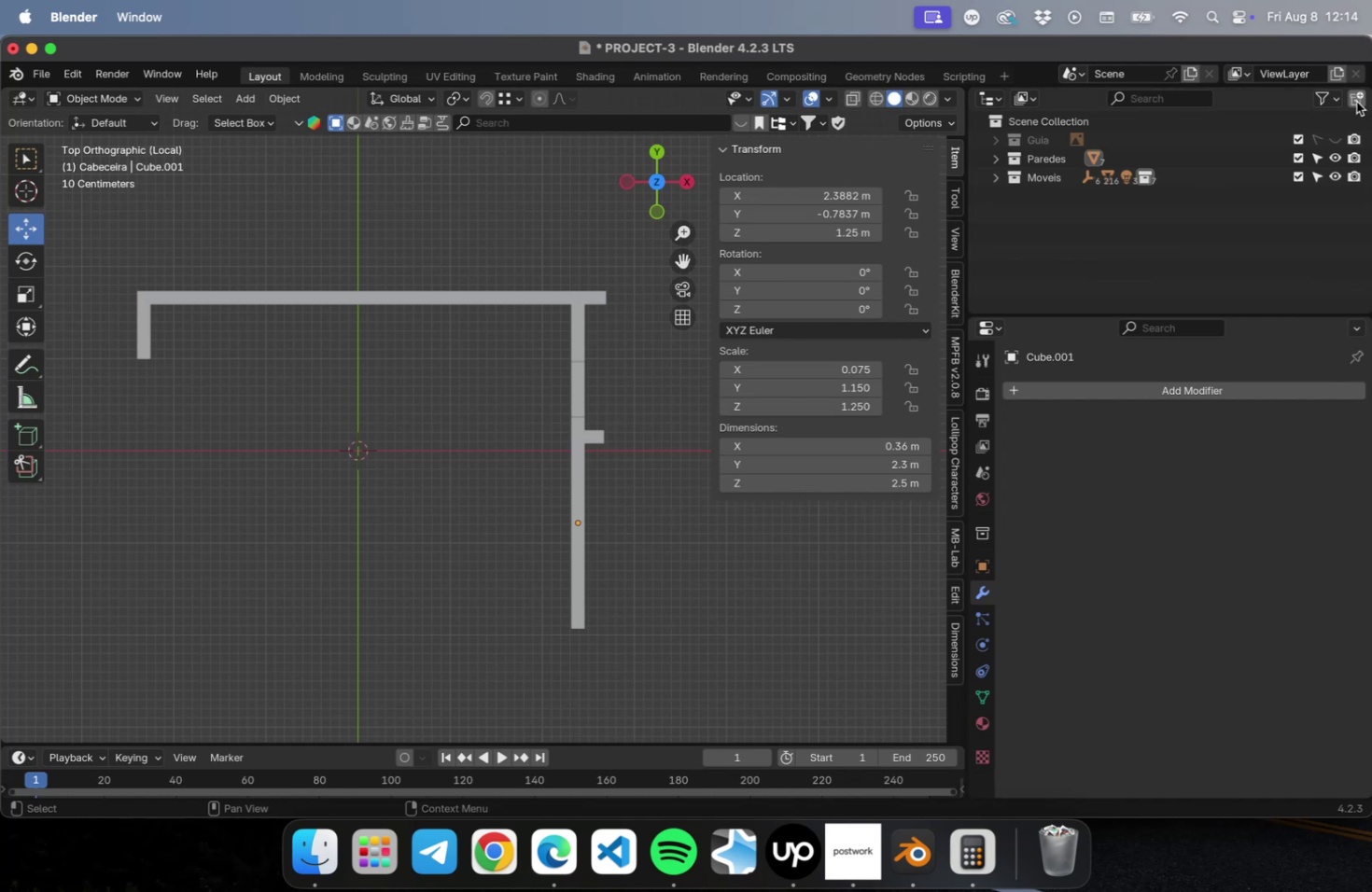 
double_click([1061, 201])
 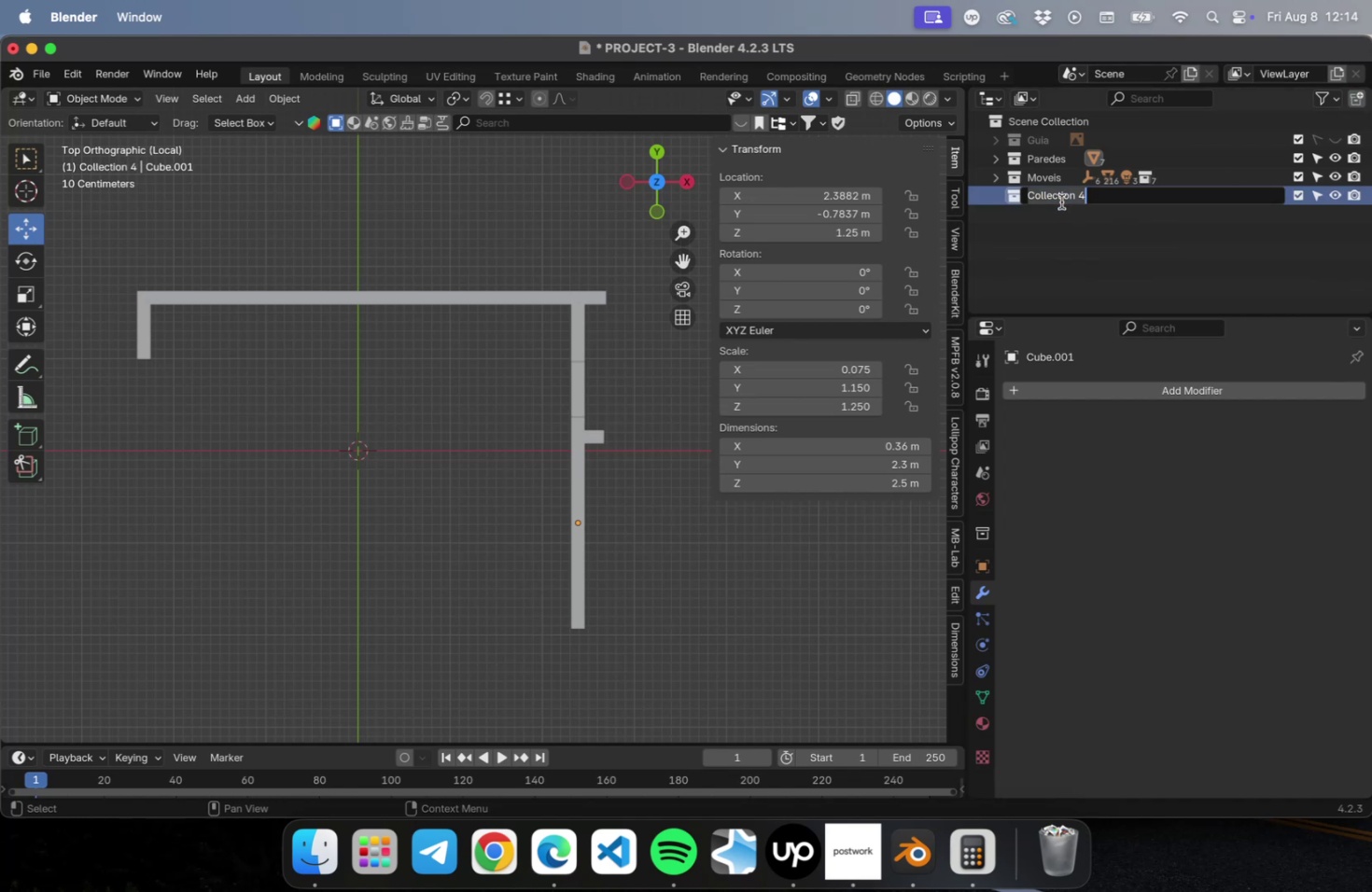 
type(PortaB)
key(Backspace)
key(Backspace)
key(Backspace)
key(Backspace)
key(Backspace)
type(ORTAbANHEIRO)
 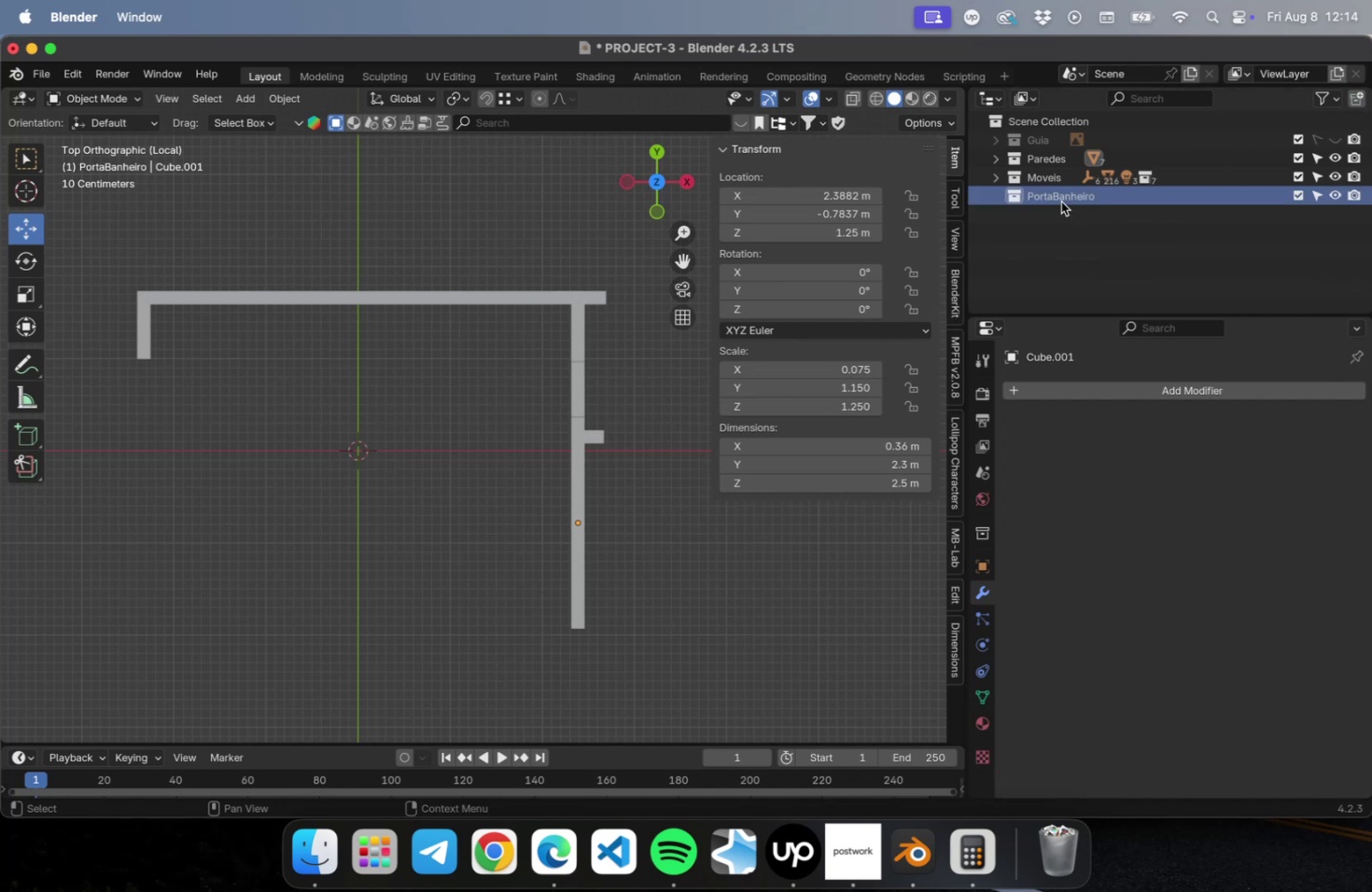 
 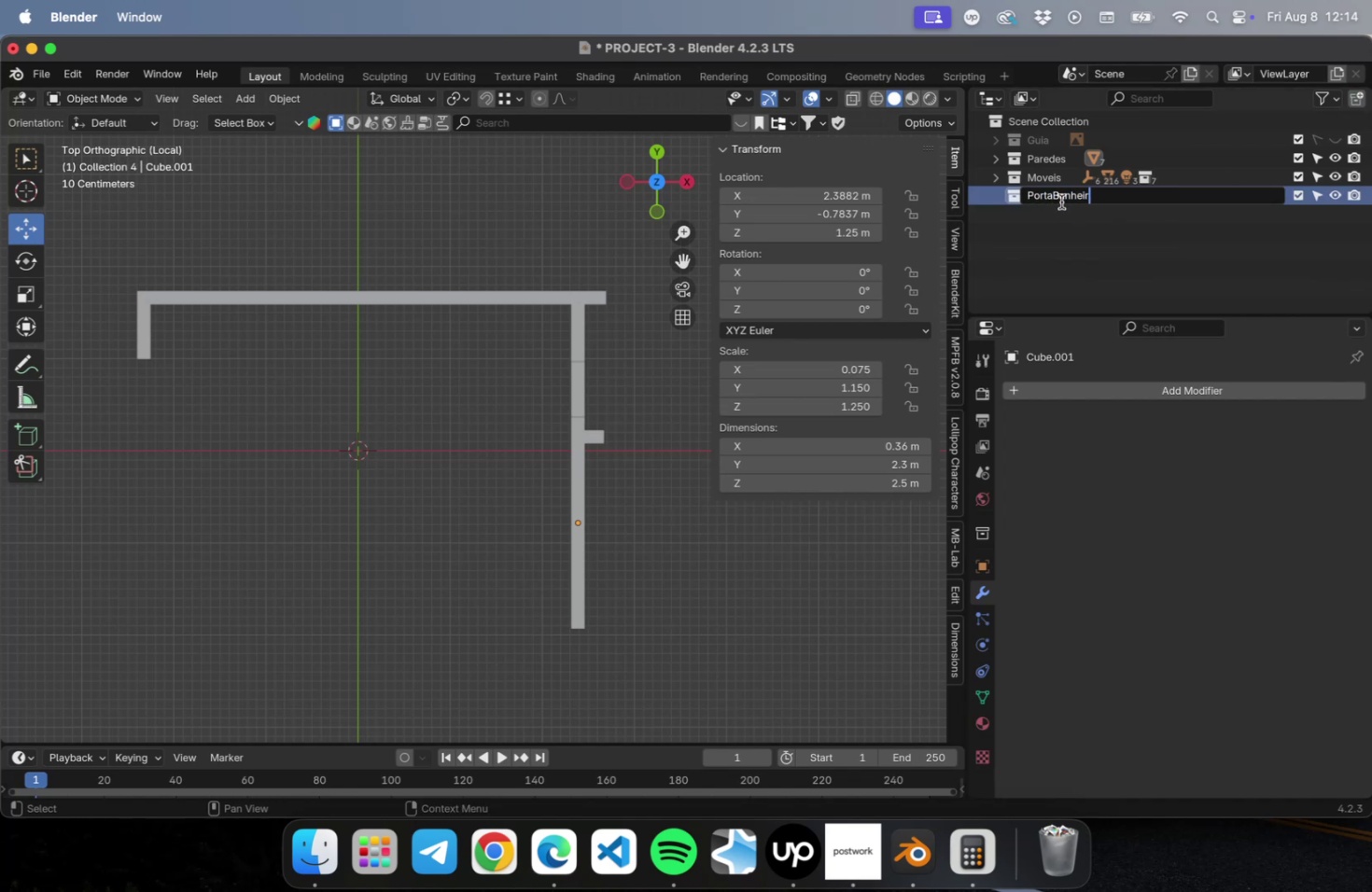 
key(Enter)
 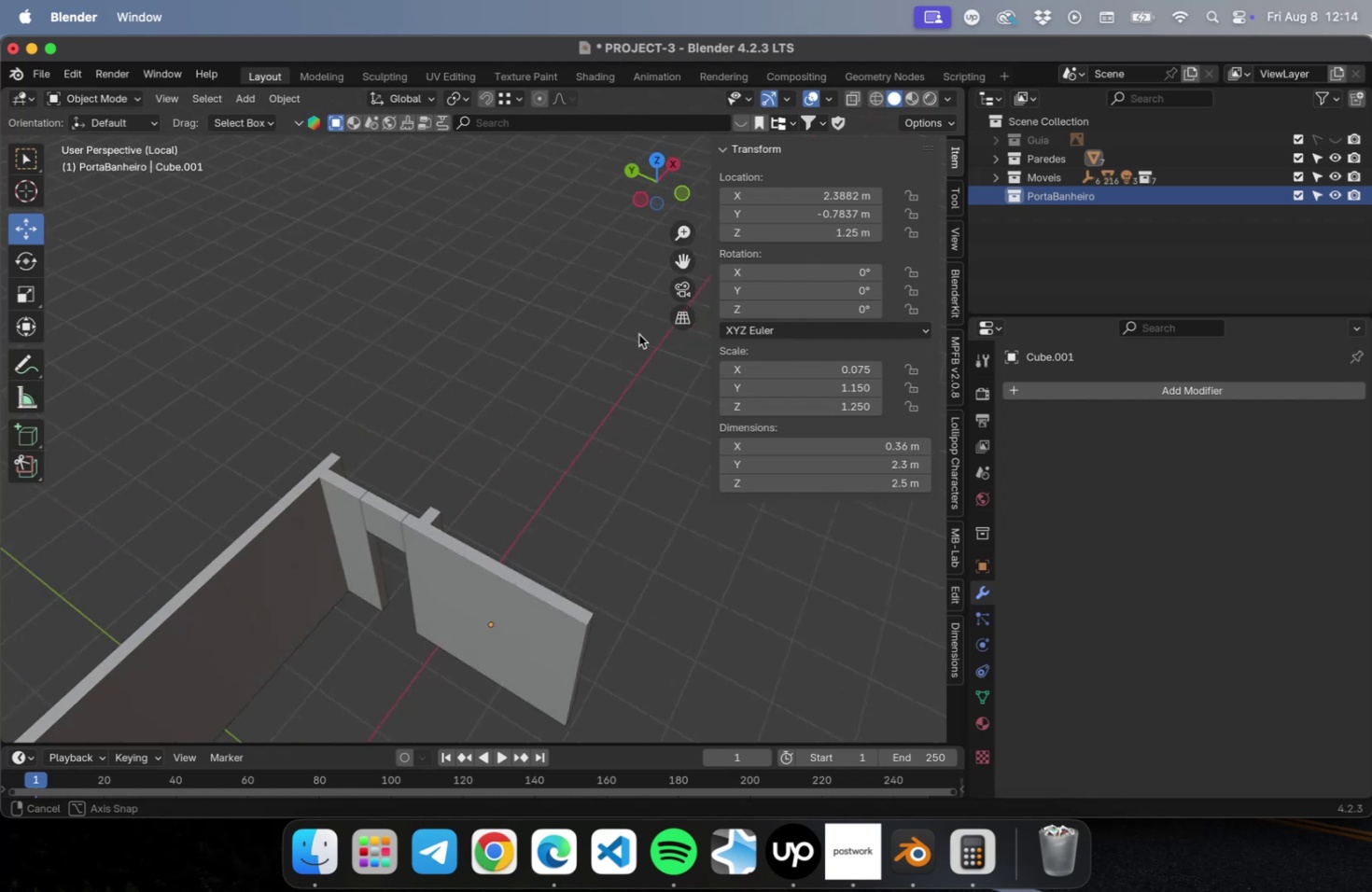 
key(Meta+S)
 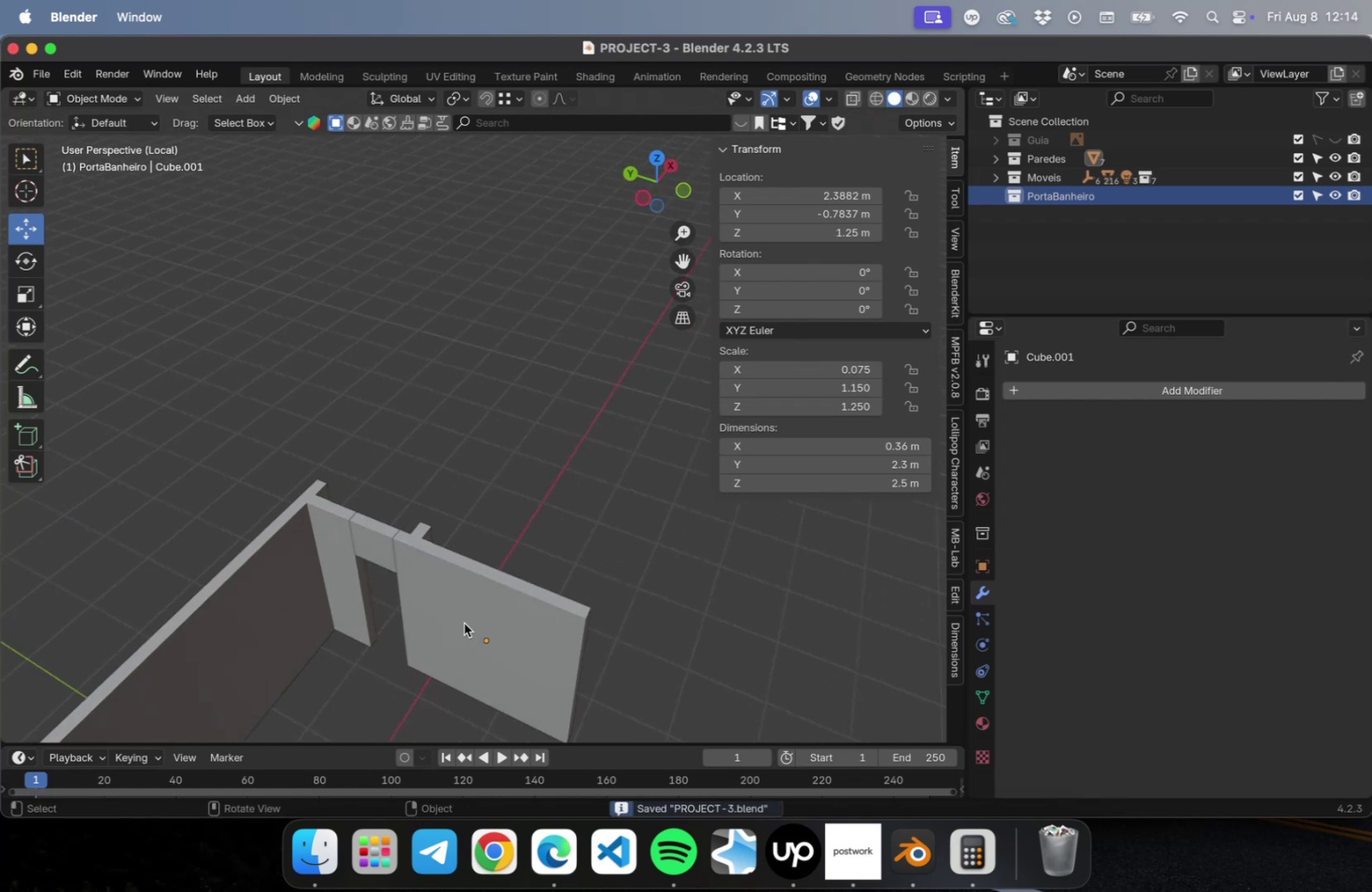 
key(Shift+ShiftLeft)
 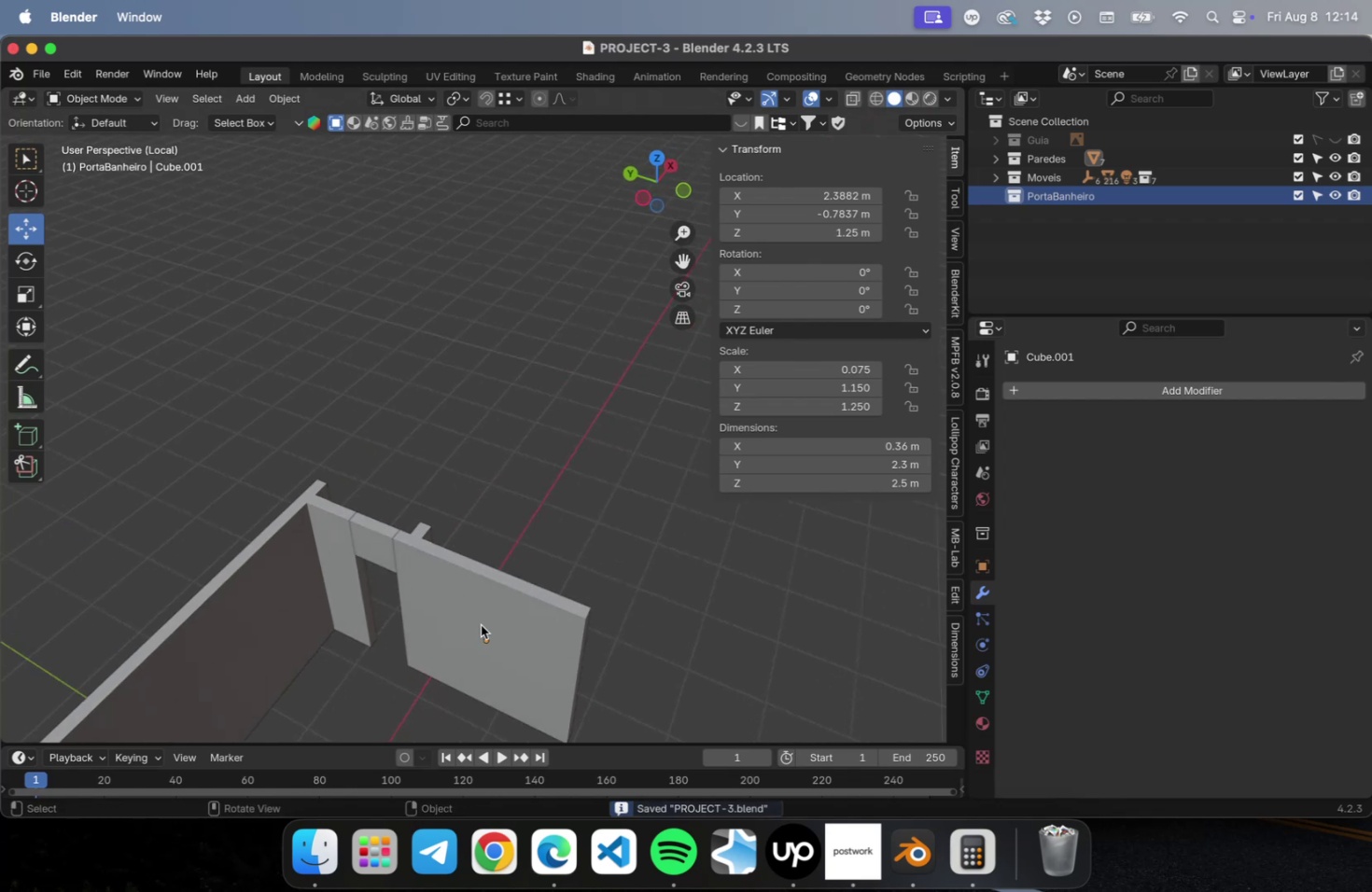 
scroll: coordinate [479, 622], scroll_direction: up, amount: 2.0
 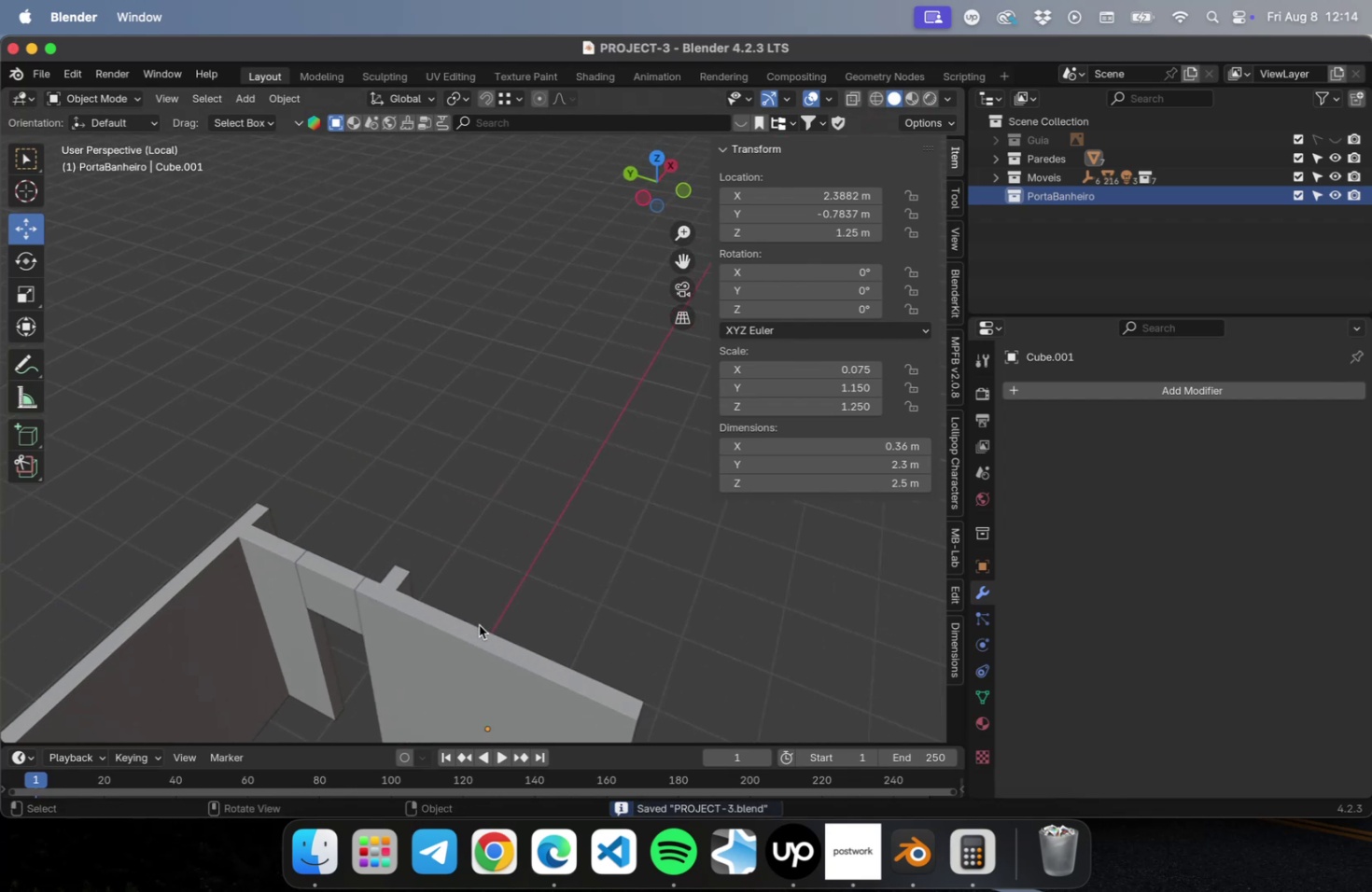 
hold_key(key=ShiftLeft, duration=0.72)
 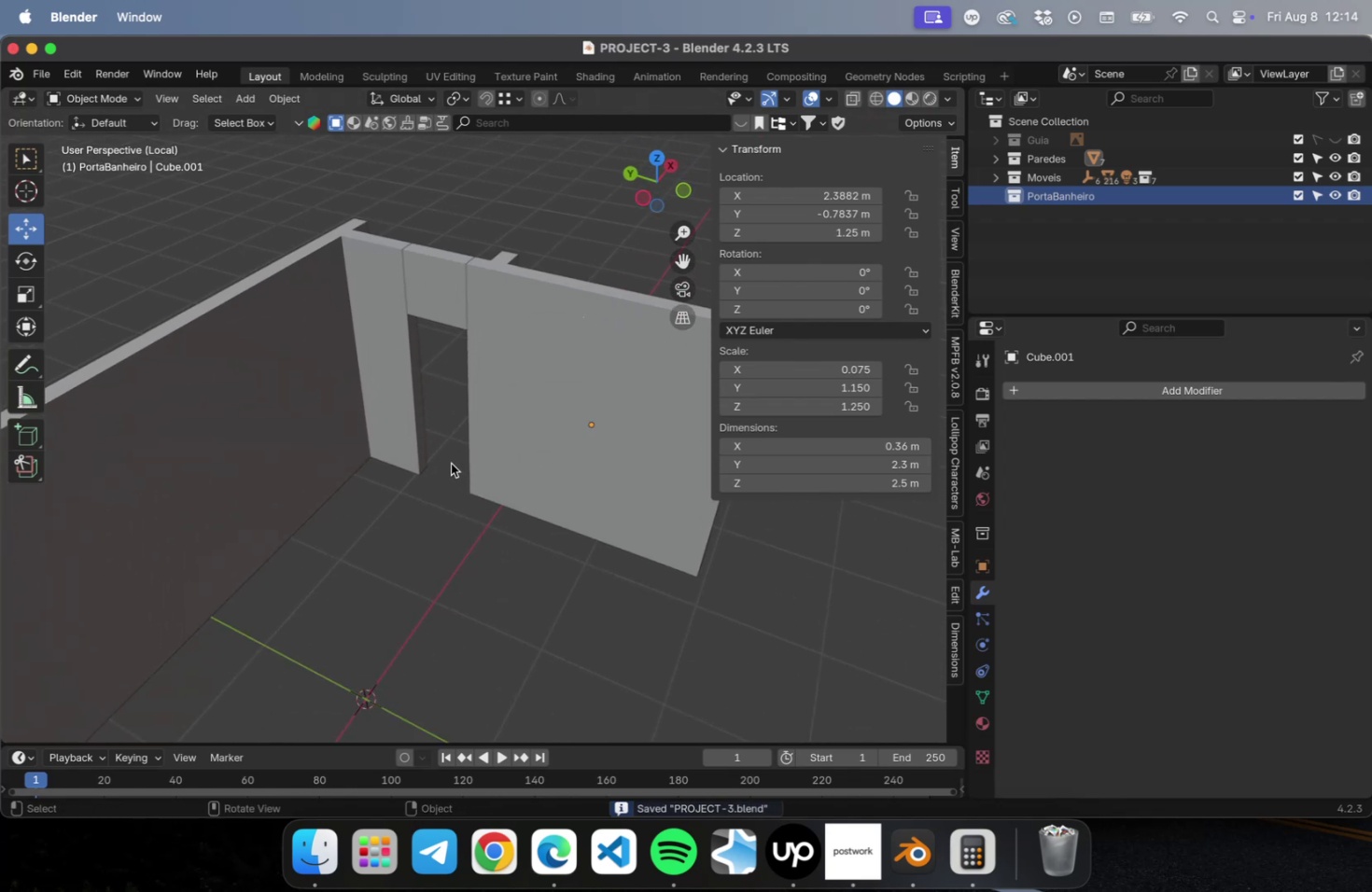 
scroll: coordinate [462, 495], scroll_direction: up, amount: 13.0
 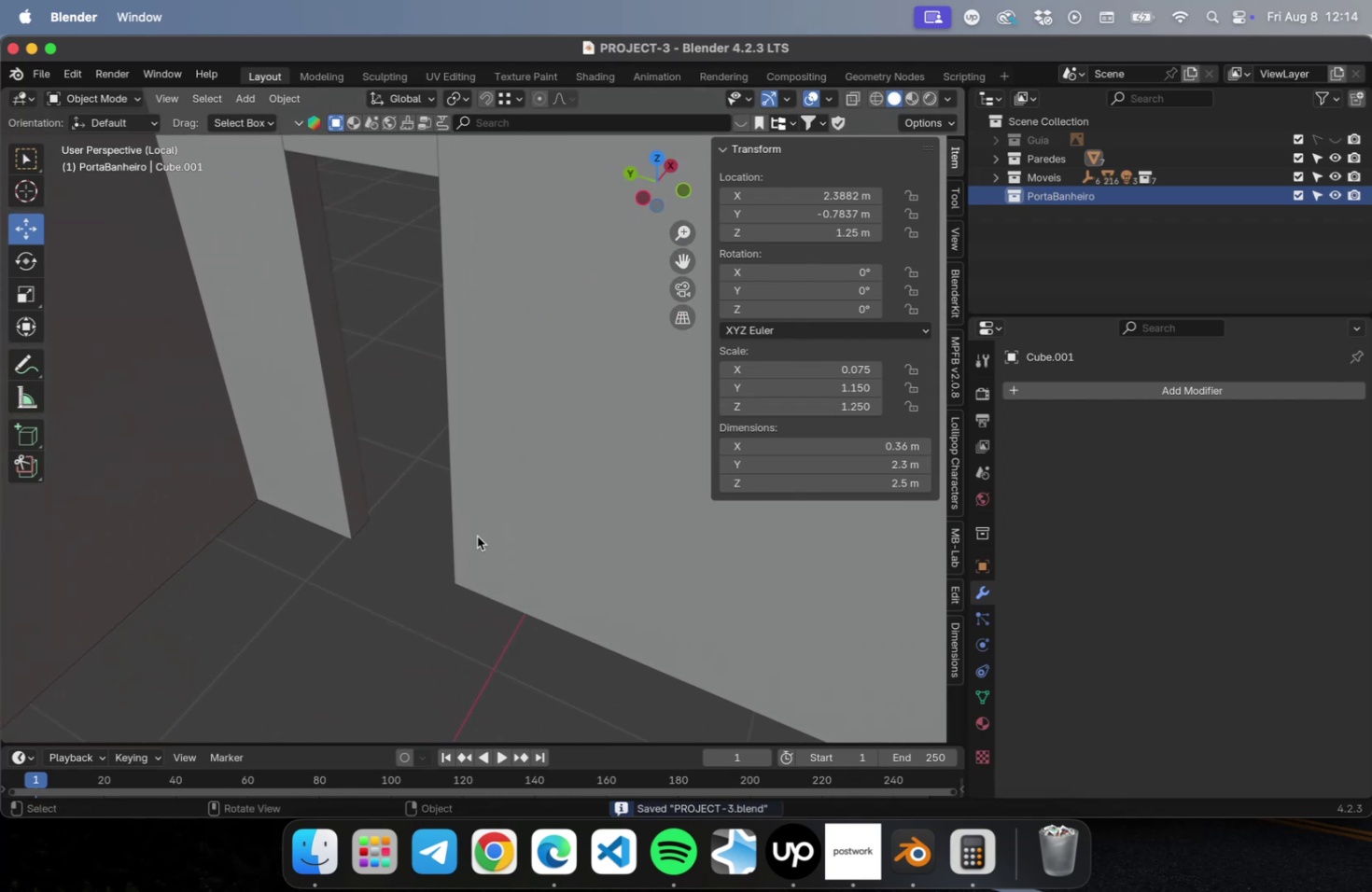 
left_click([481, 538])
 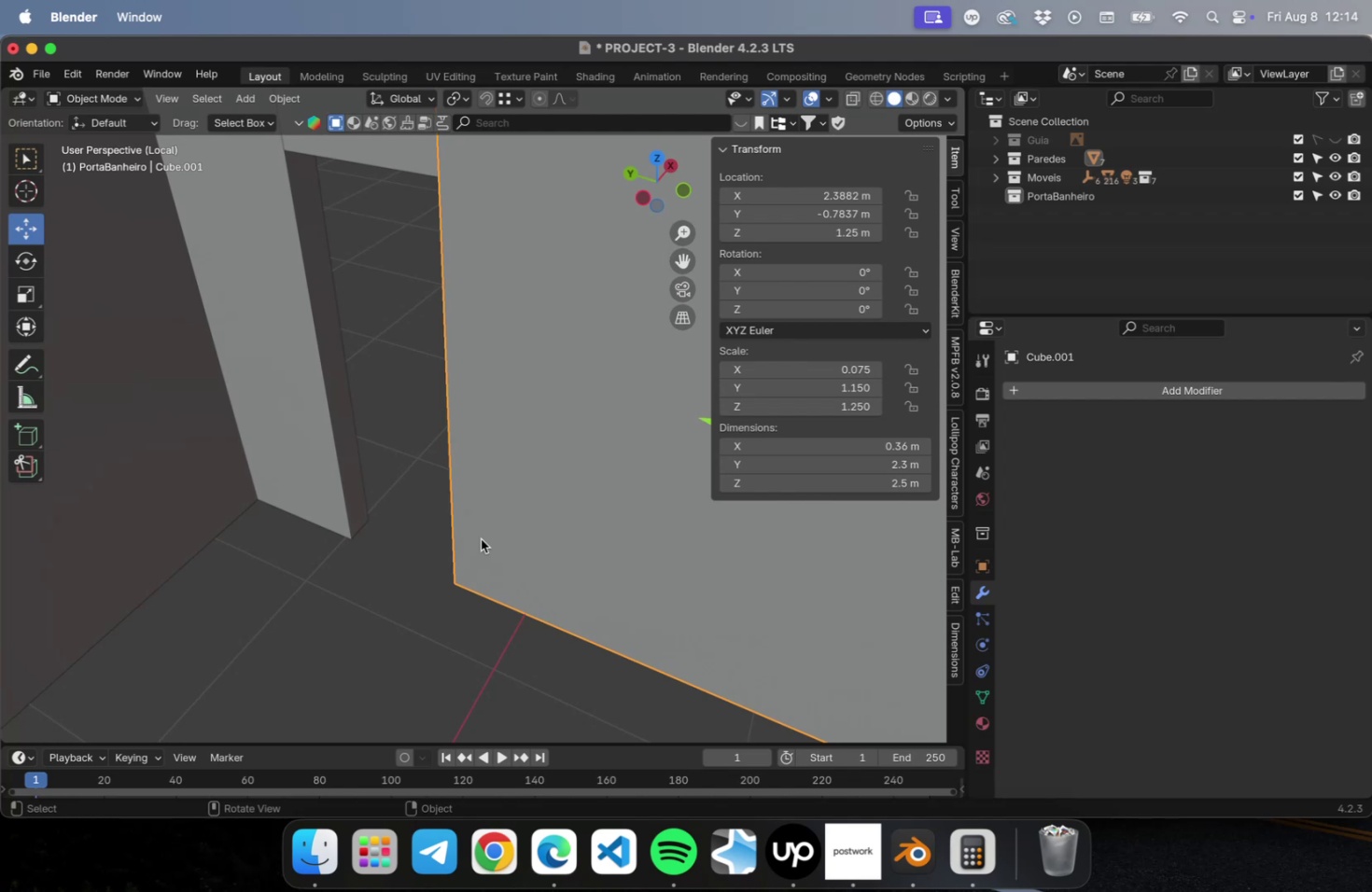 
wait(6.86)
 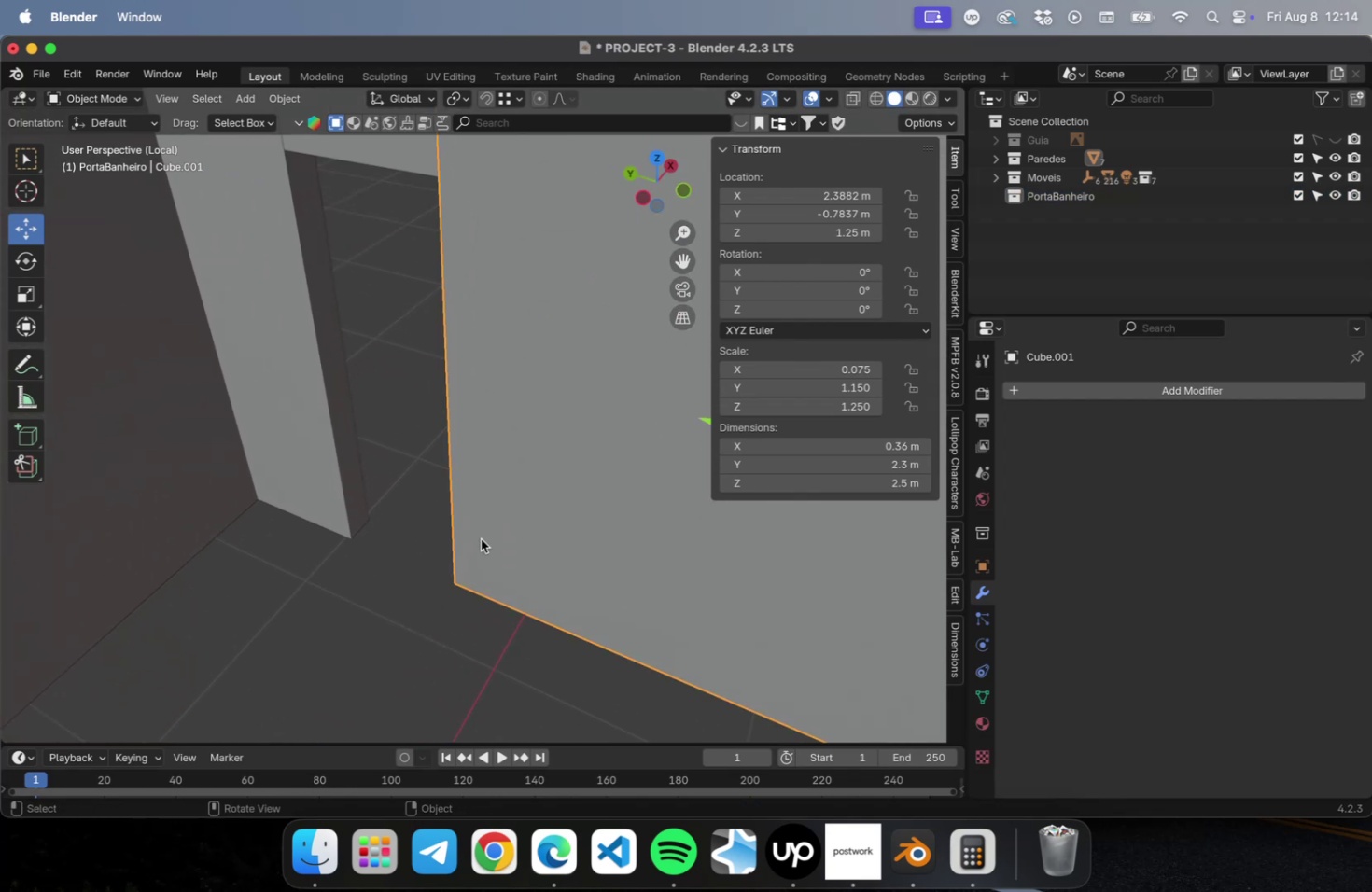 
key(NumLock)
 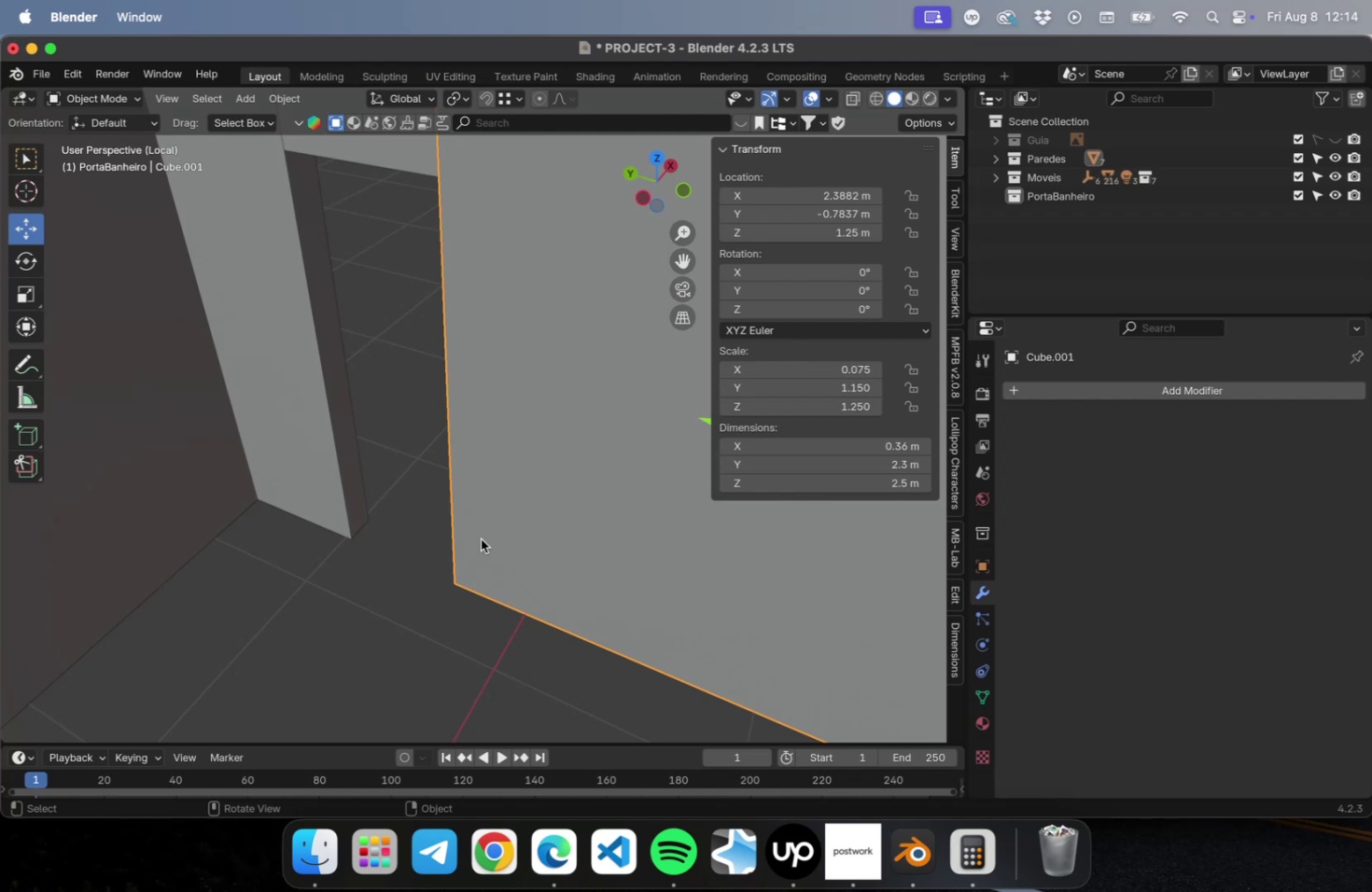 
key(Numpad7)
 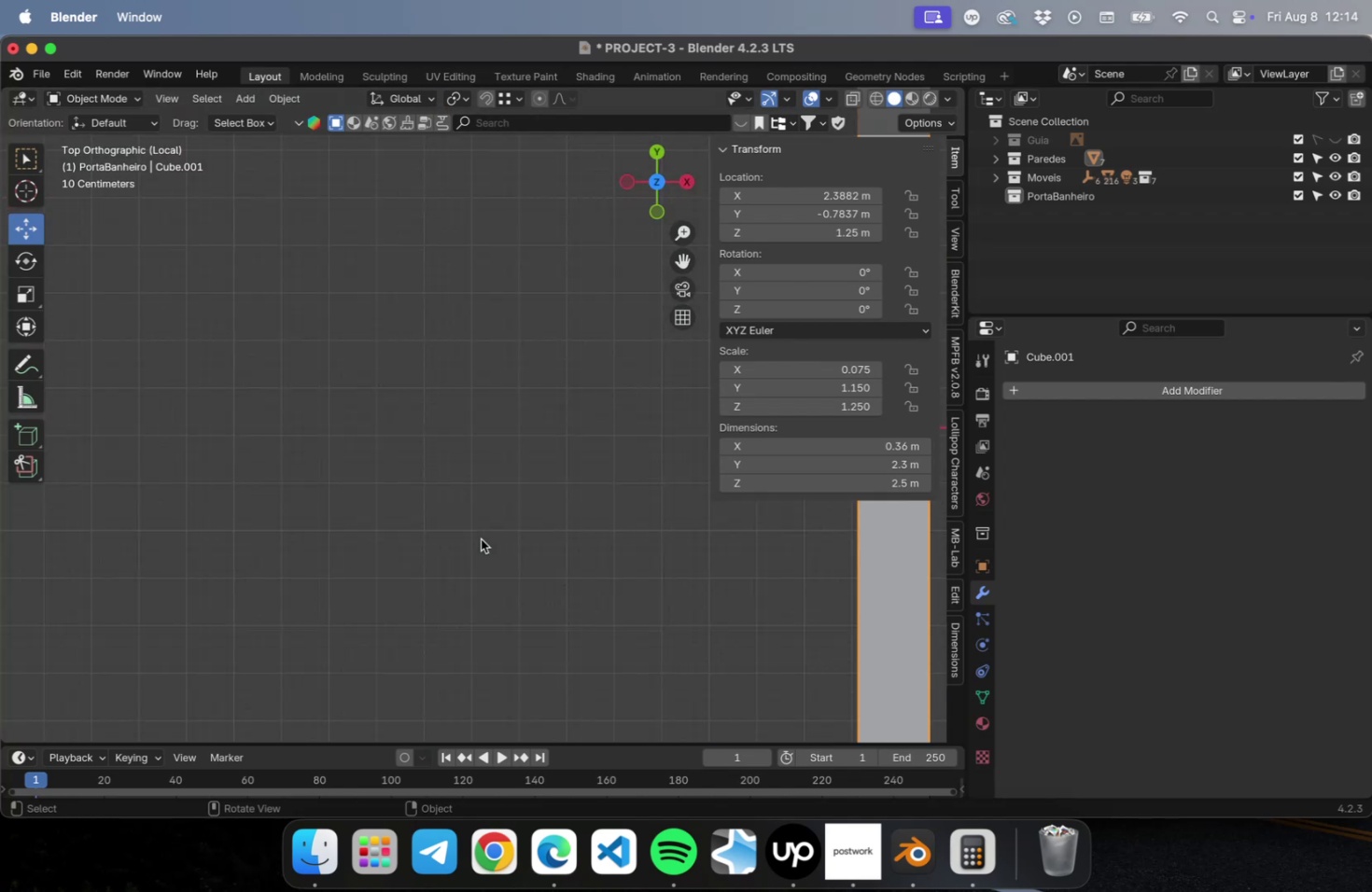 
key(NumLock)
 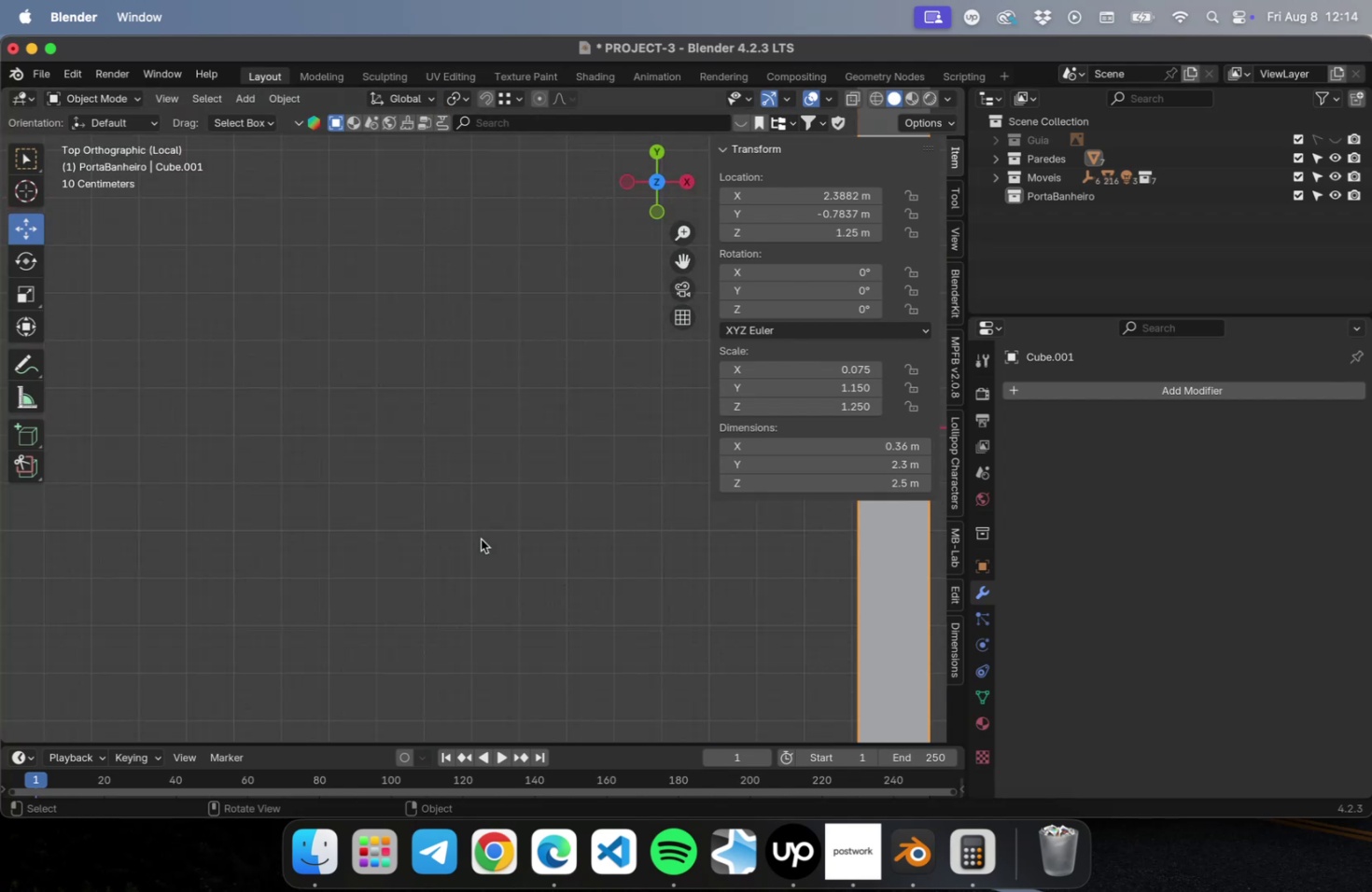 
key(NumpadDecimal)
 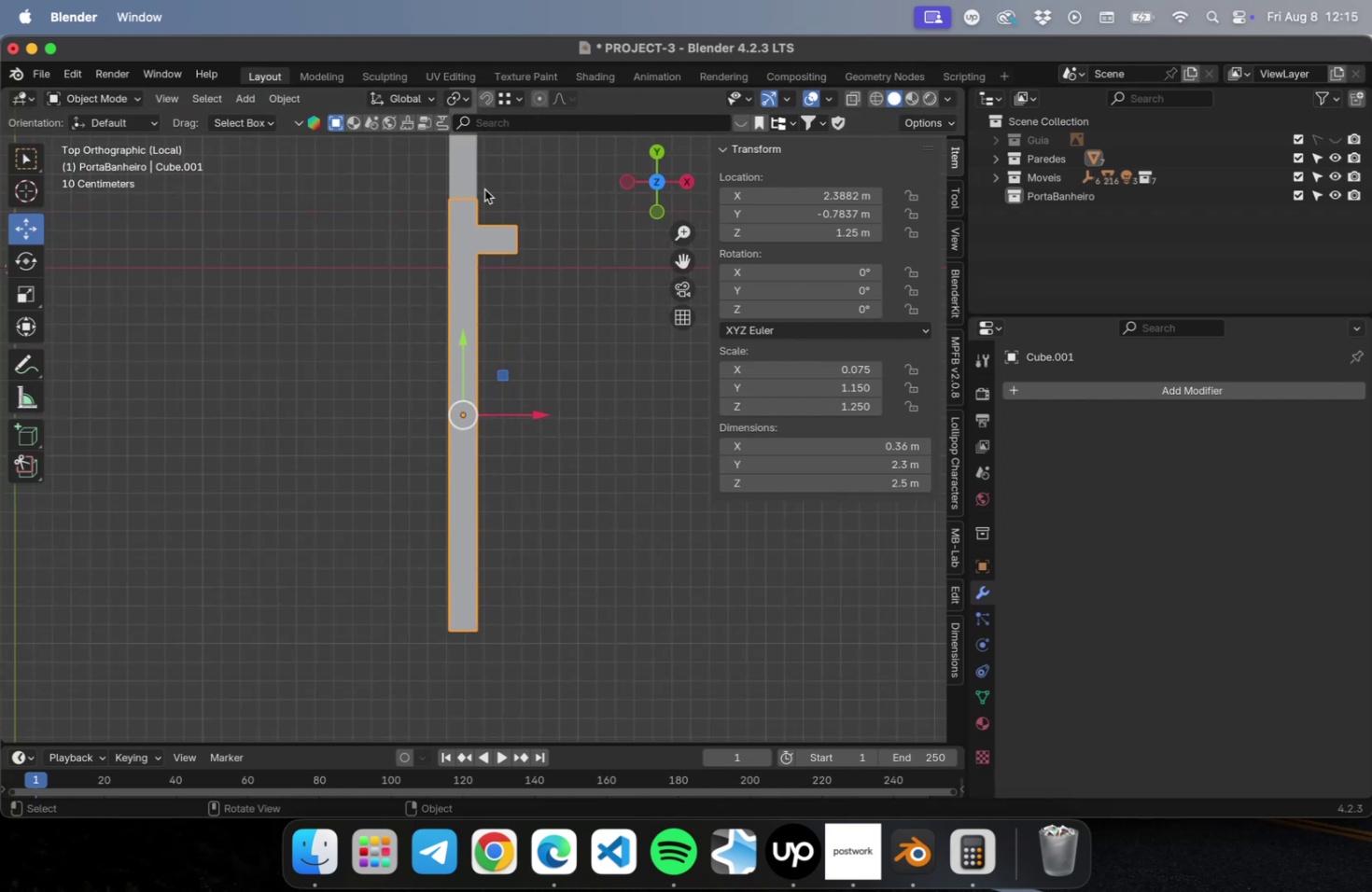 
key(Shift+ShiftLeft)
 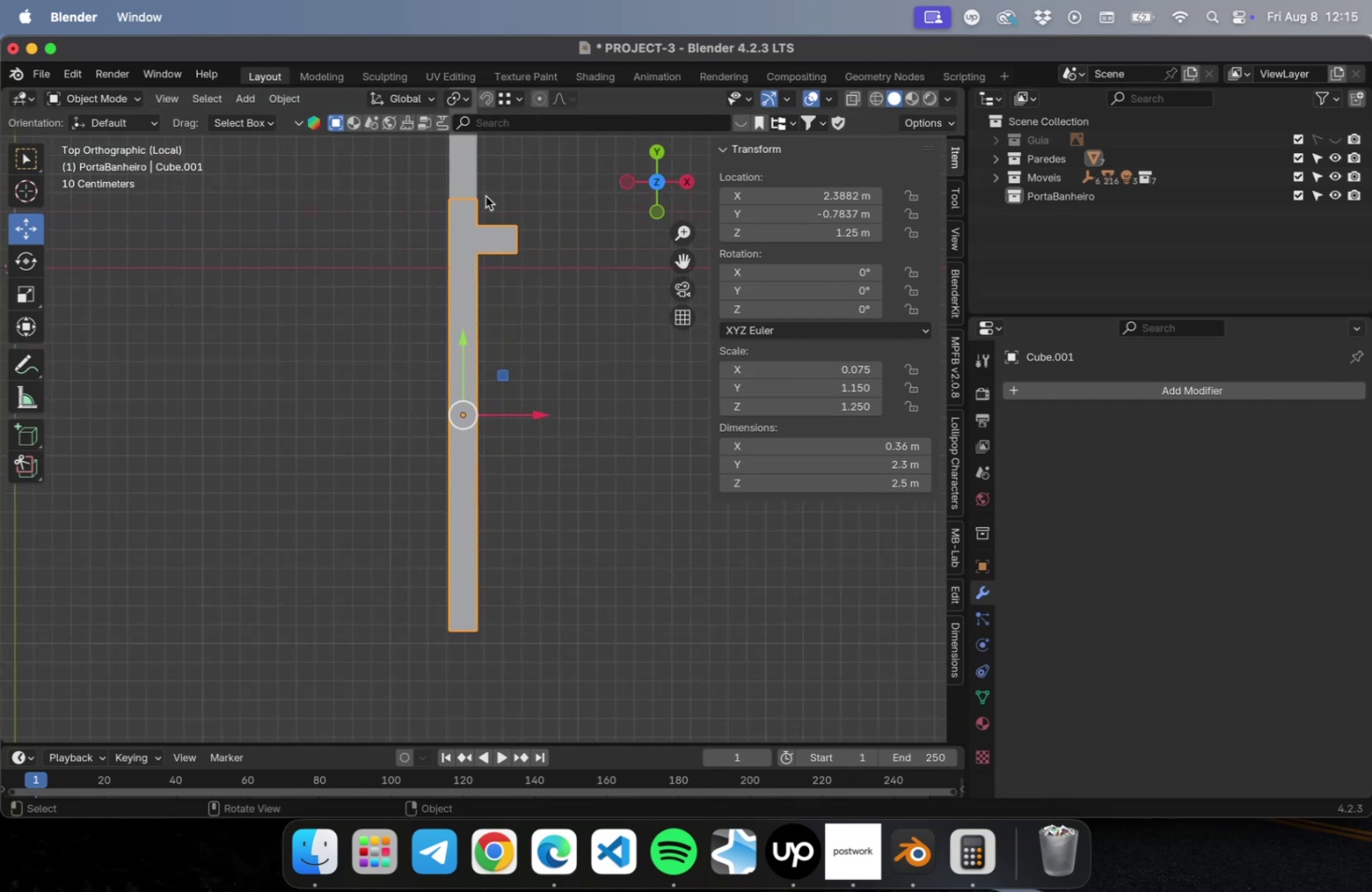 
hold_key(key=ShiftLeft, duration=0.6)
 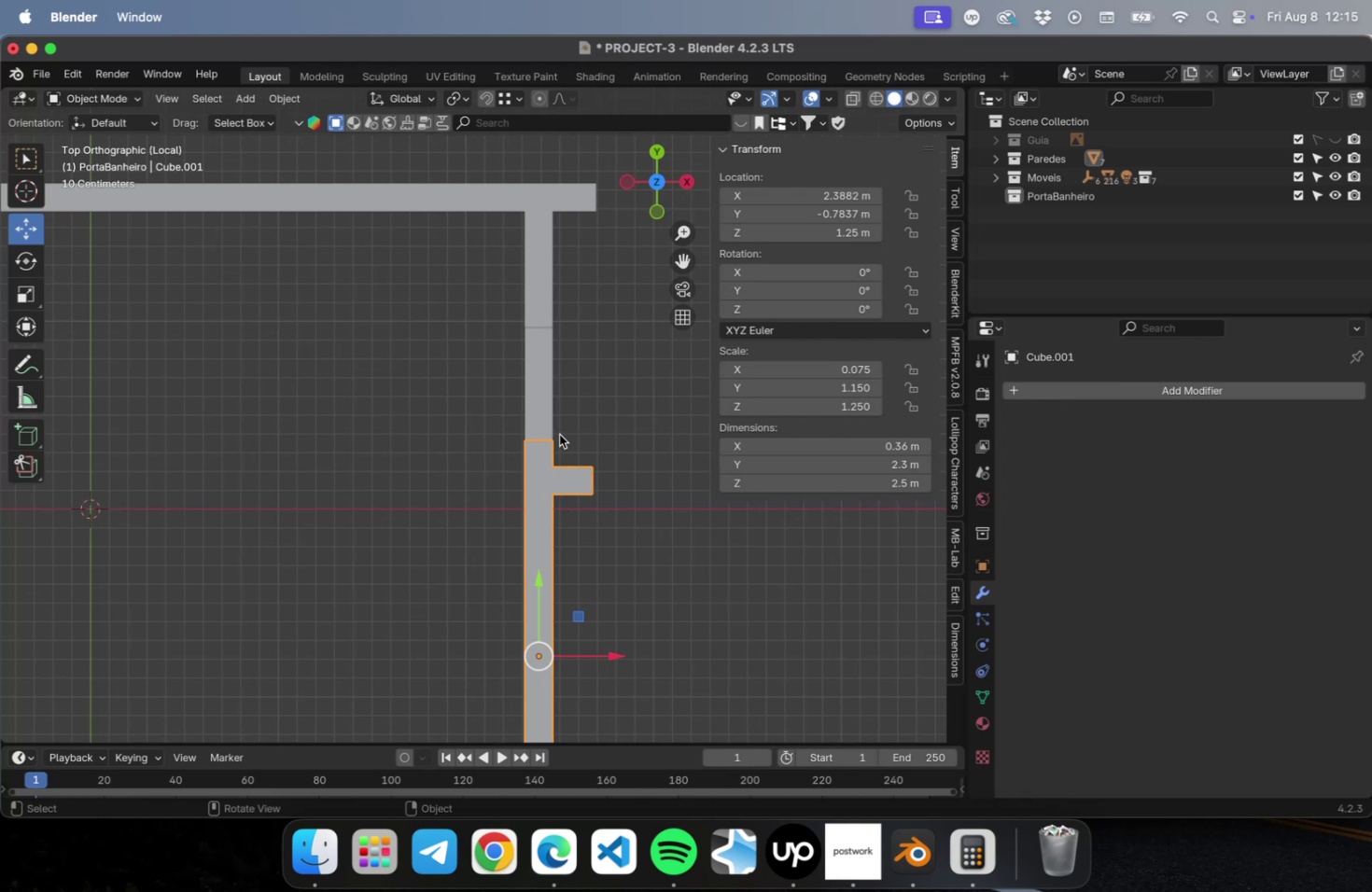 
wait(10.61)
 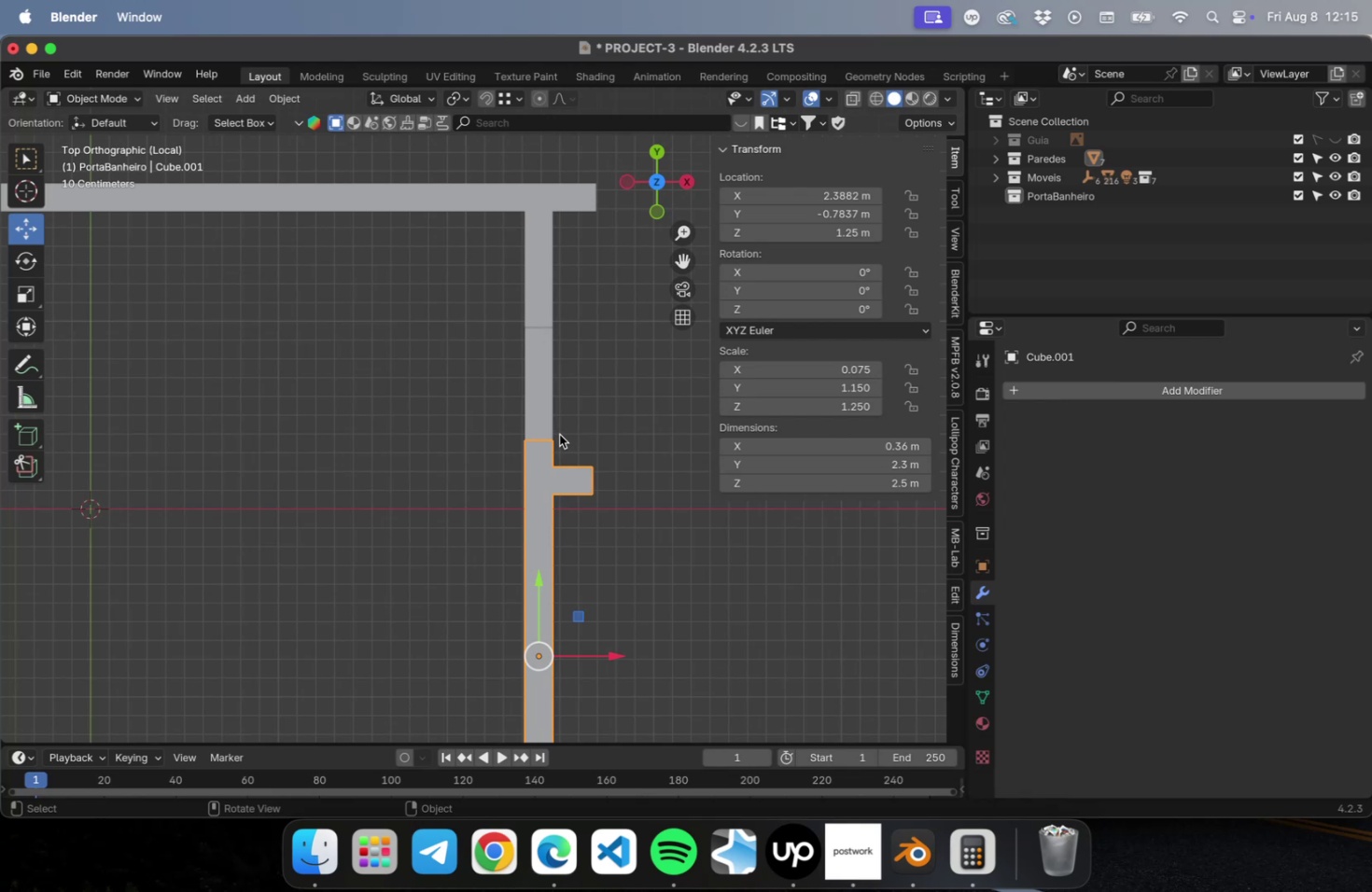 
key(NumLock)
 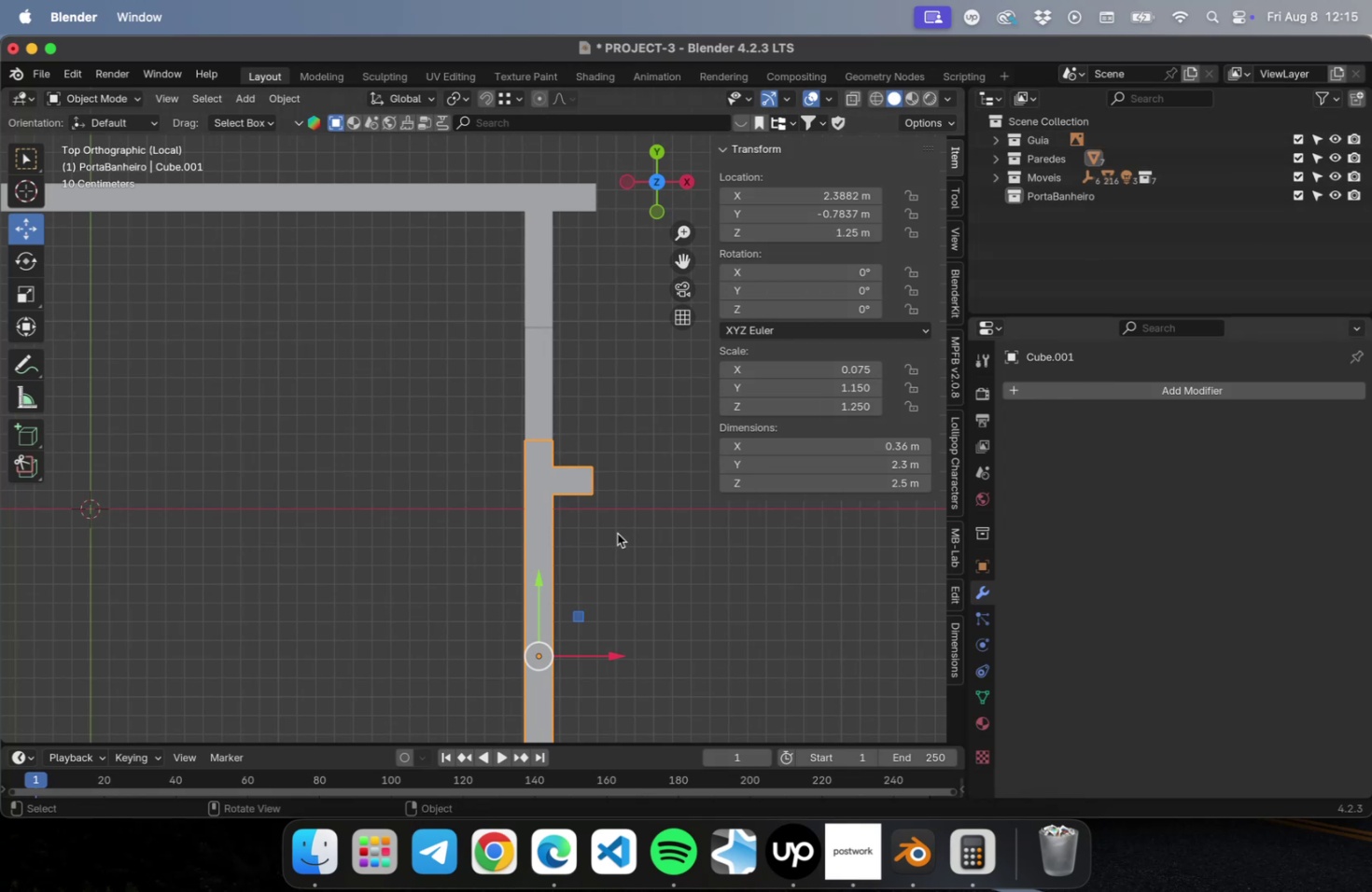 
key(NumpadDivide)
 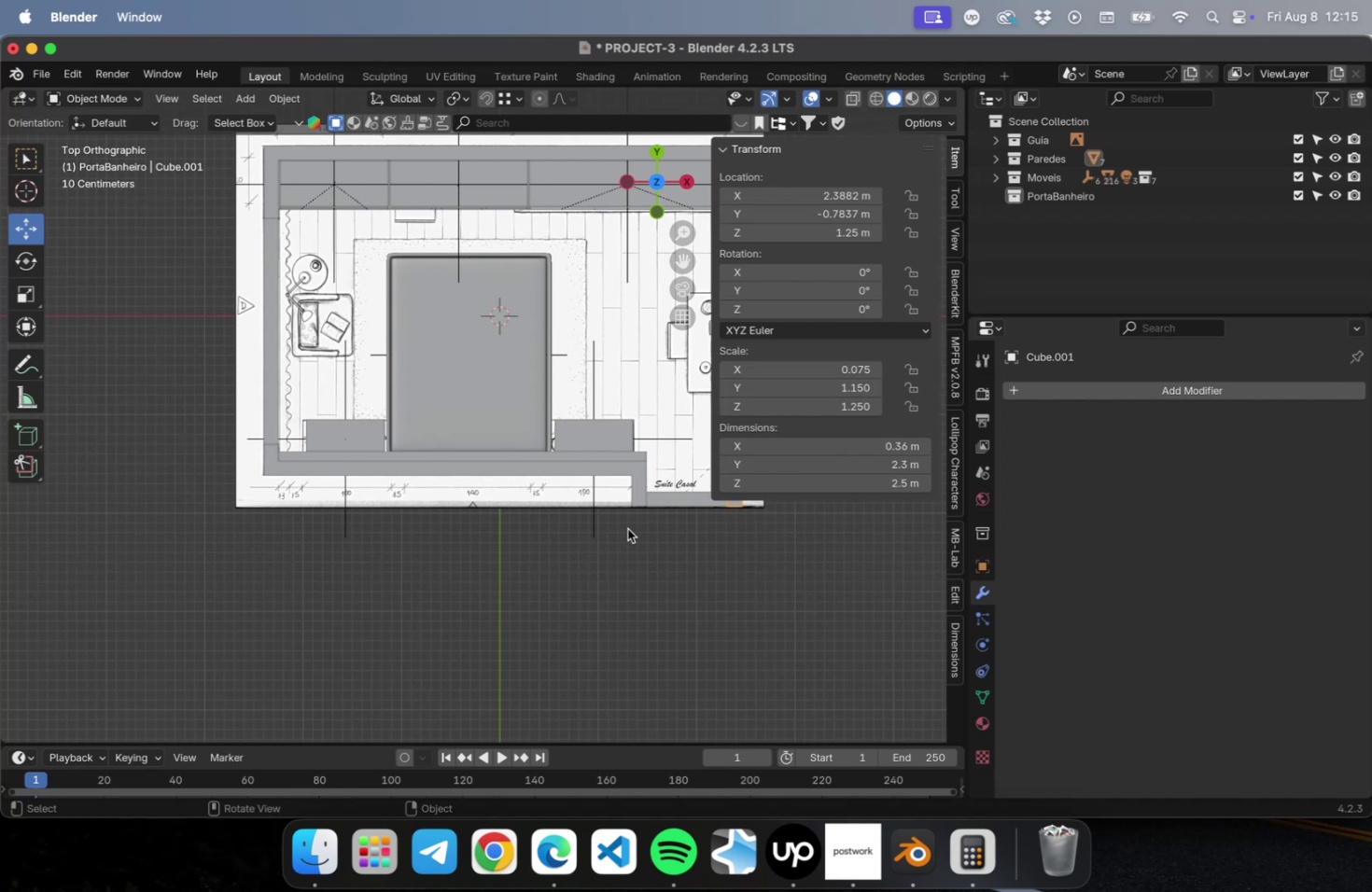 
key(NumLock)
 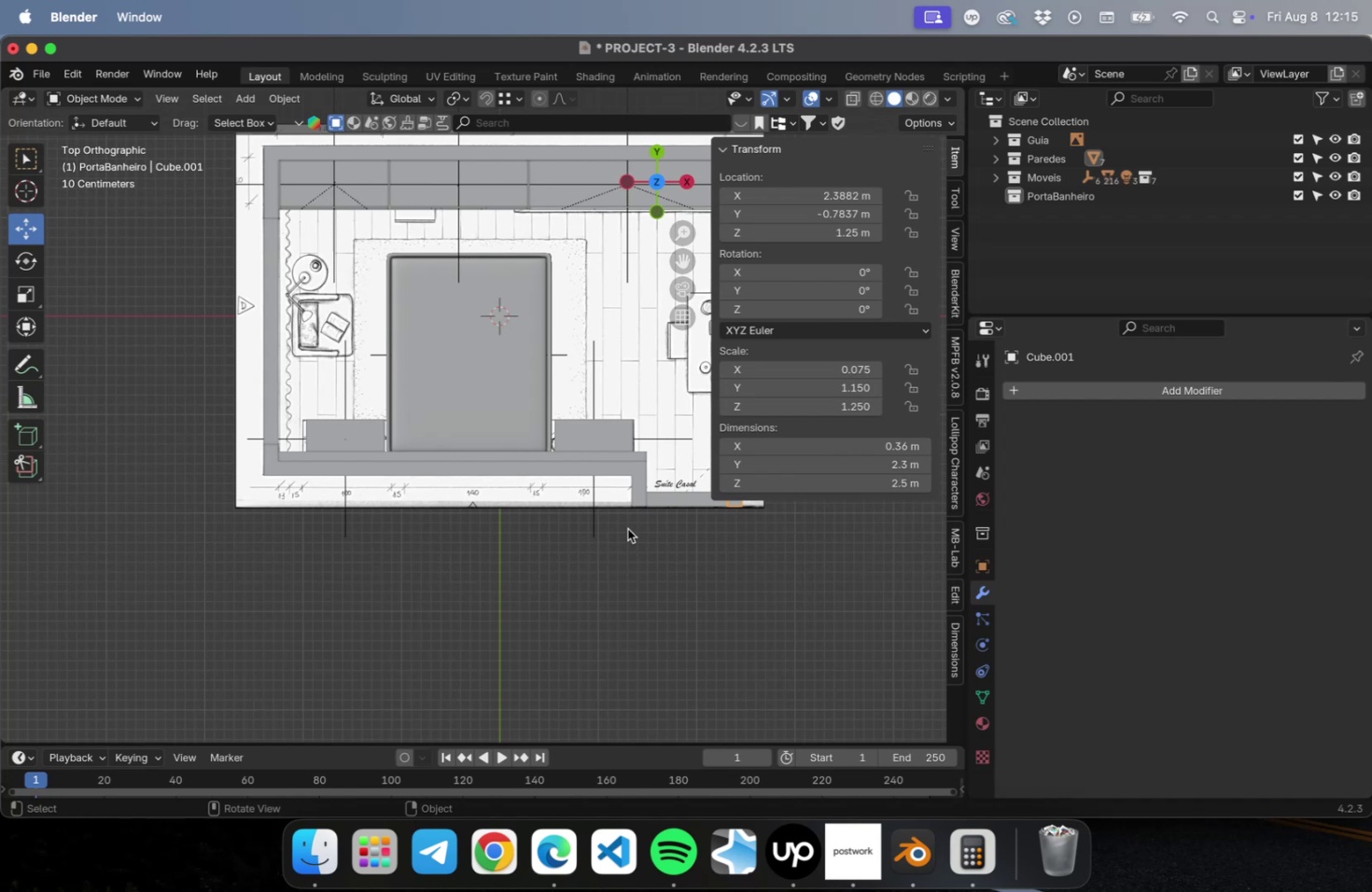 
key(NumpadDivide)
 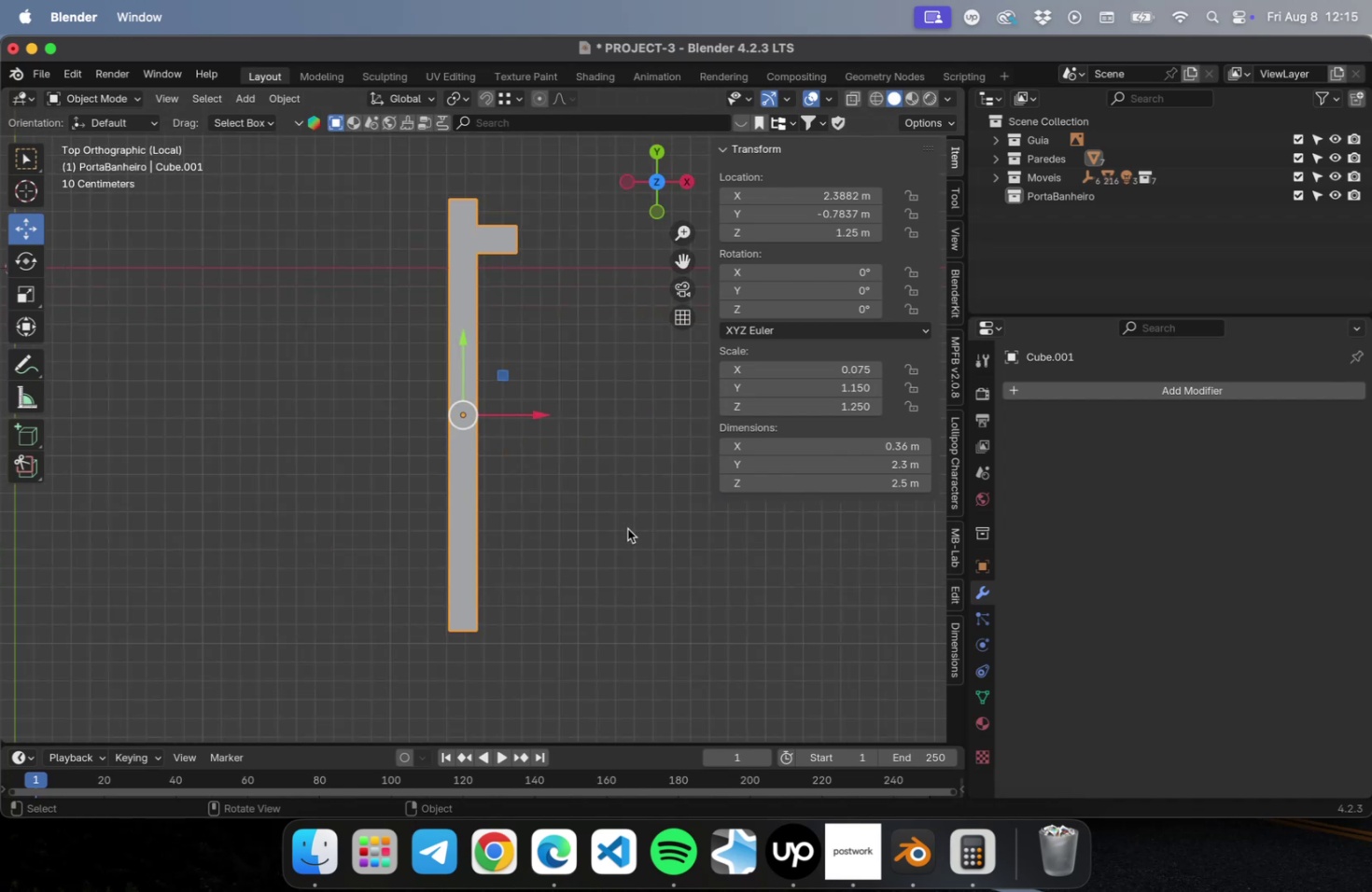 
key(NumLock)
 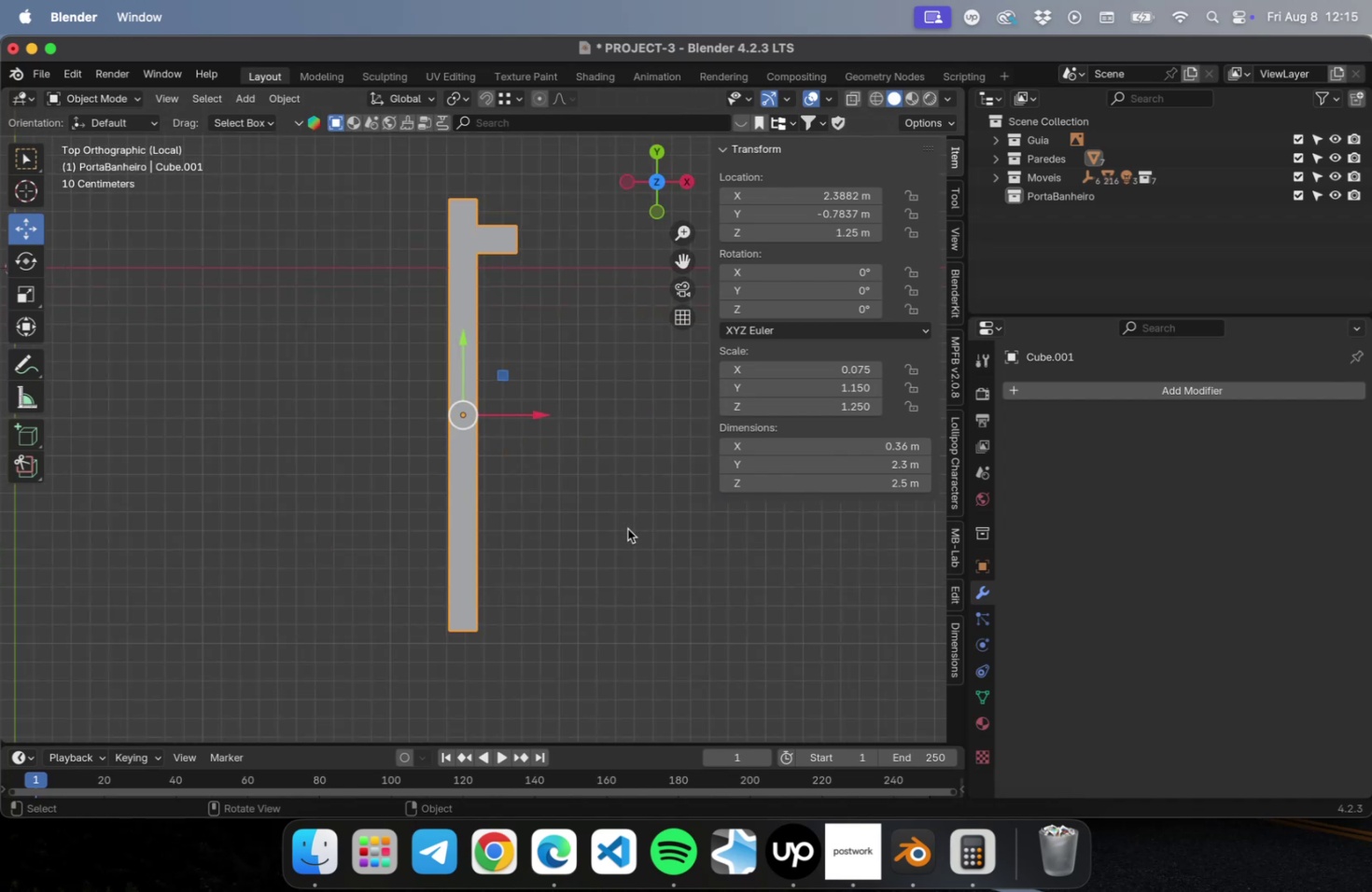 
key(NumpadDivide)
 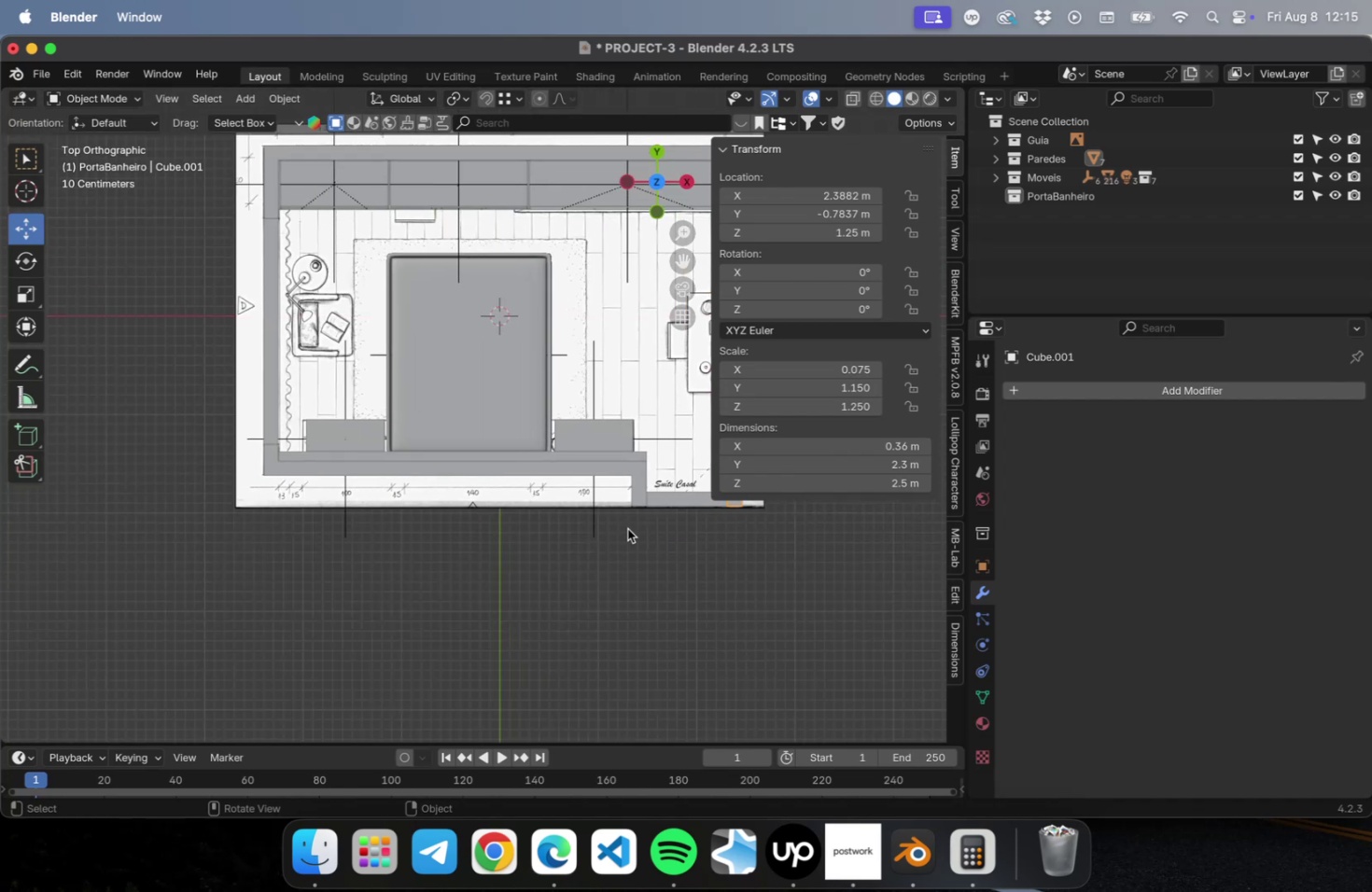 
key(NumLock)
 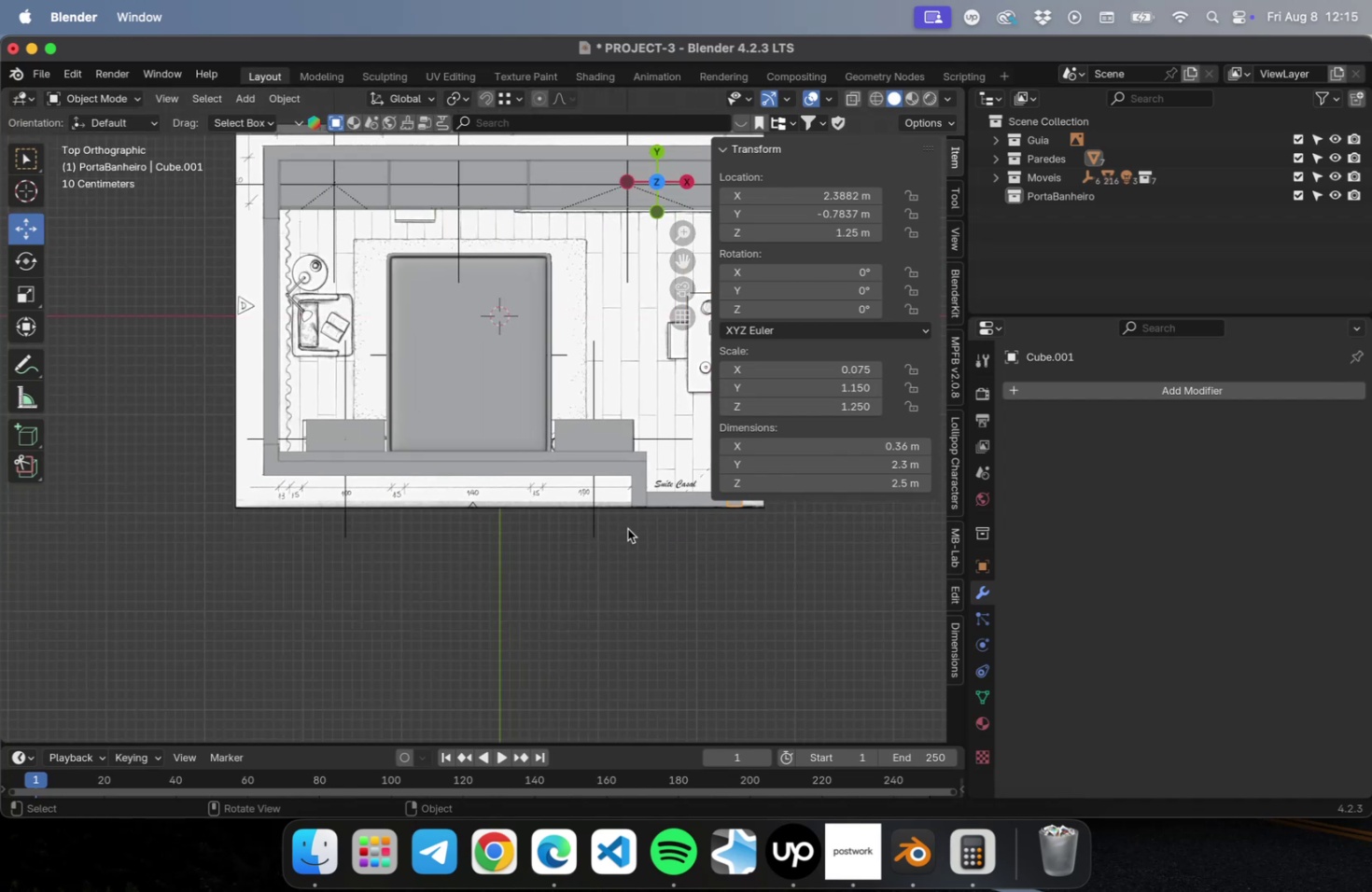 
key(NumpadDecimal)
 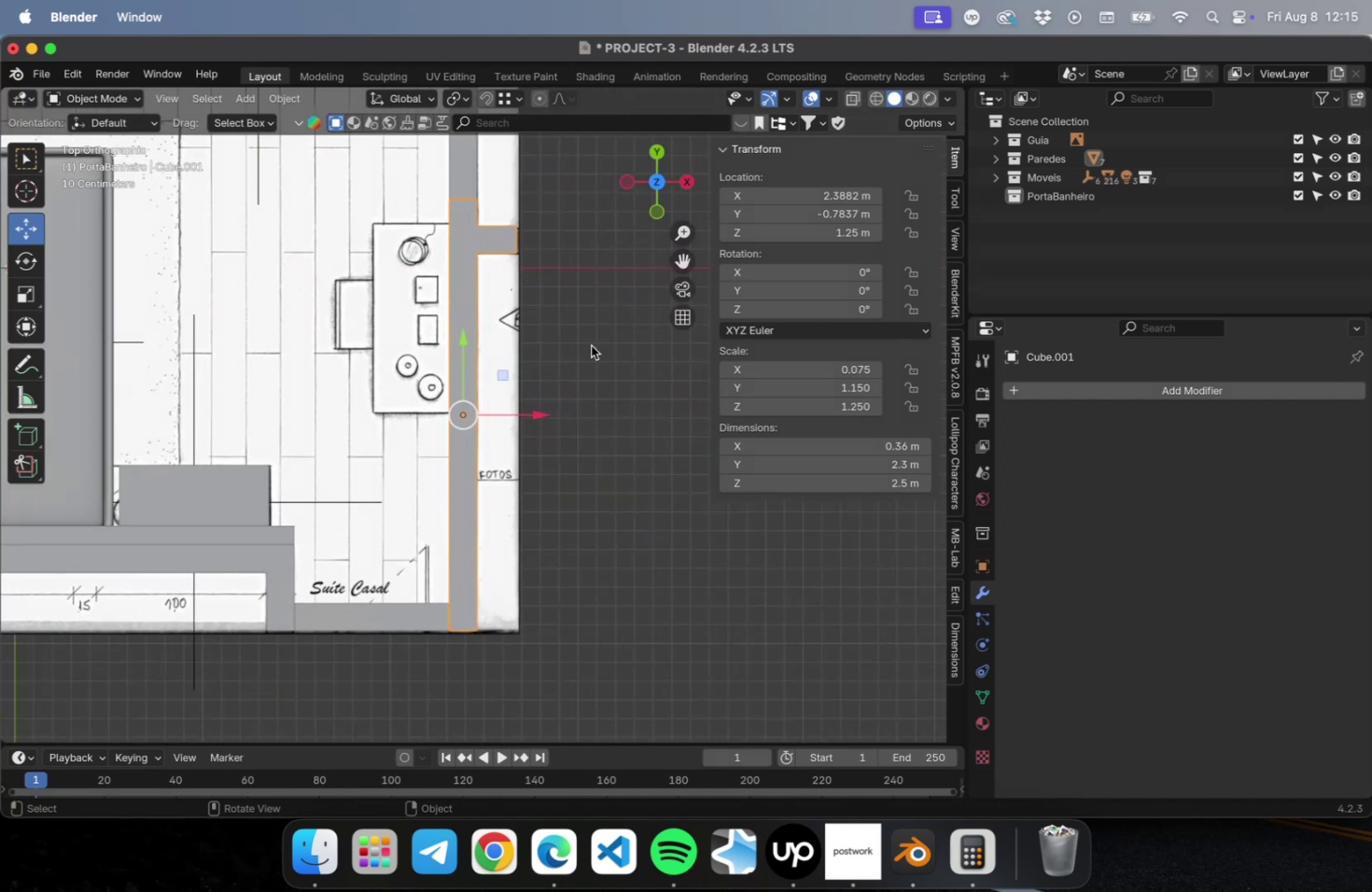 
hold_key(key=ShiftLeft, duration=0.7)
 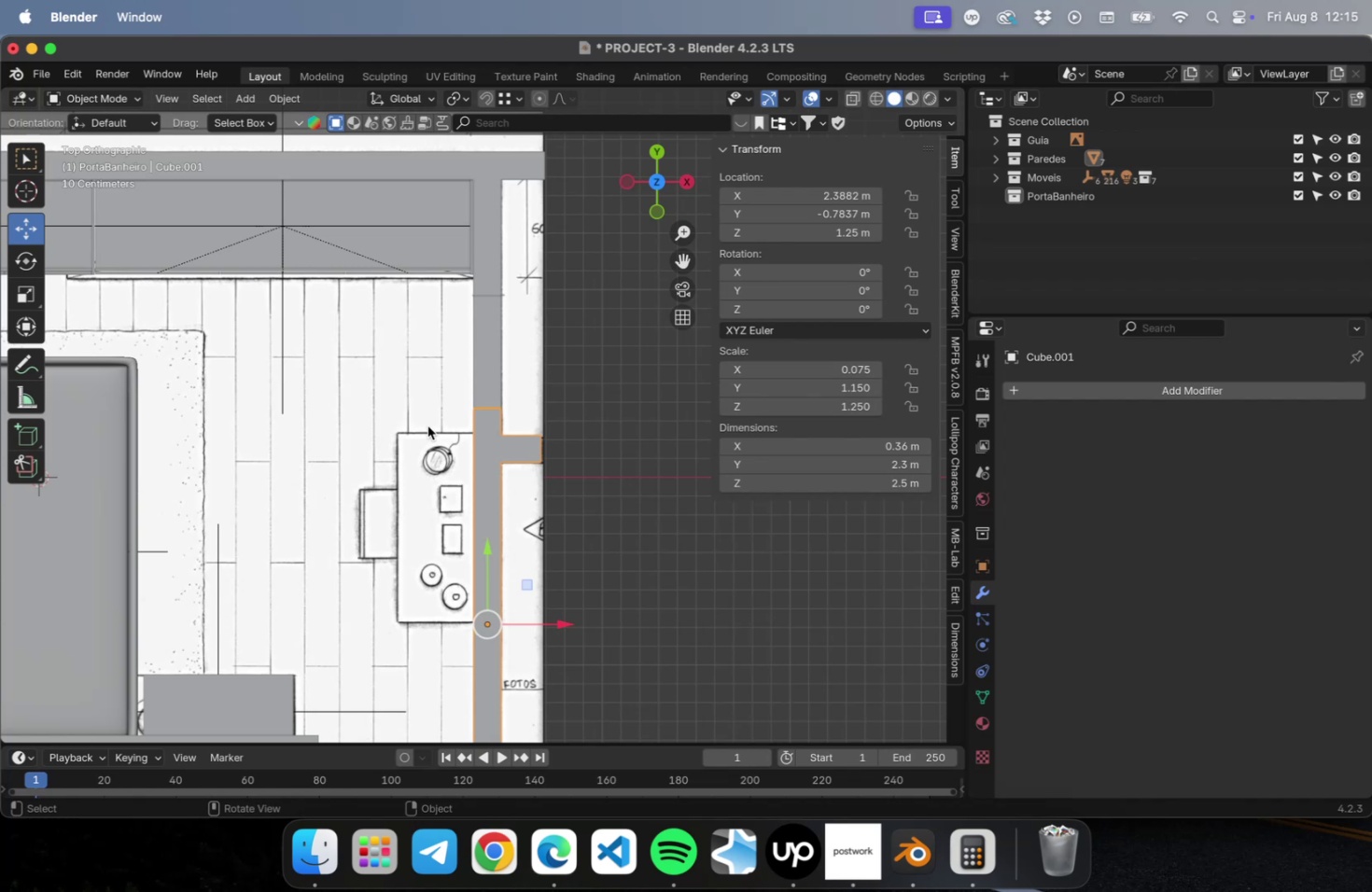 
wait(7.42)
 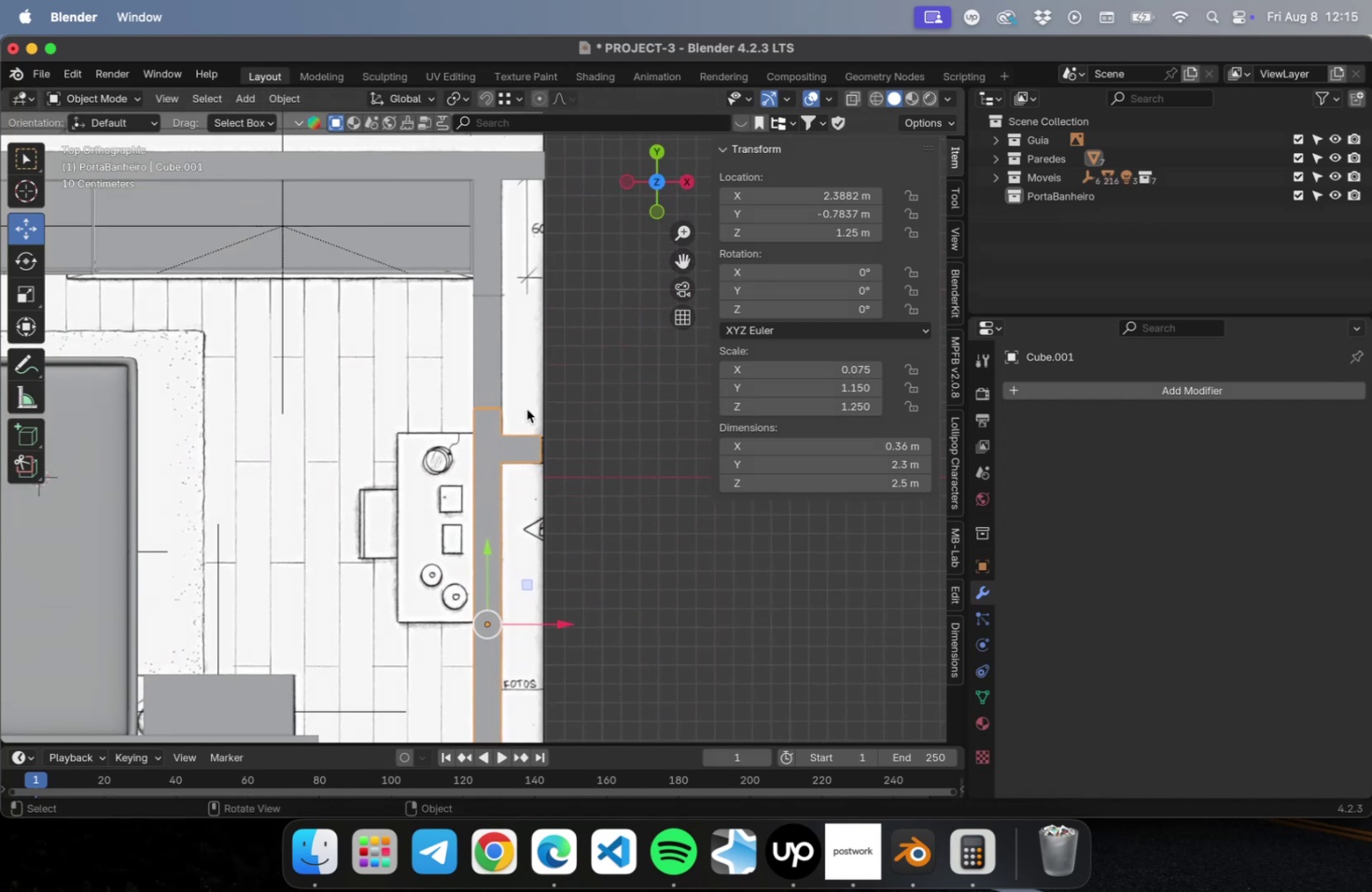 
left_click([479, 333])
 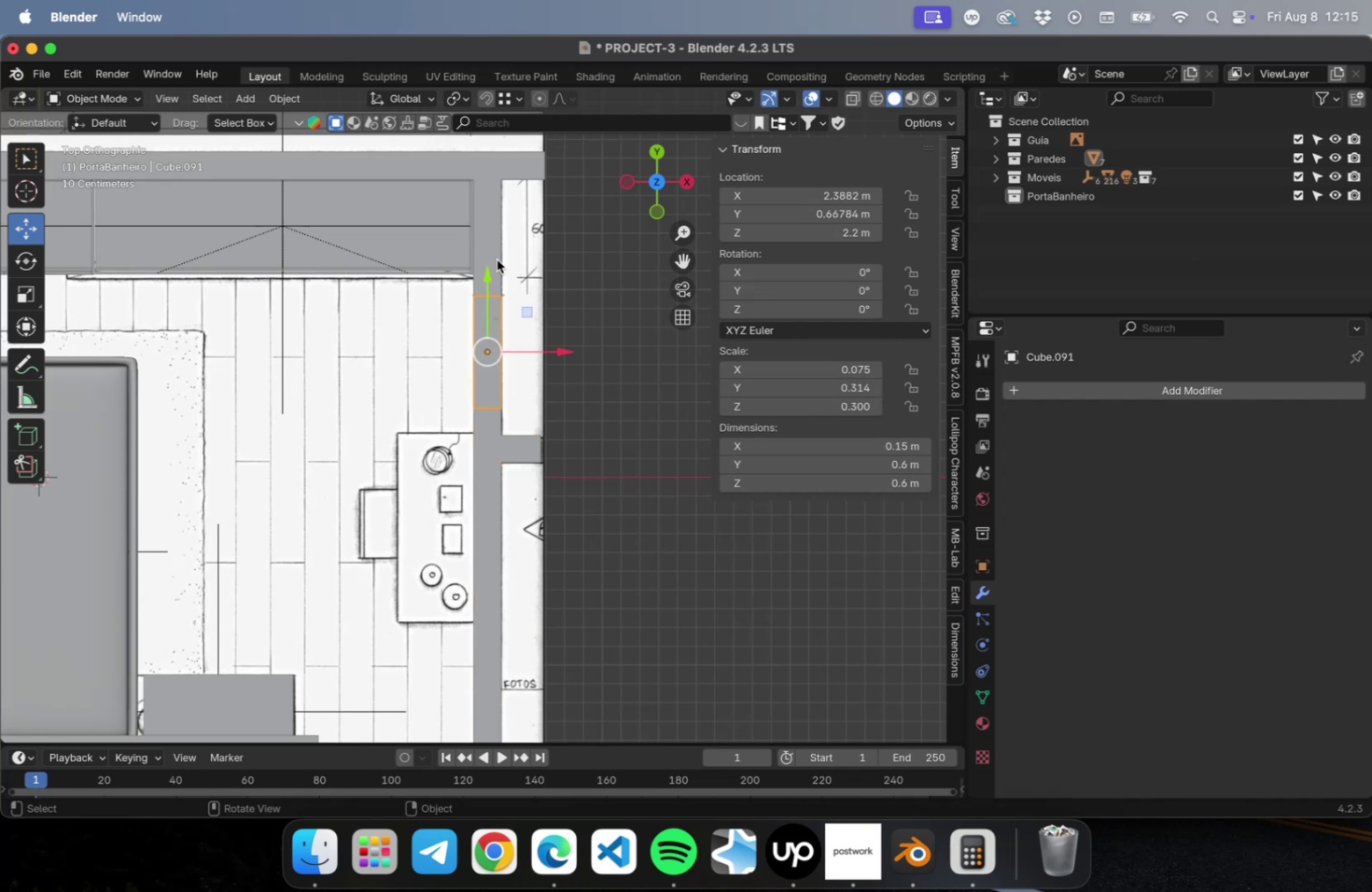 
hold_key(key=ShiftLeft, duration=1.51)
left_click([492, 242])
 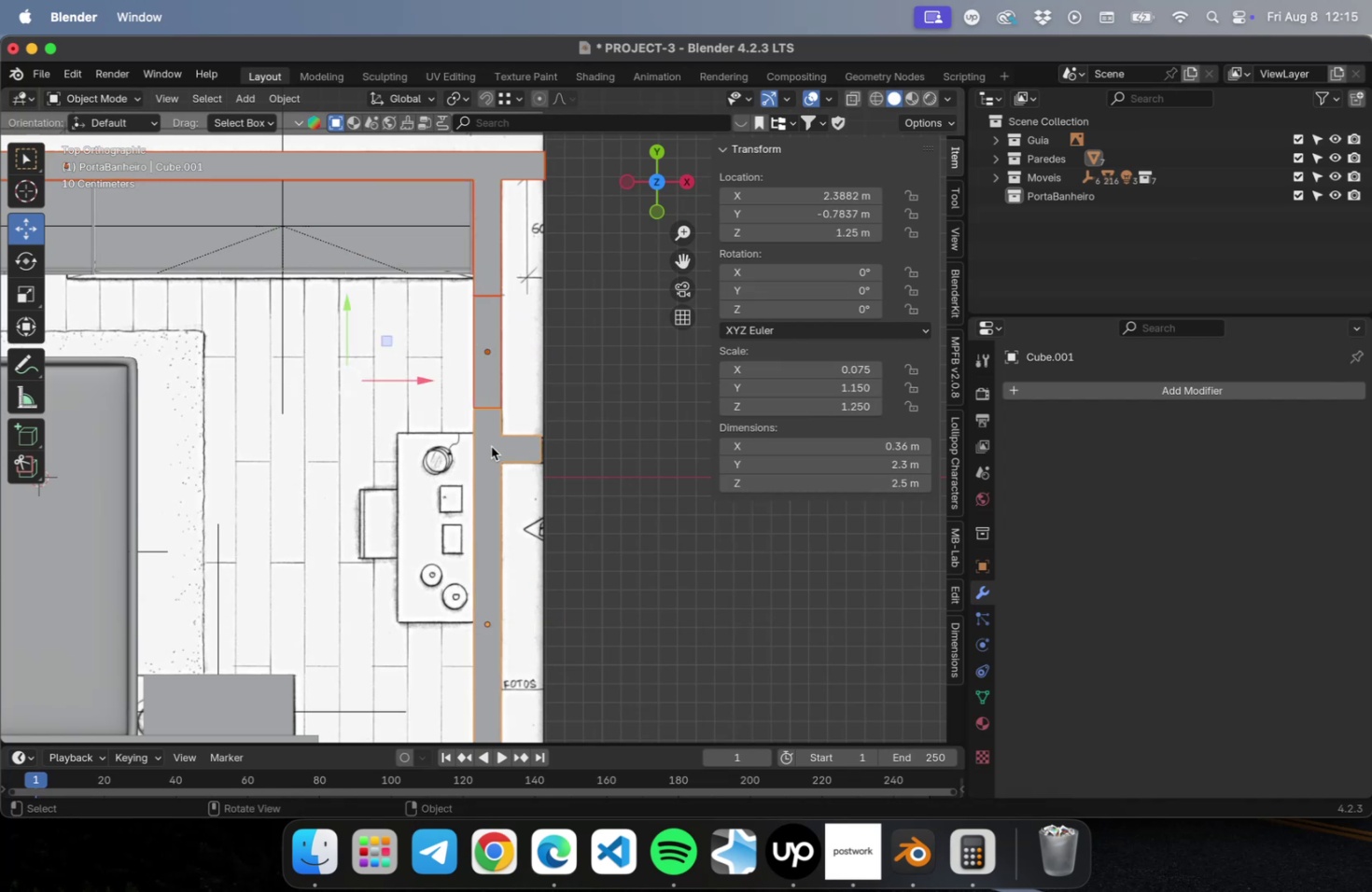 
key(NumLock)
 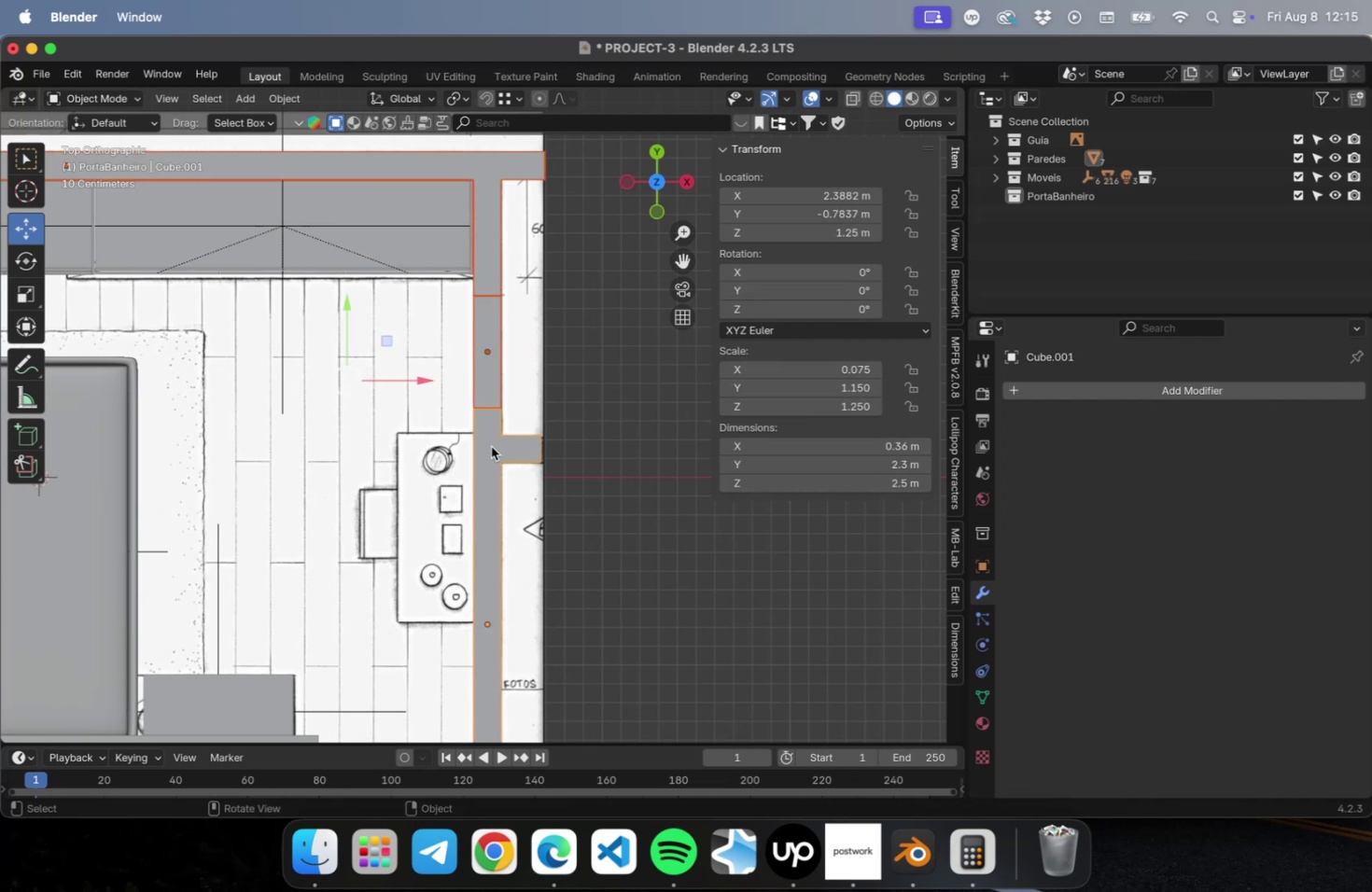 
key(NumpadDivide)
 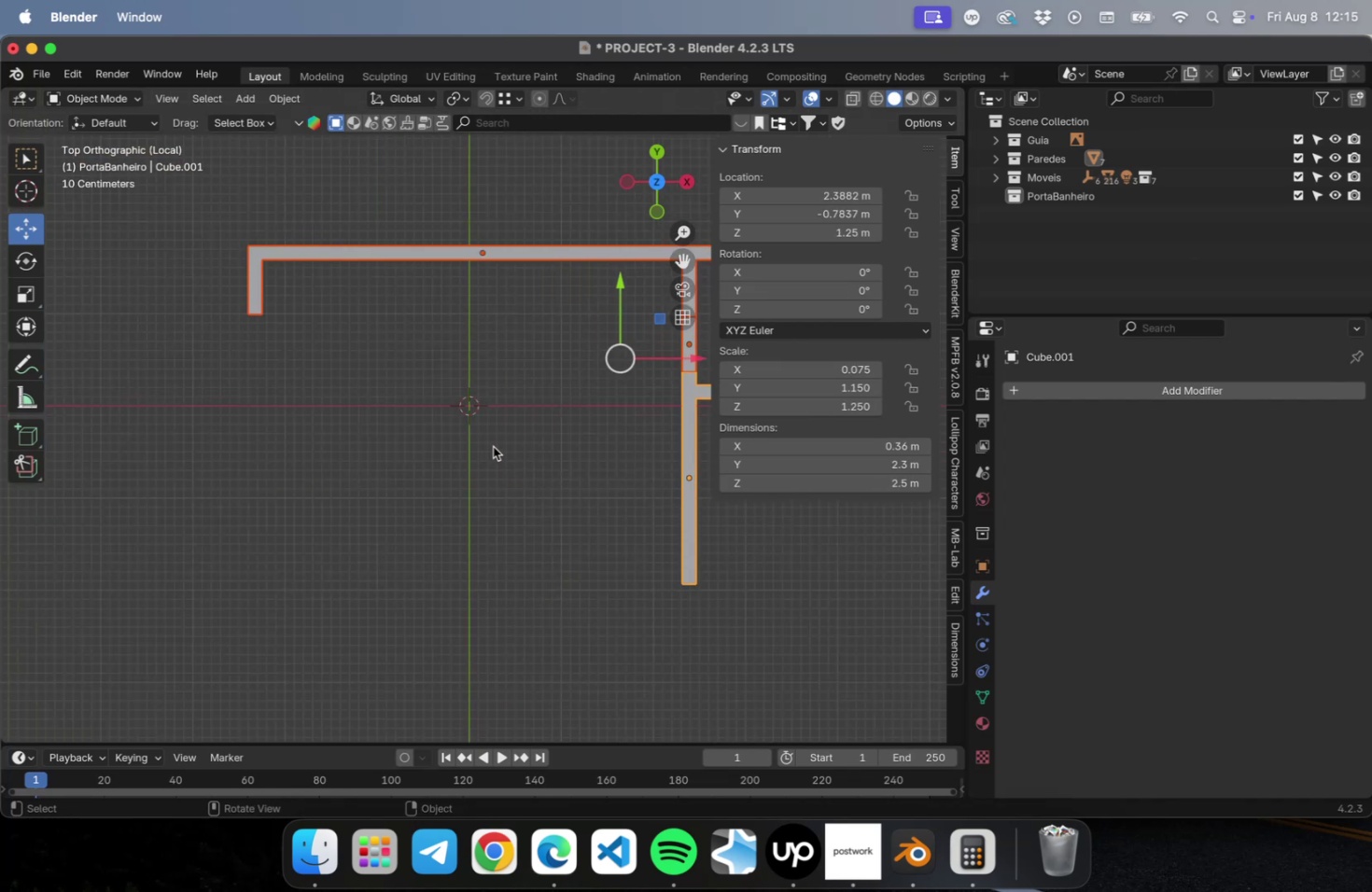 
hold_key(key=ShiftLeft, duration=0.47)
 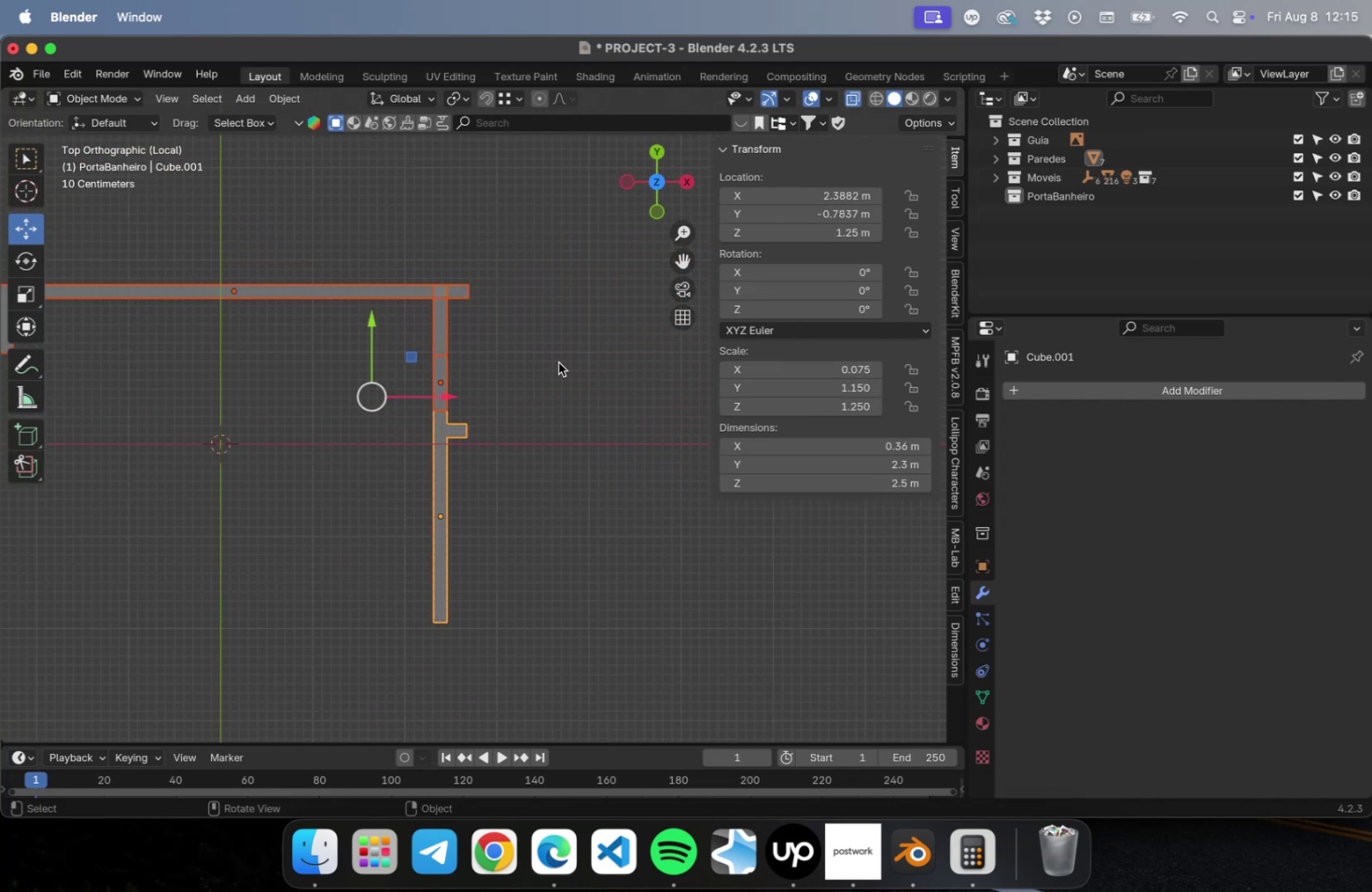 
key(Meta+S)
 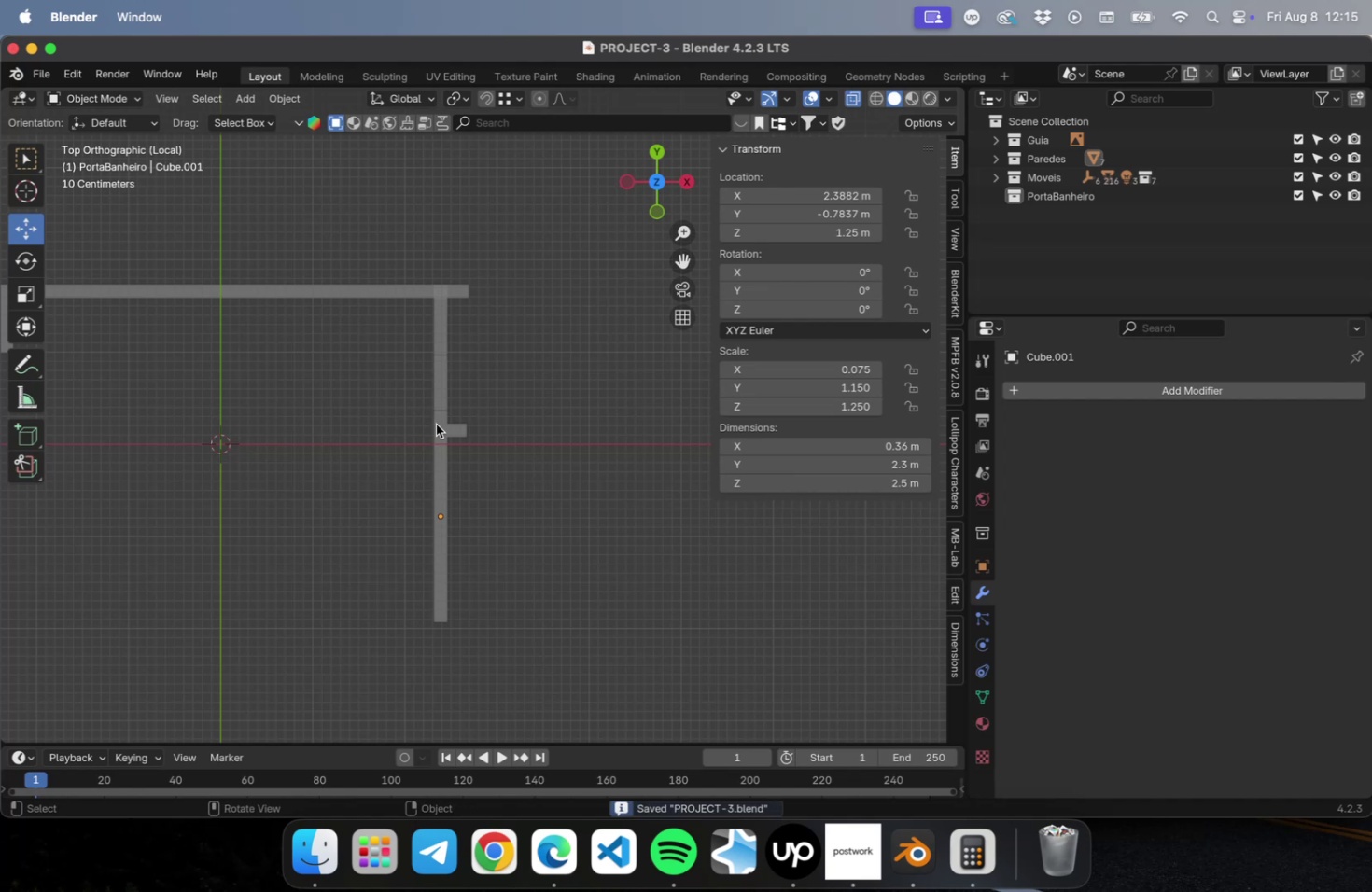 
scroll: coordinate [207, 392], scroll_direction: up, amount: 50.0
 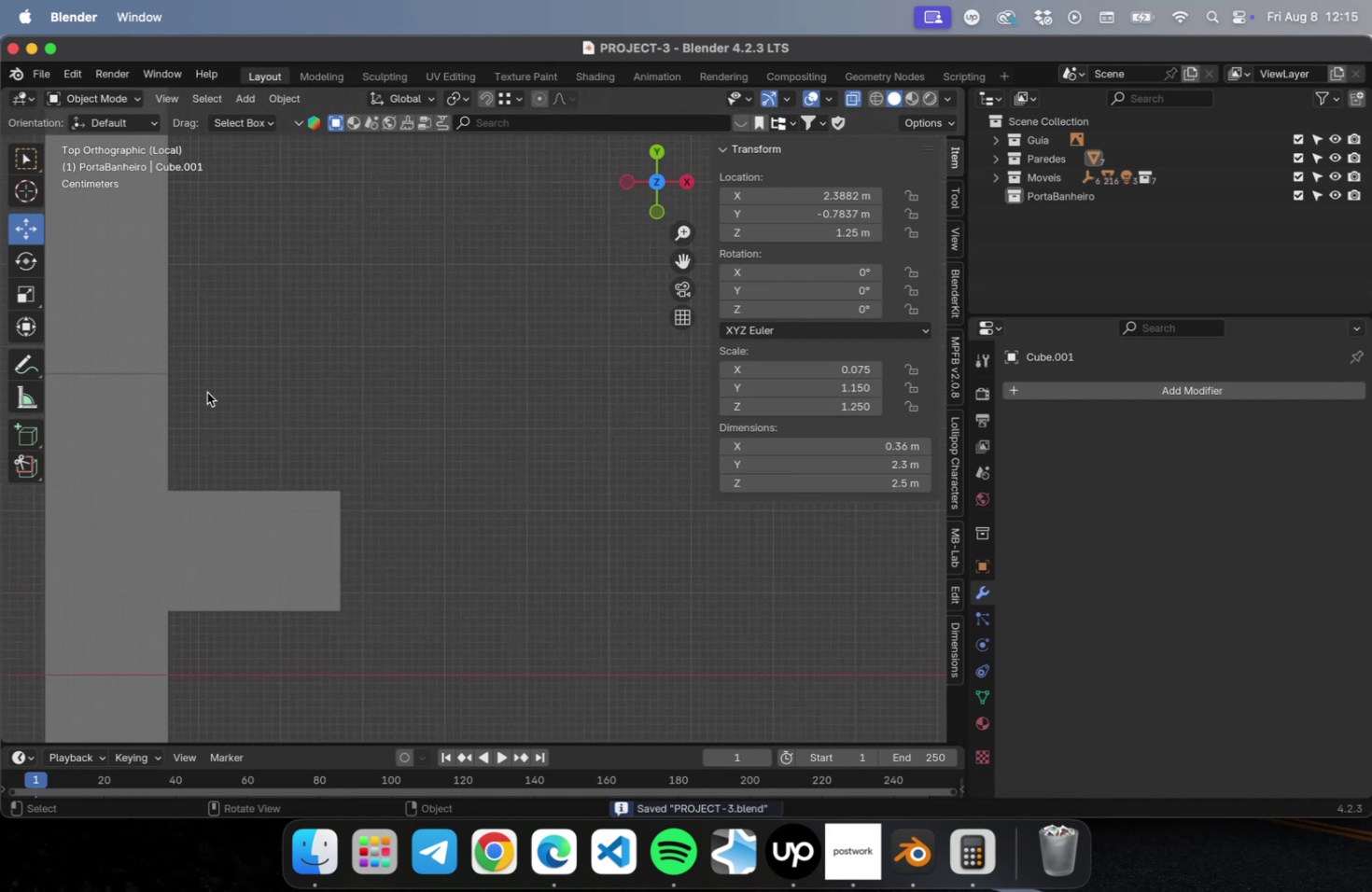 
hold_key(key=ShiftLeft, duration=0.55)
 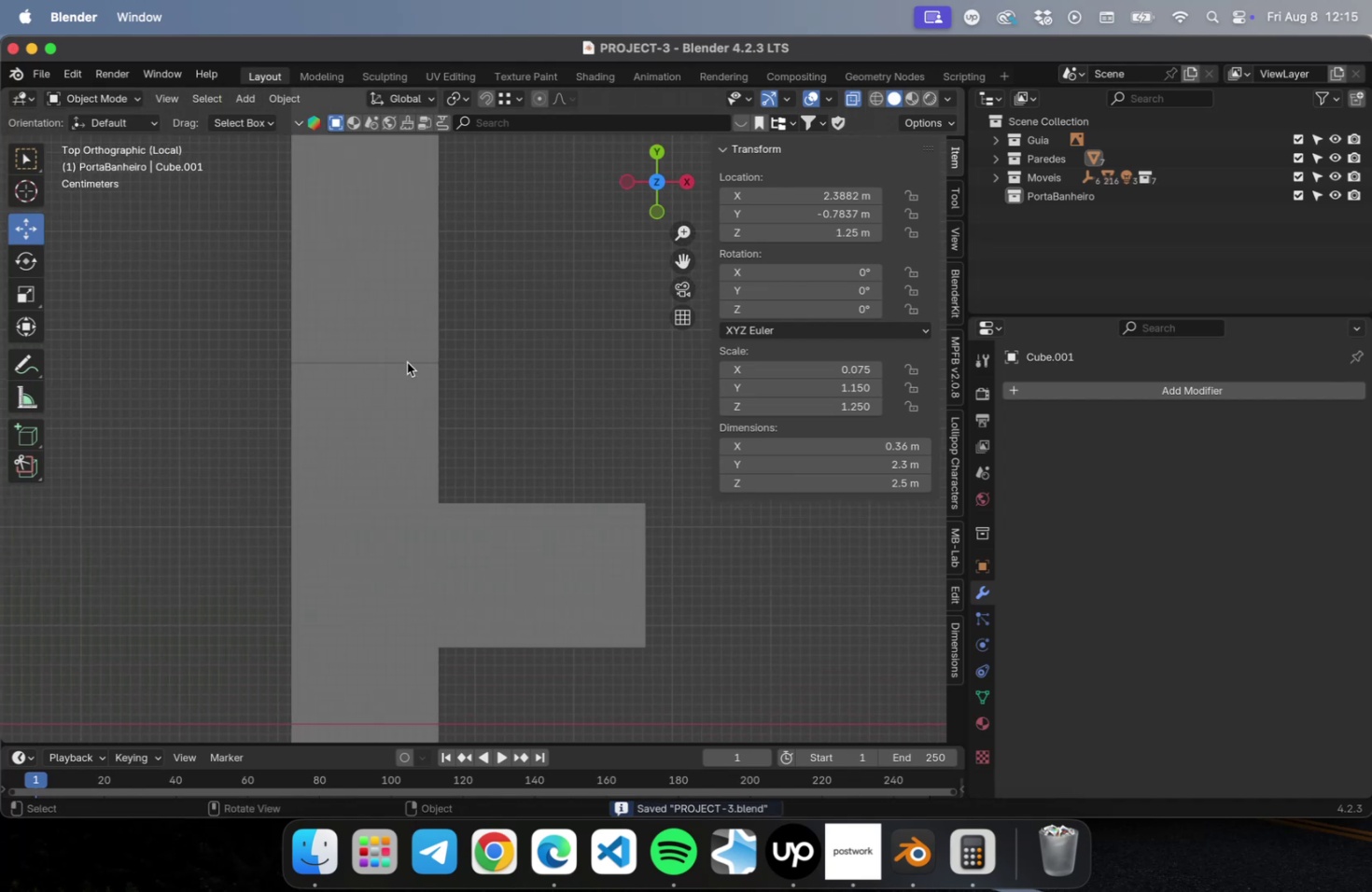 
scroll: coordinate [397, 351], scroll_direction: up, amount: 9.0
 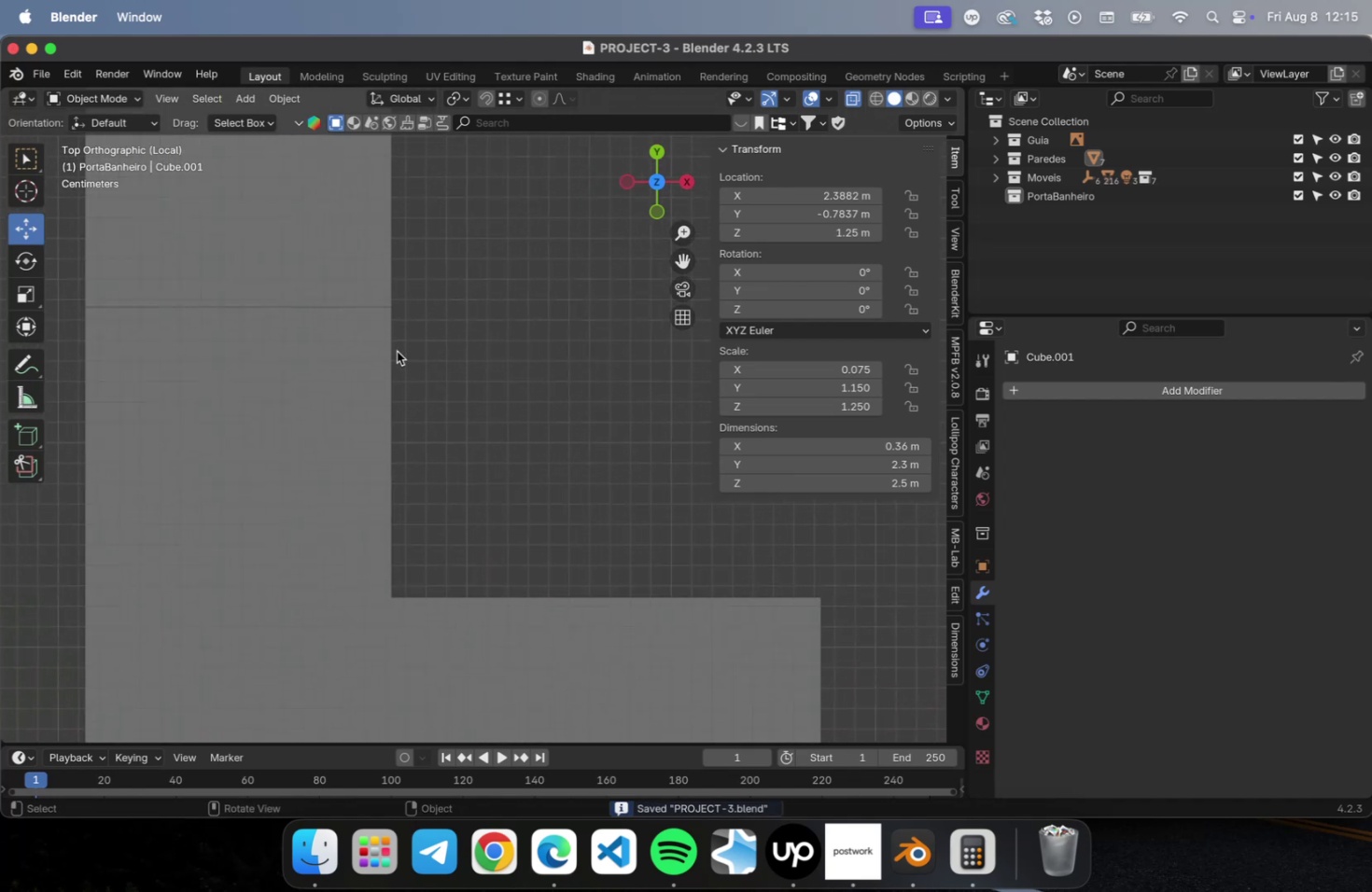 
hold_key(key=ShiftLeft, duration=0.51)
 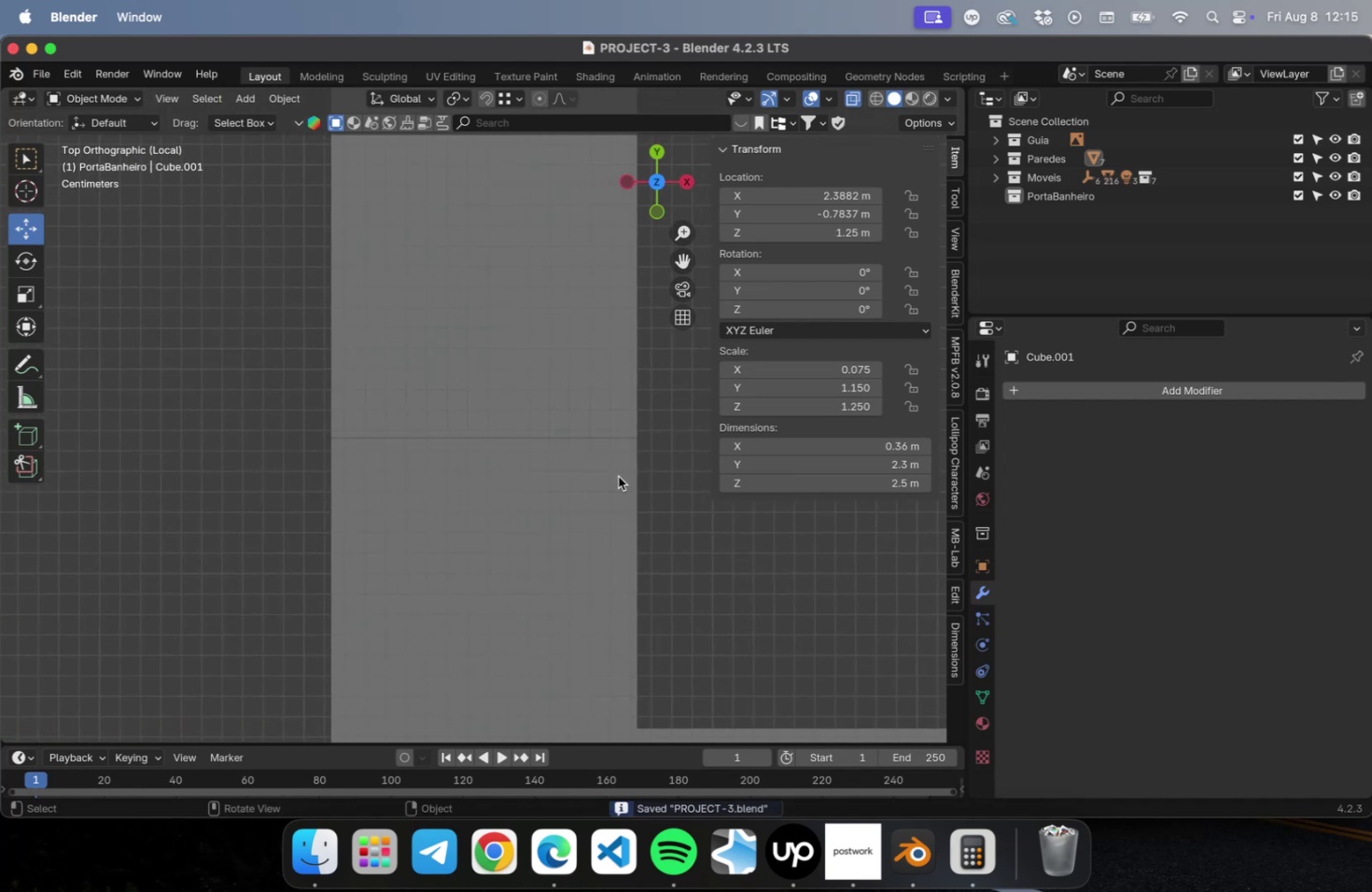 
key(N)
 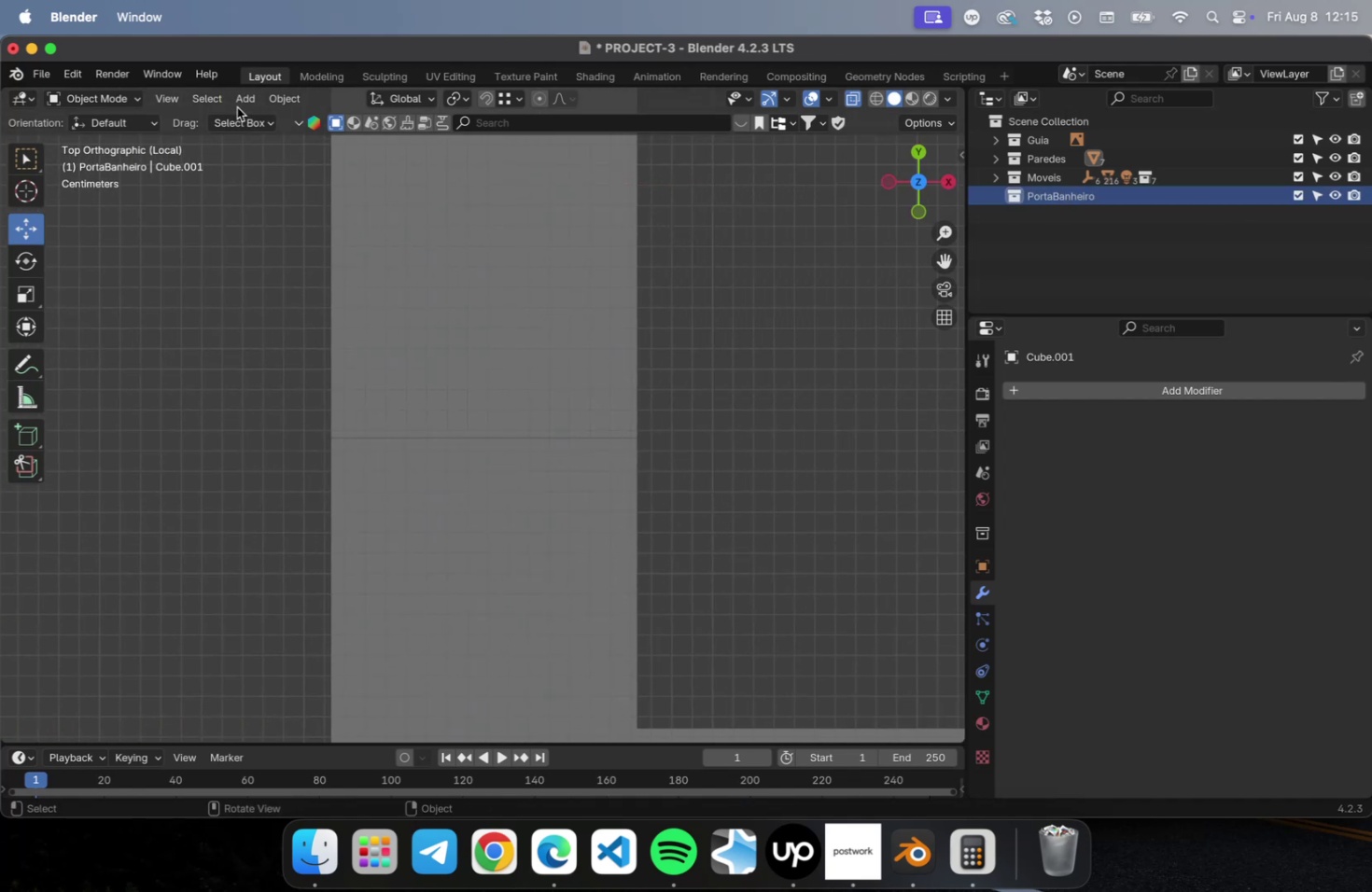 
mouse_move([302, 125])
 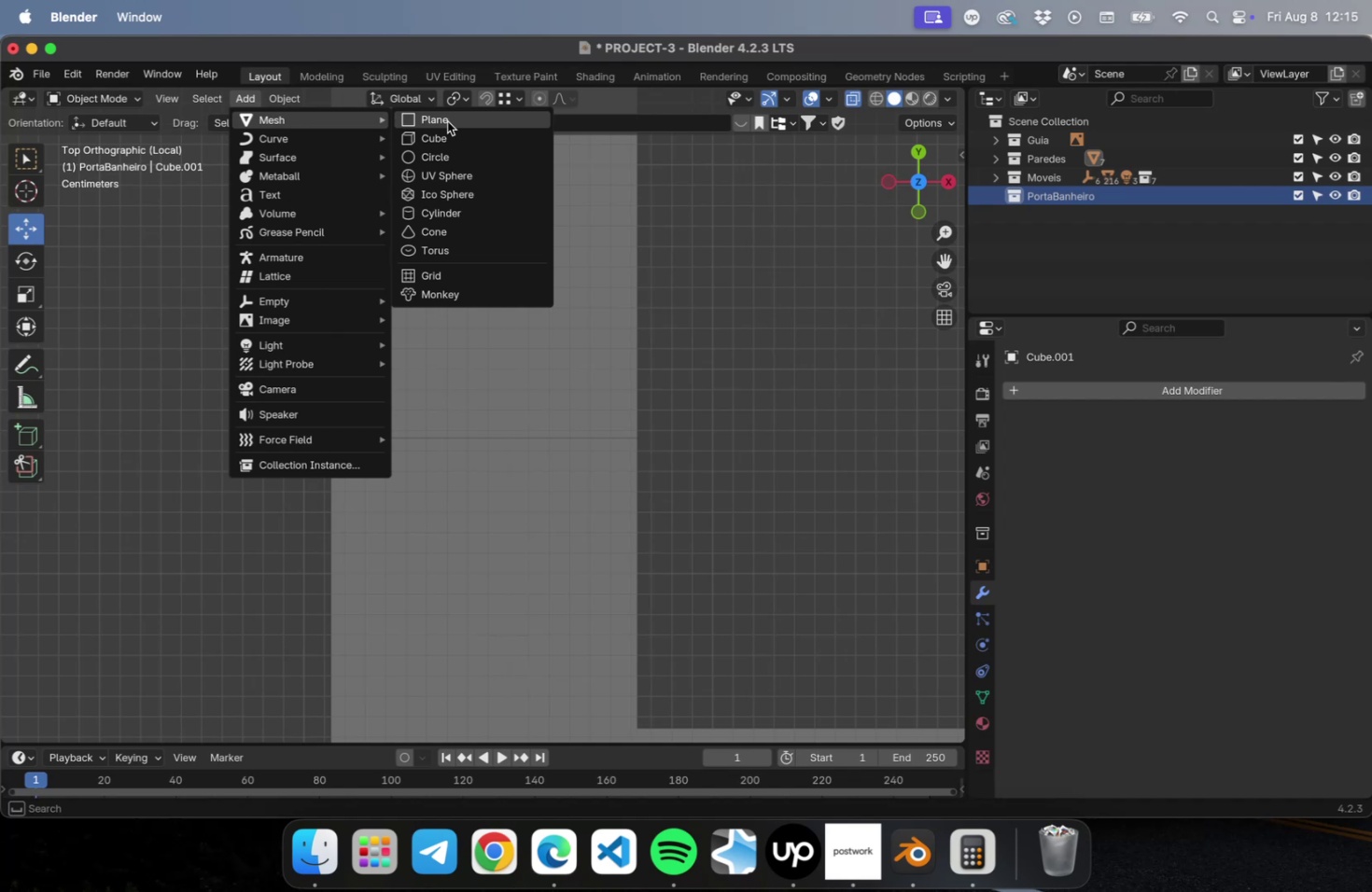 
wait(6.84)
 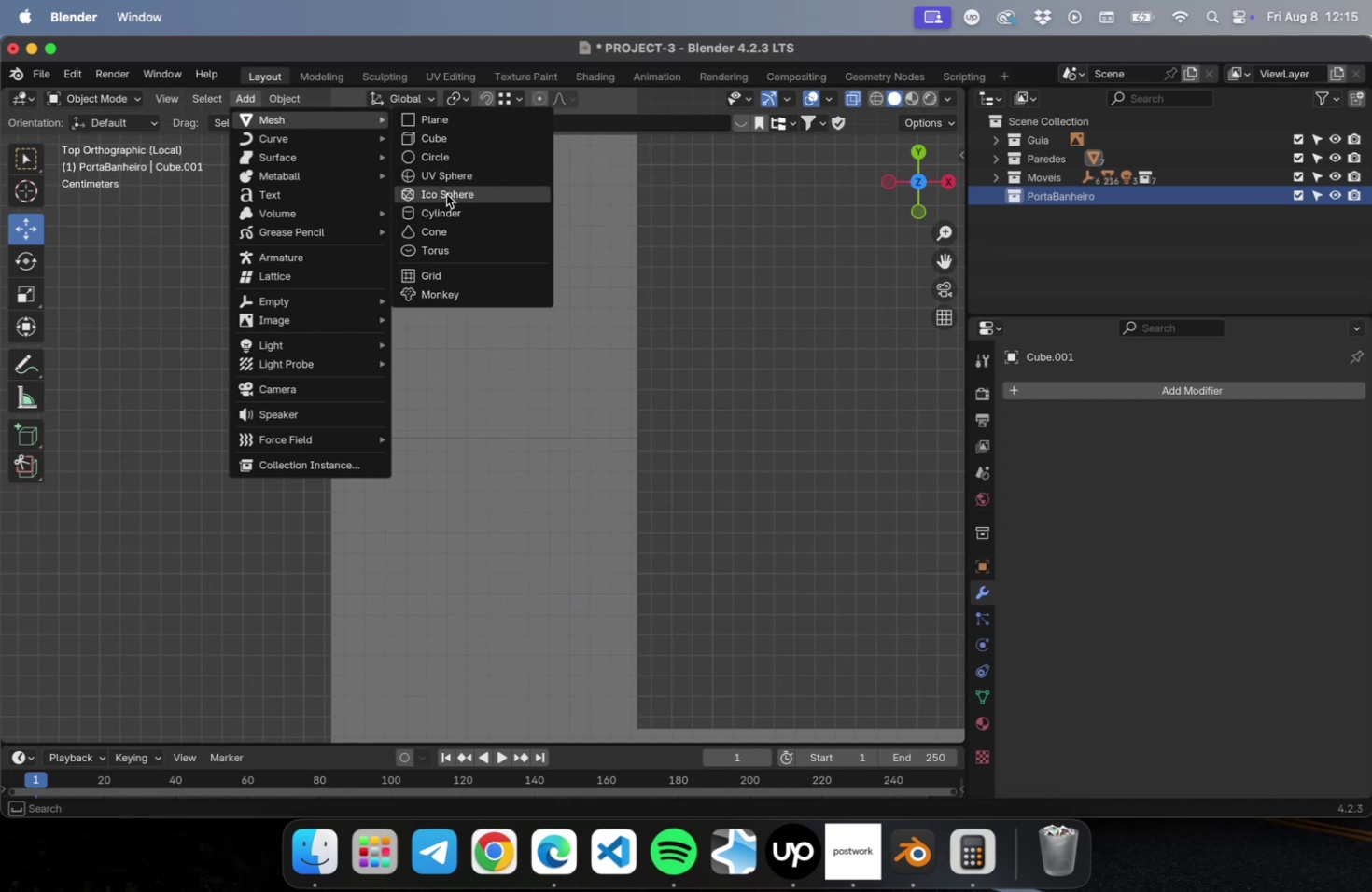 
left_click([447, 121])
 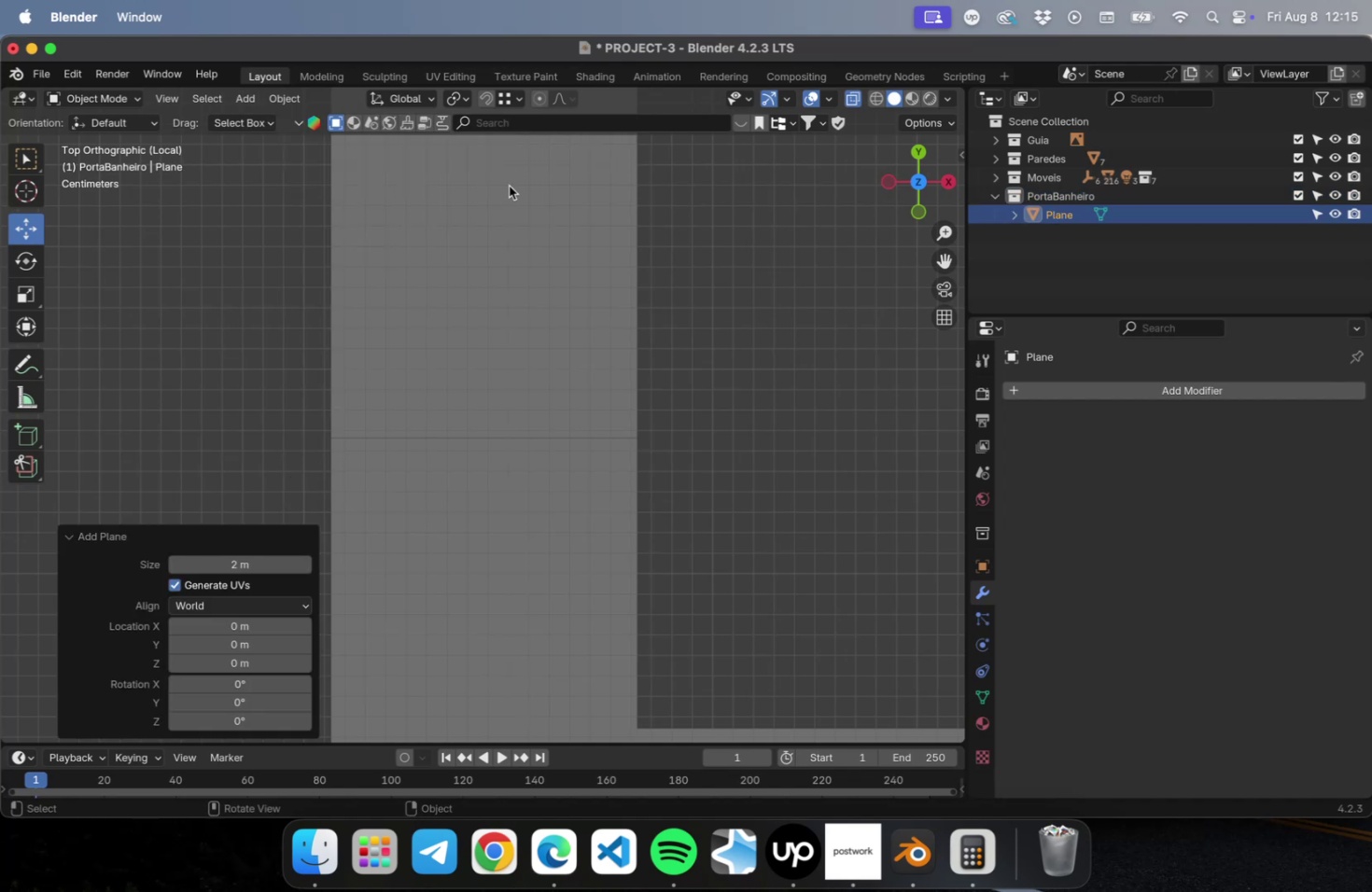 
scroll: coordinate [548, 282], scroll_direction: down, amount: 68.0
 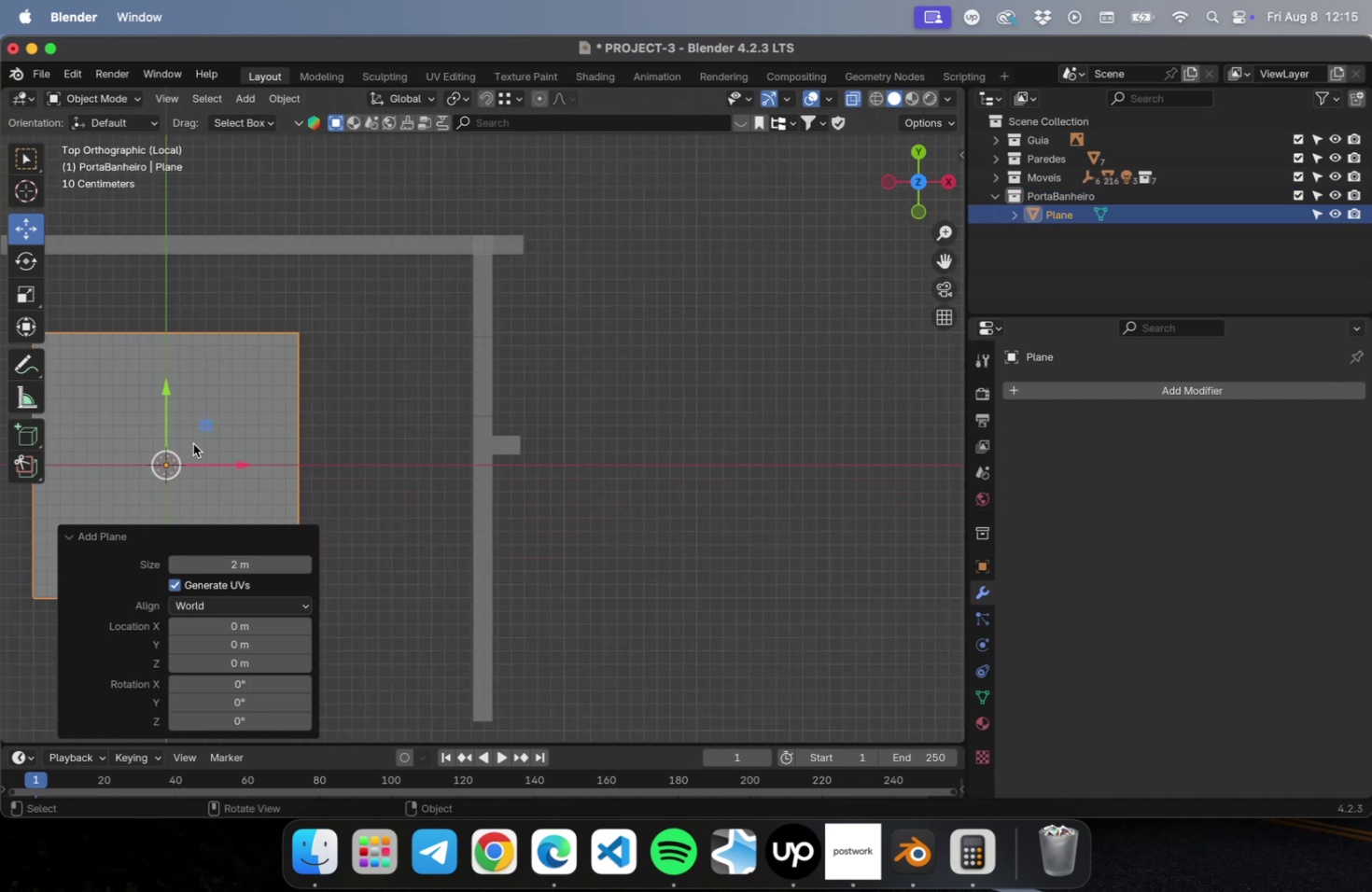 
left_click_drag(start_coordinate=[202, 431], to_coordinate=[523, 378])
 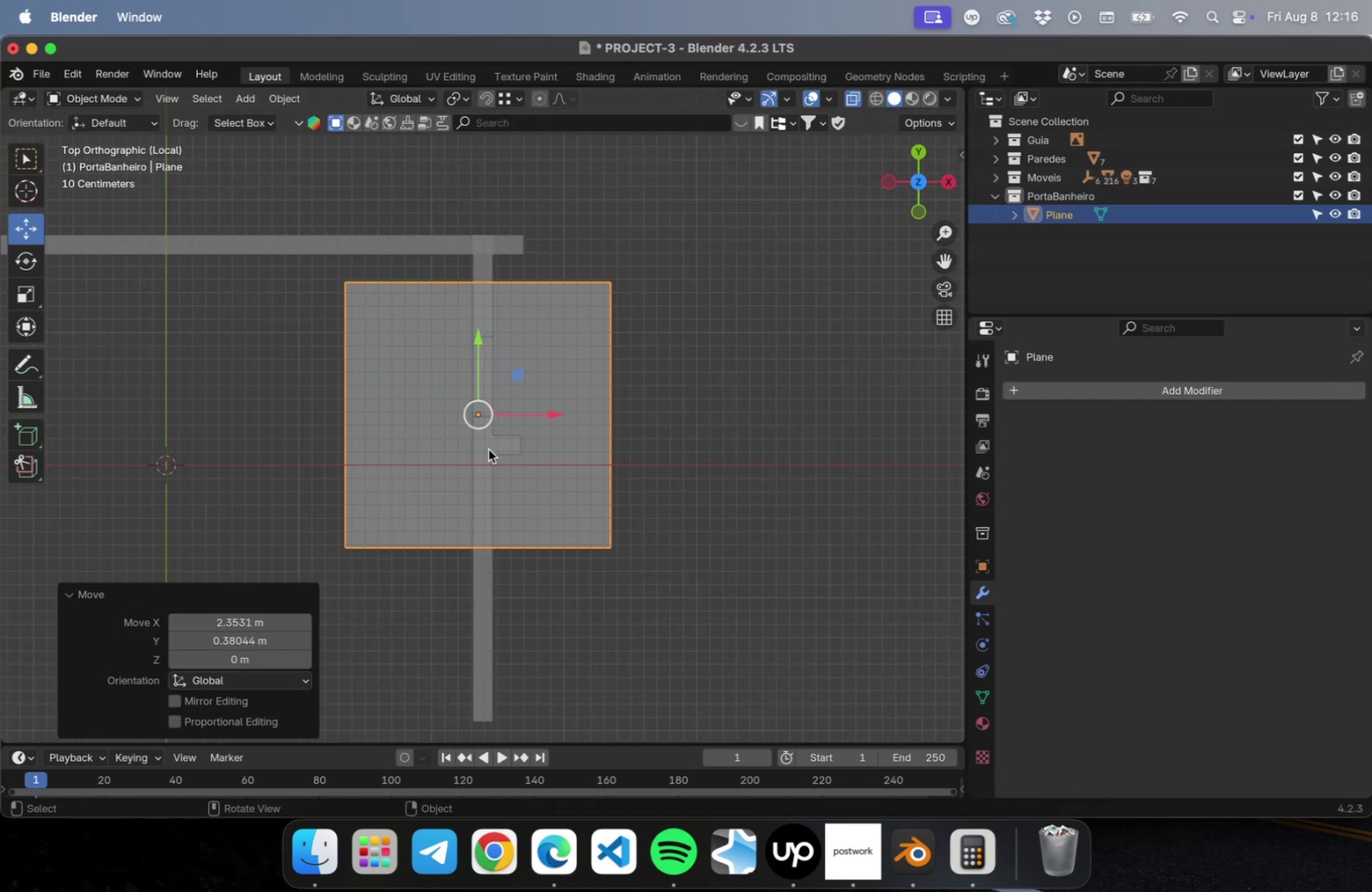 
scroll: coordinate [482, 425], scroll_direction: up, amount: 47.0
 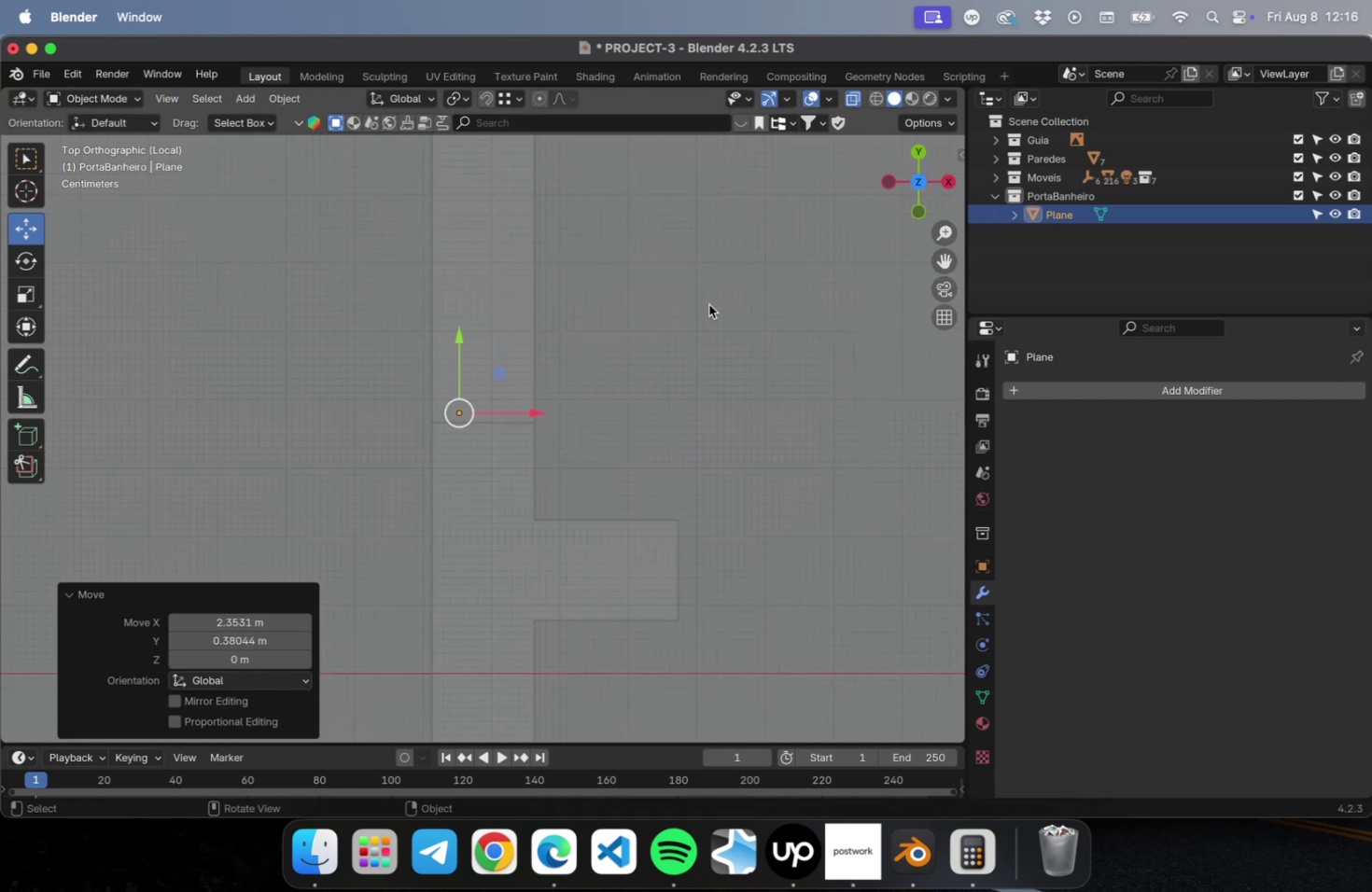 
key(S)
 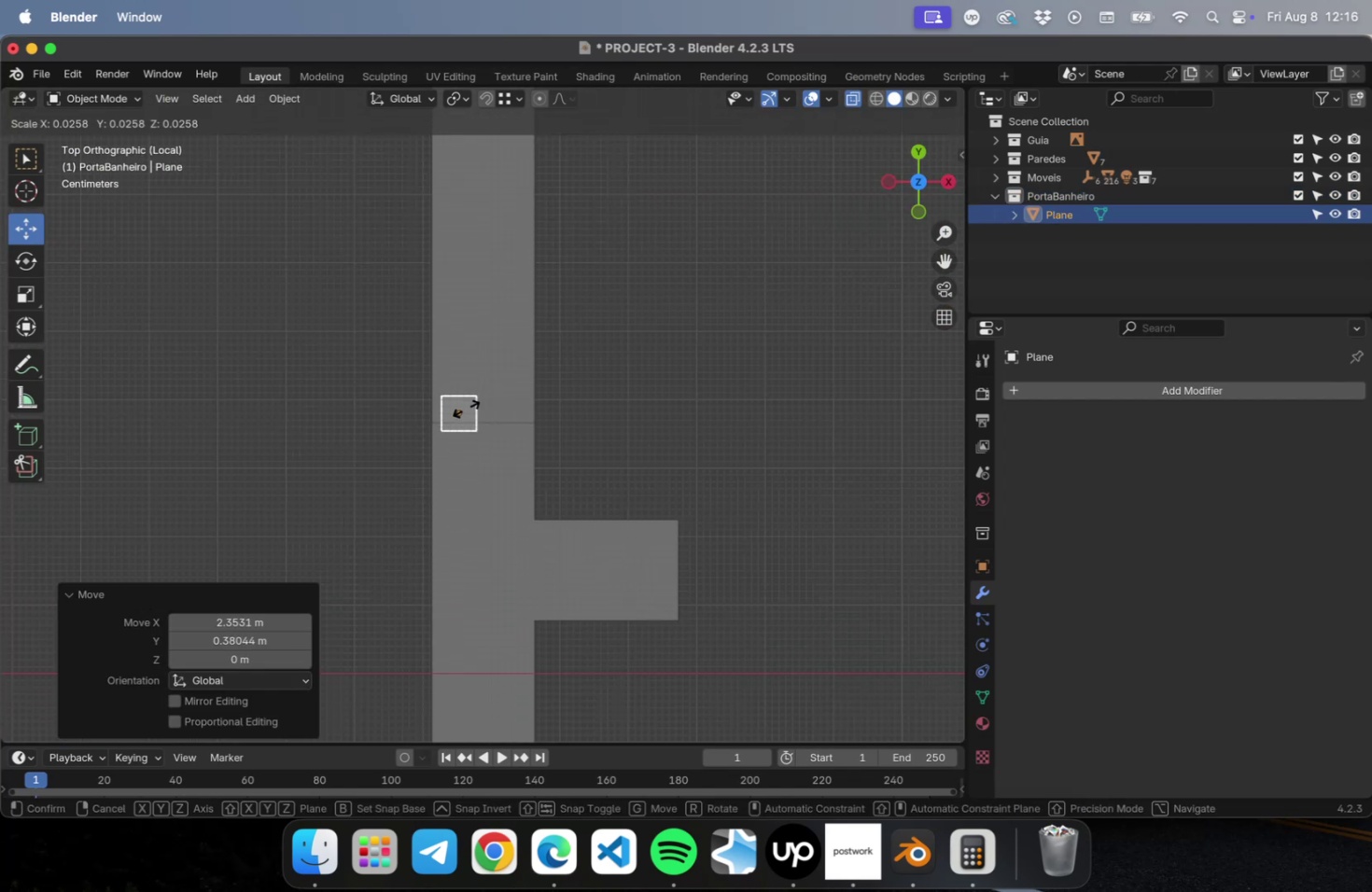 
left_click([469, 407])
 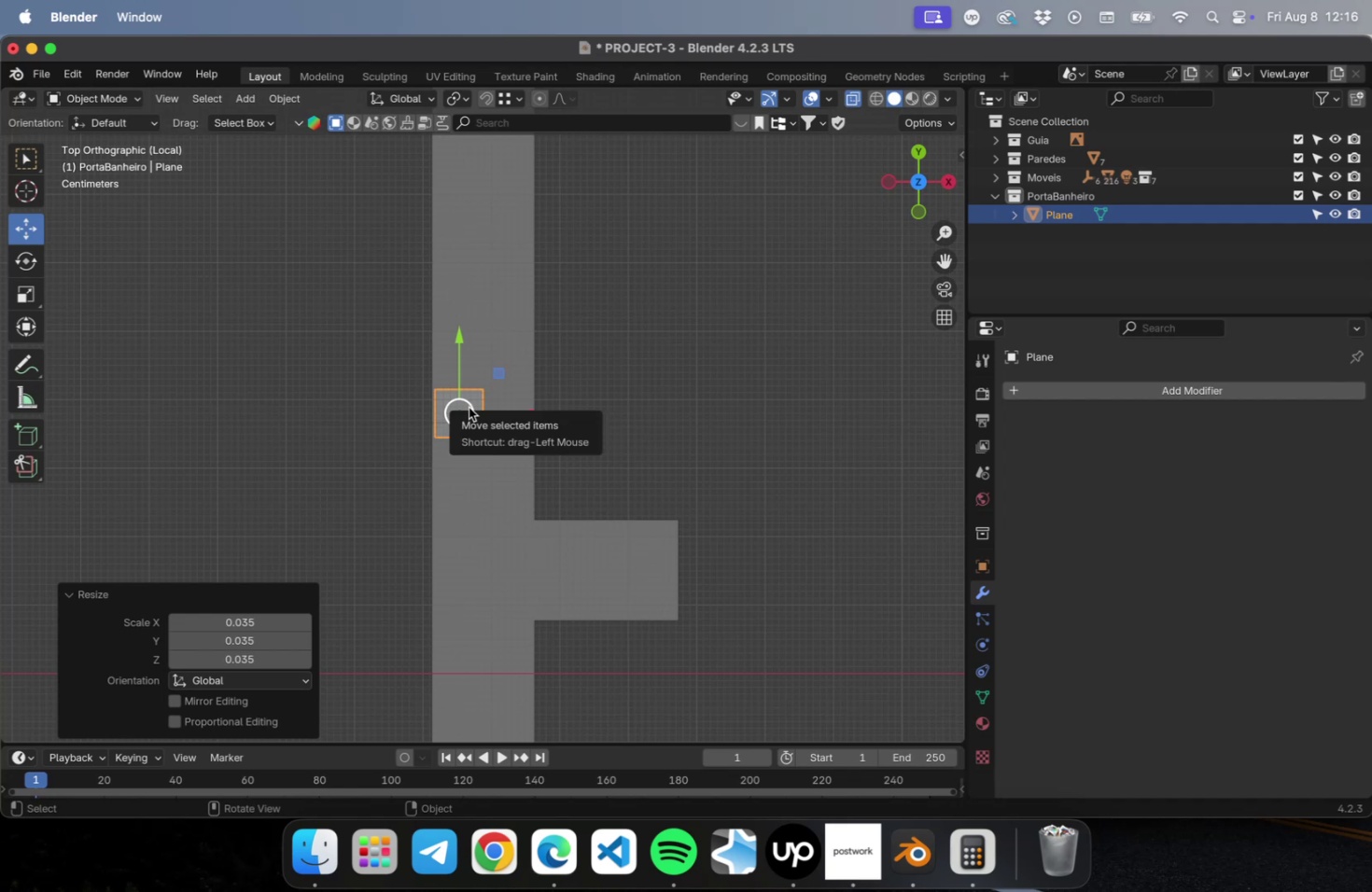 
scroll: coordinate [471, 408], scroll_direction: up, amount: 9.0
 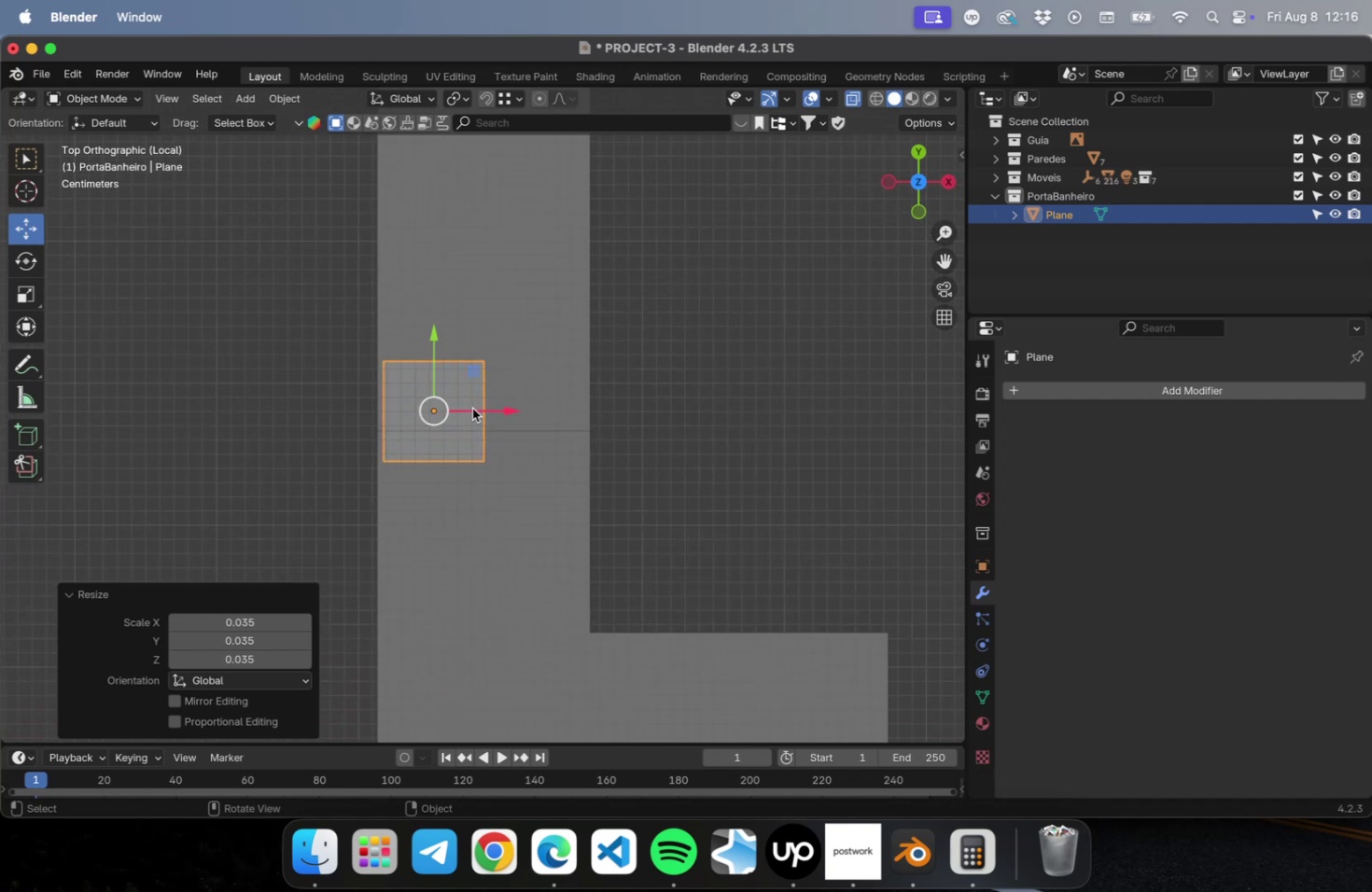 
key(Shift+ShiftLeft)
 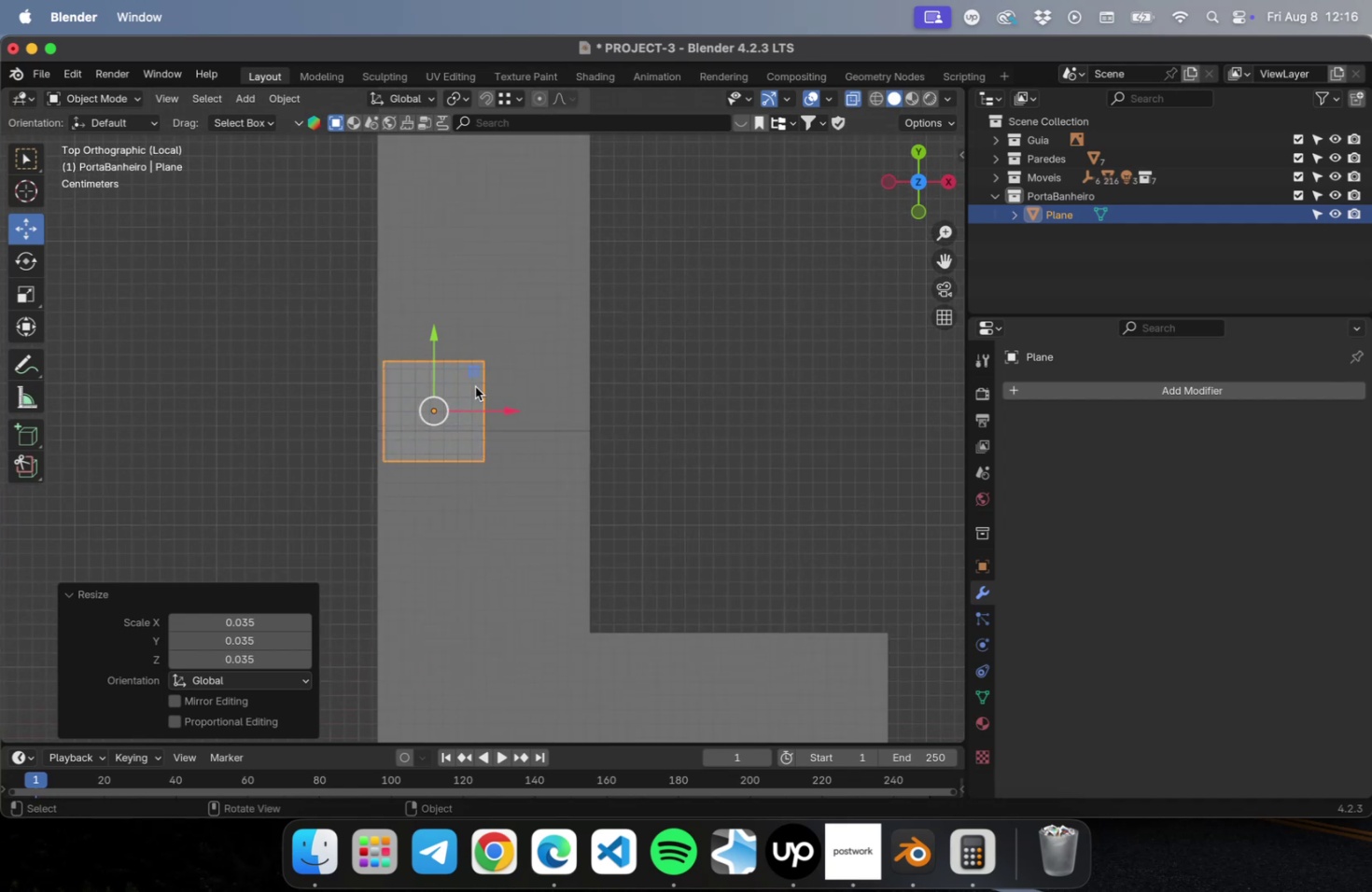 
left_click_drag(start_coordinate=[476, 373], to_coordinate=[525, 426])
 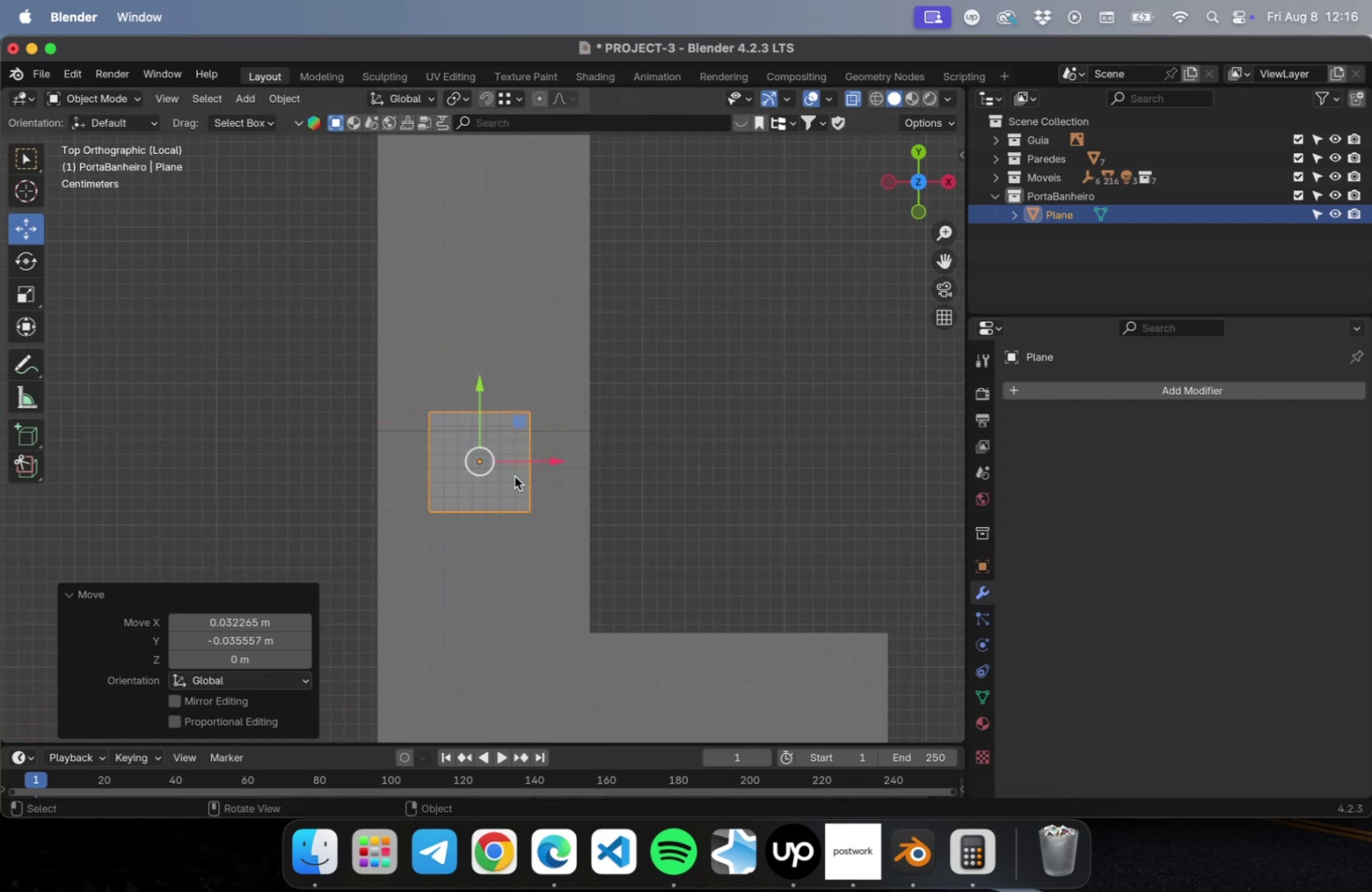 
scroll: coordinate [513, 474], scroll_direction: up, amount: 5.0
 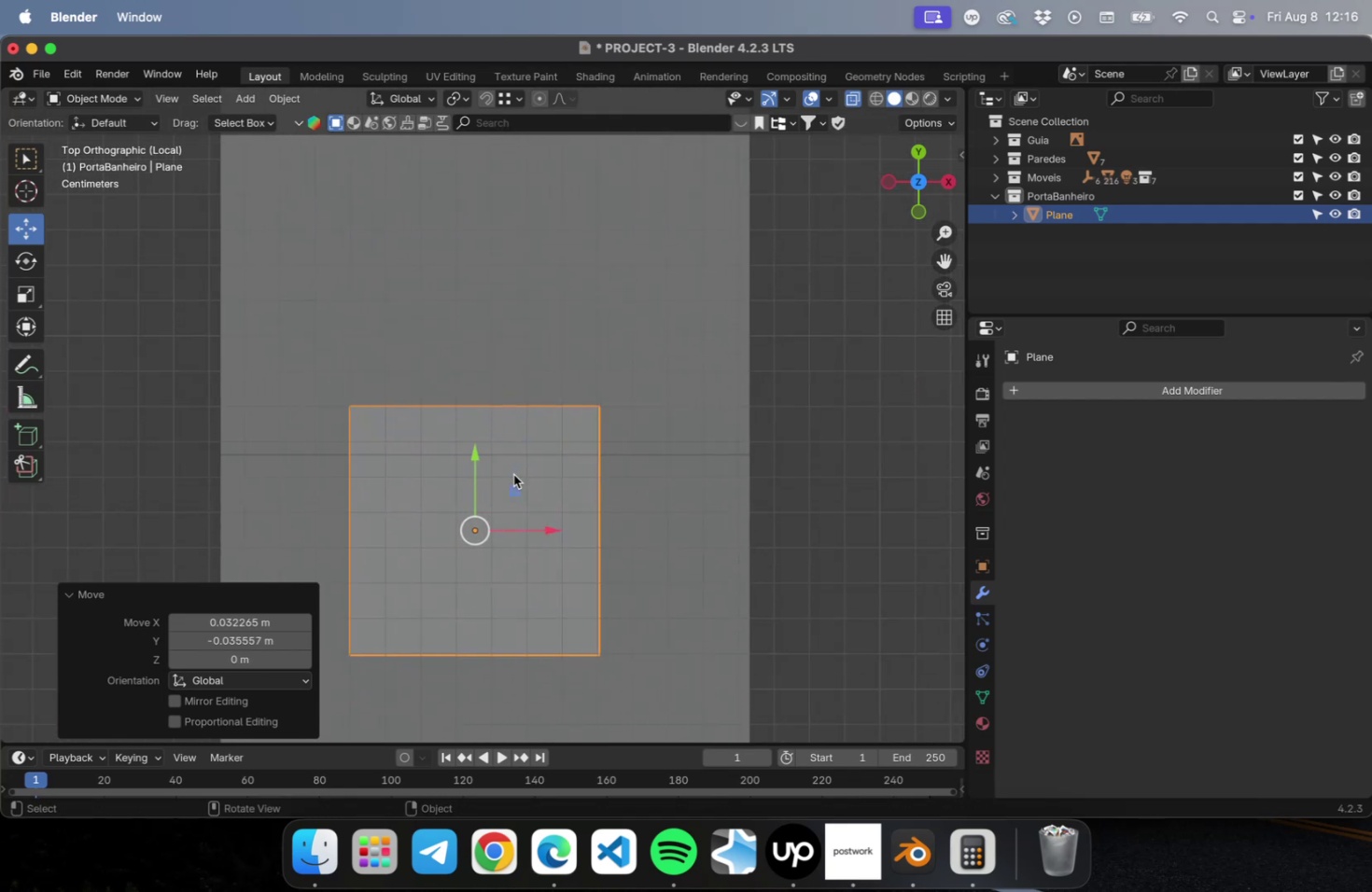 
key(S)
 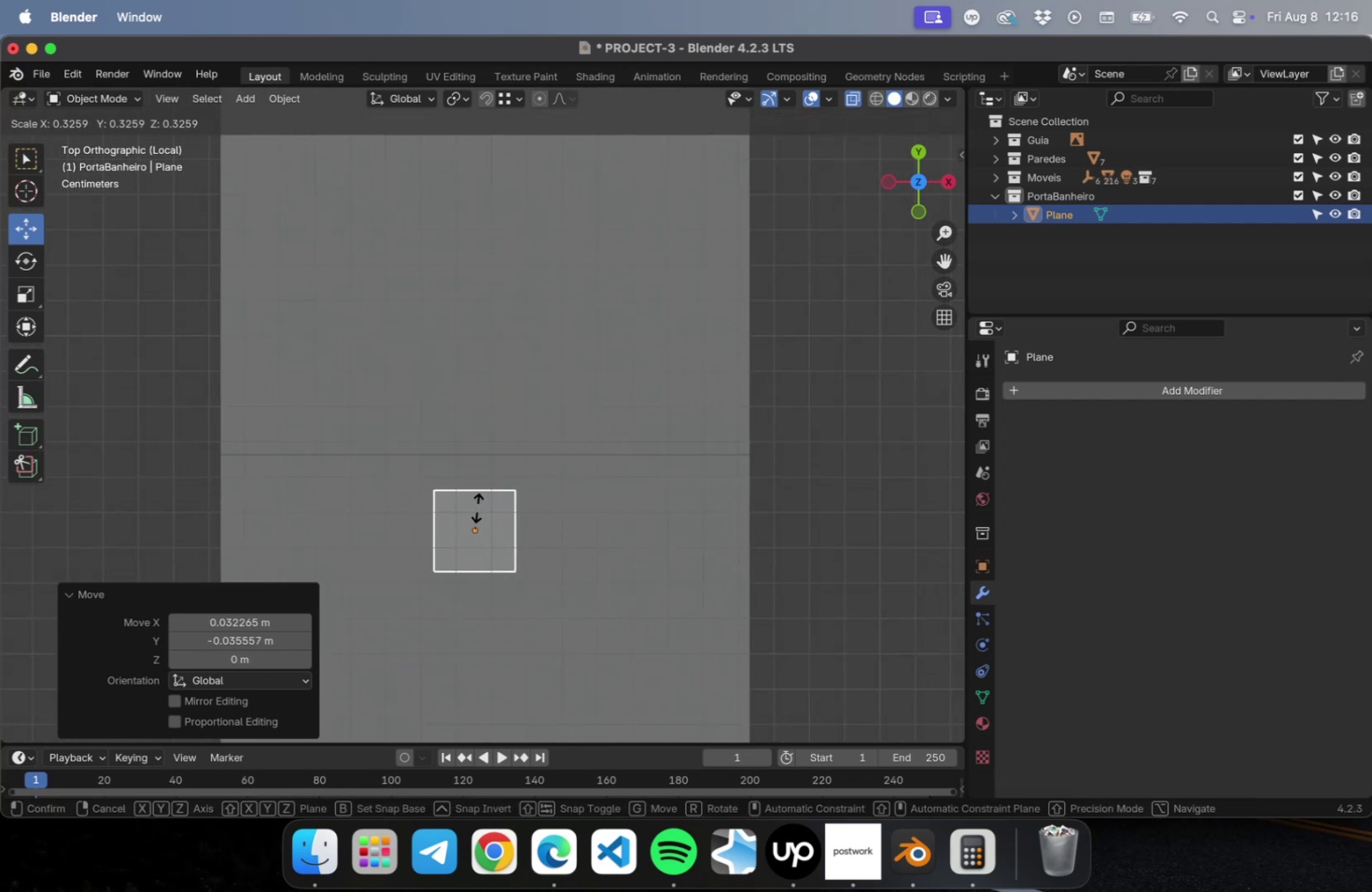 
left_click([477, 507])
 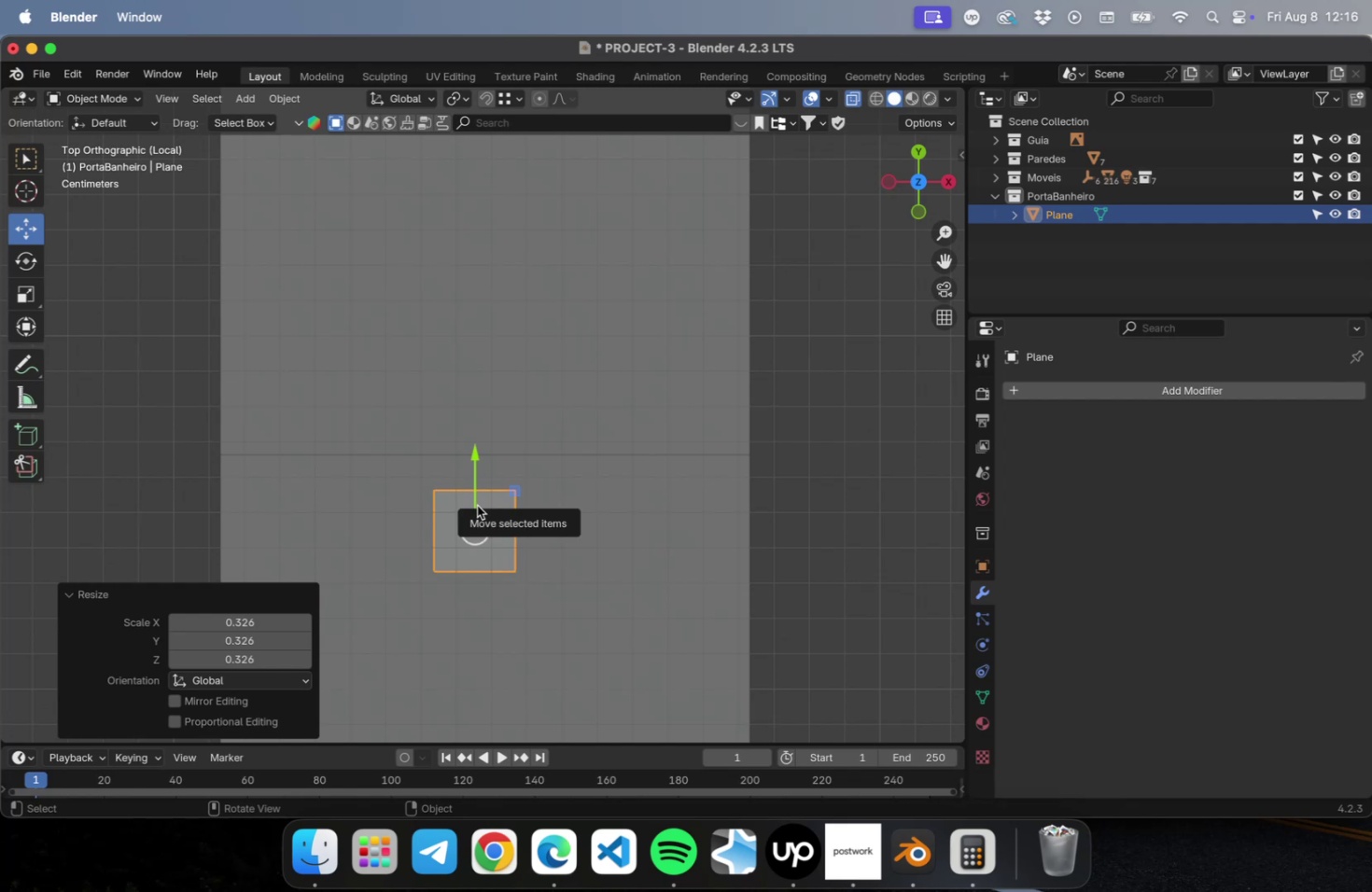 
left_click_drag(start_coordinate=[470, 460], to_coordinate=[470, 339])
 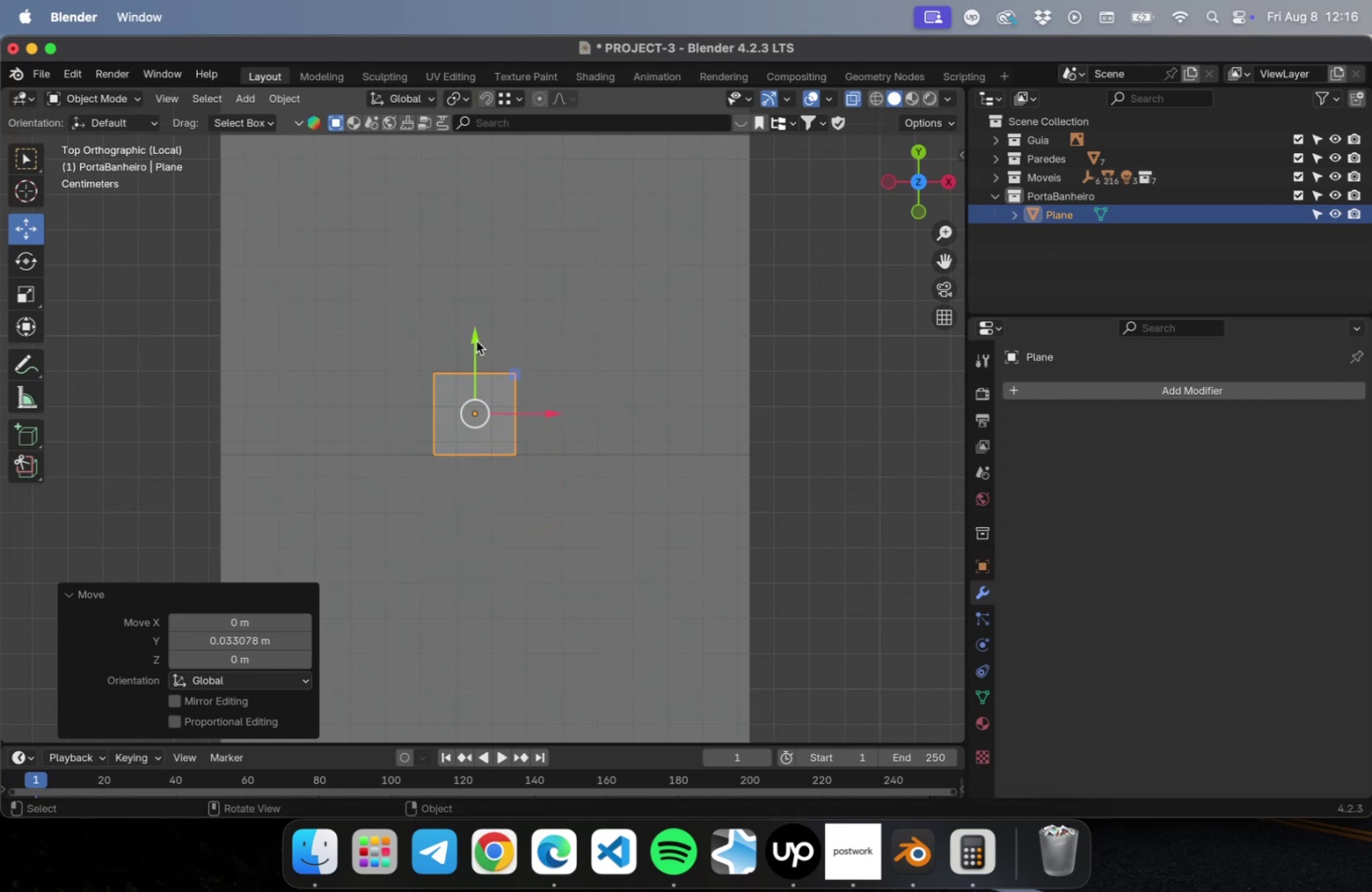 
key(Tab)
 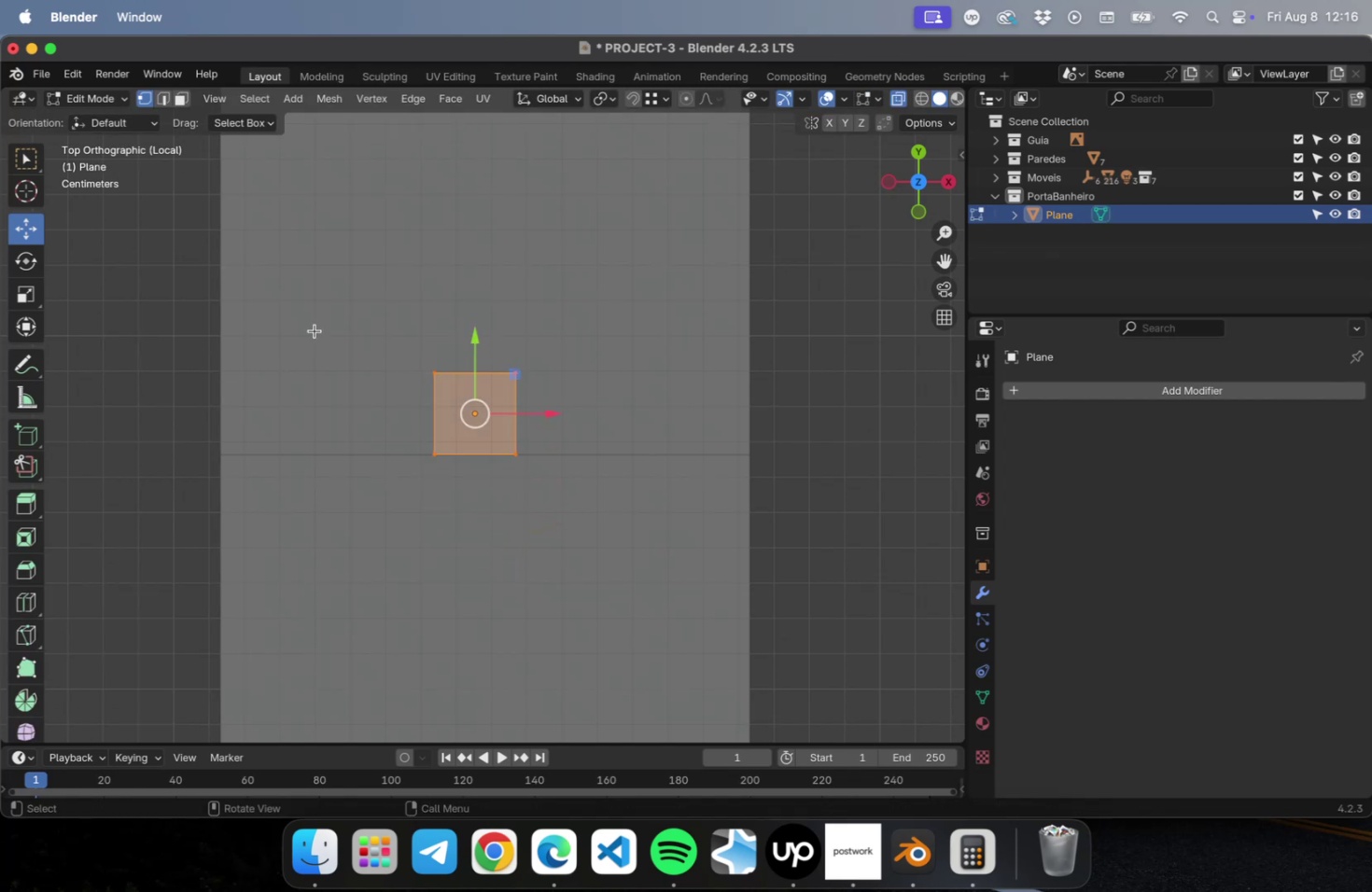 
left_click_drag(start_coordinate=[281, 328], to_coordinate=[606, 401])
 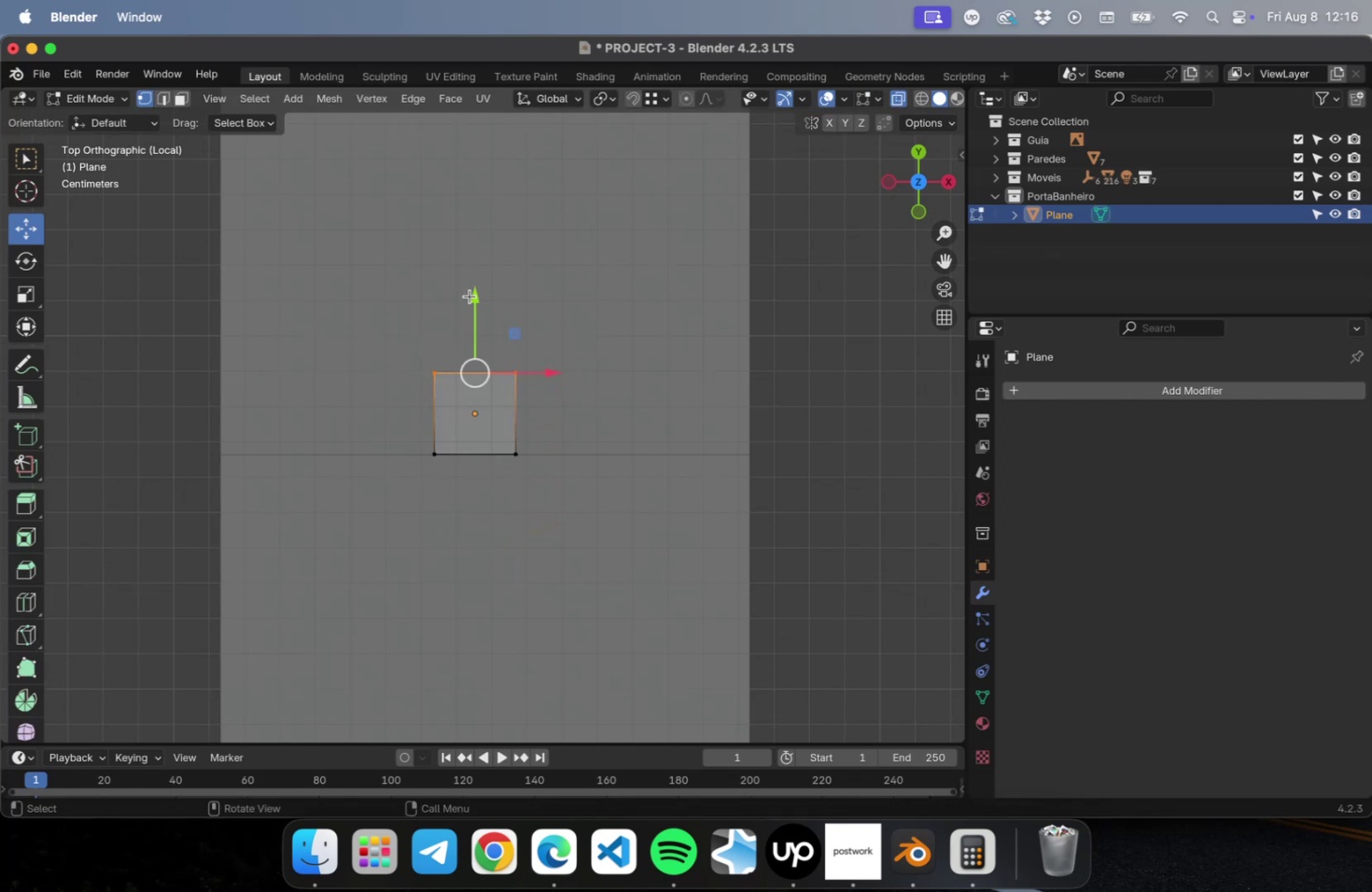 
left_click_drag(start_coordinate=[473, 294], to_coordinate=[478, 360])
 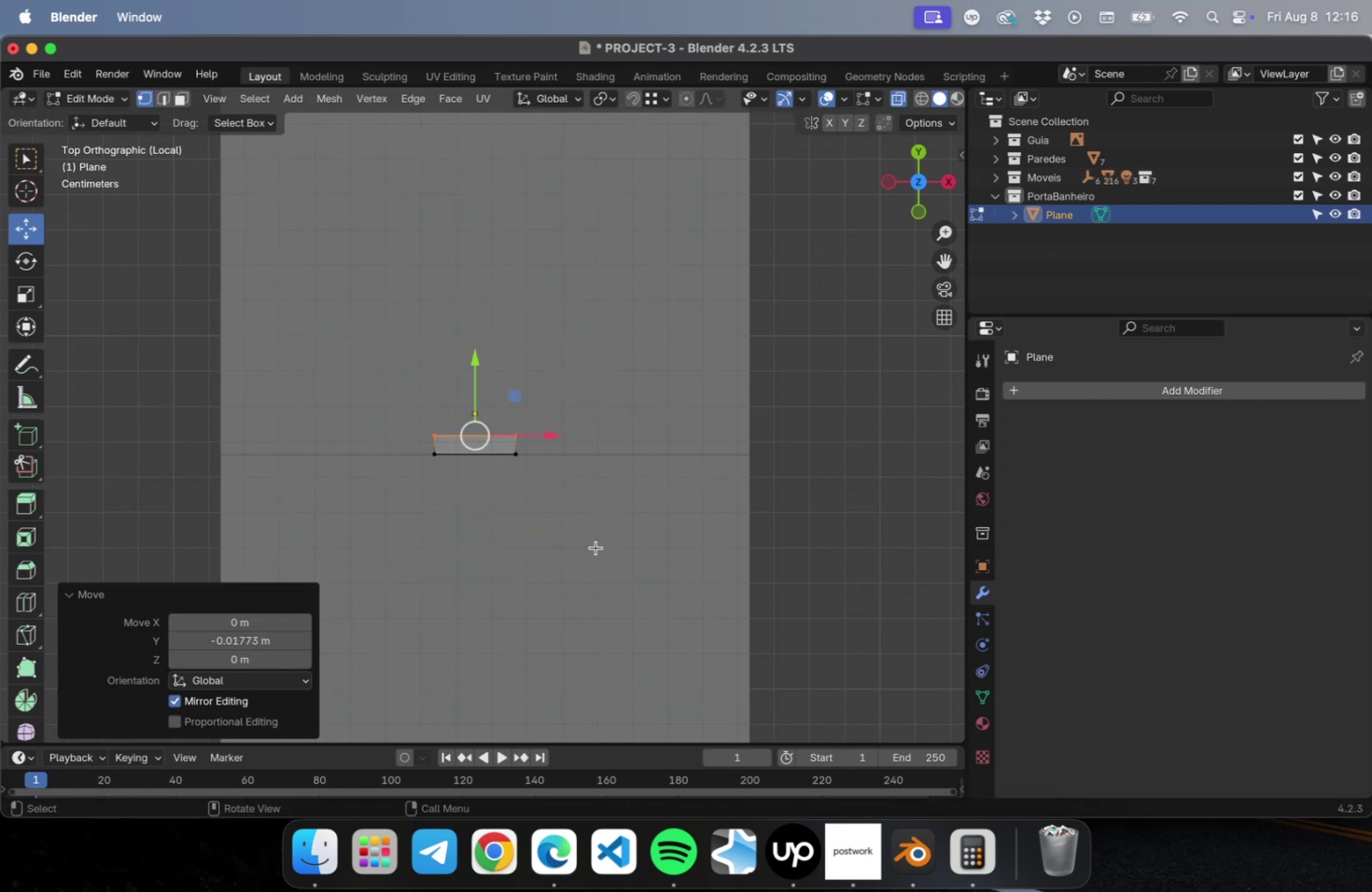 
left_click_drag(start_coordinate=[568, 555], to_coordinate=[502, 384])
 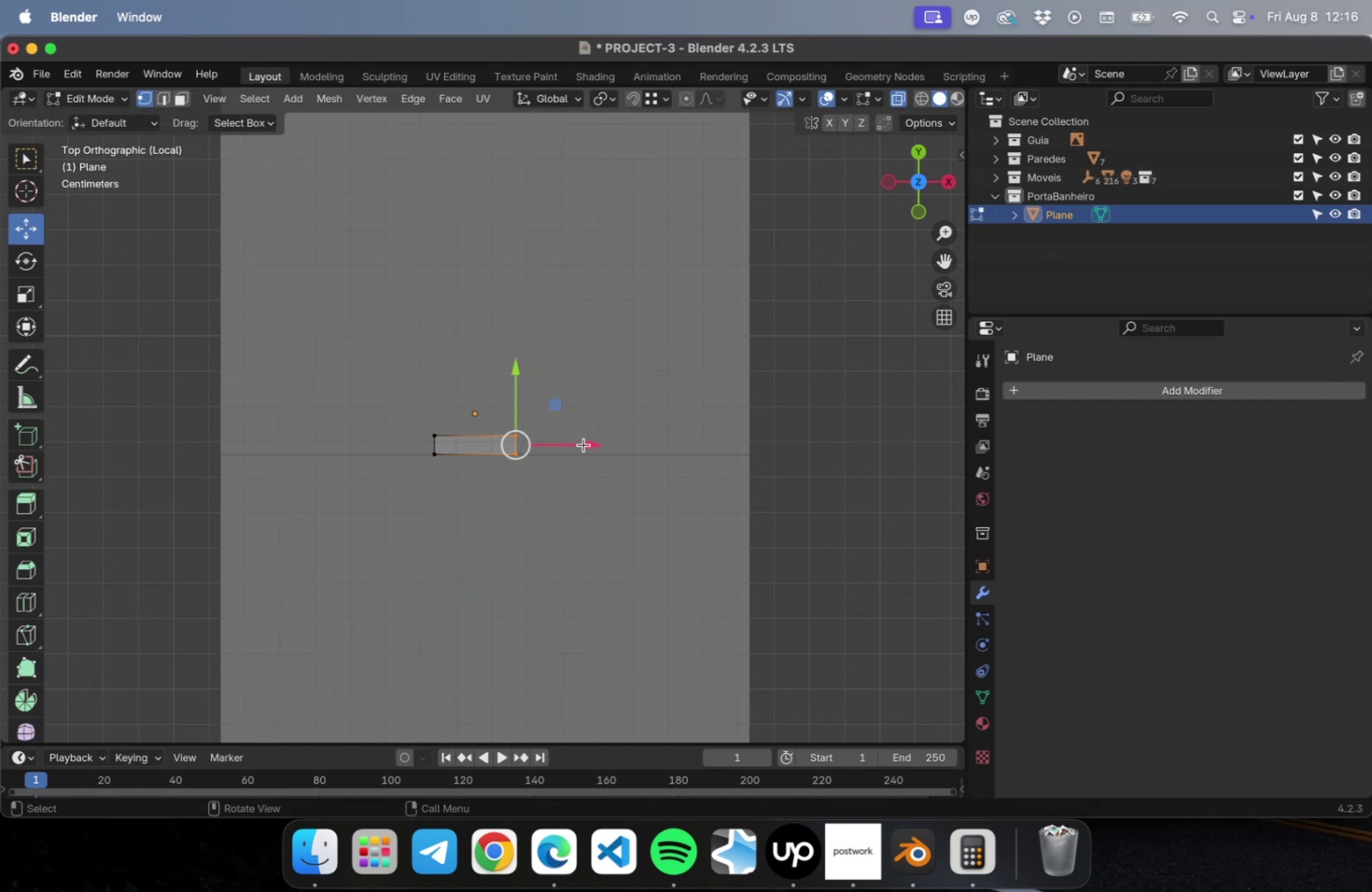 
left_click_drag(start_coordinate=[583, 444], to_coordinate=[847, 439])
 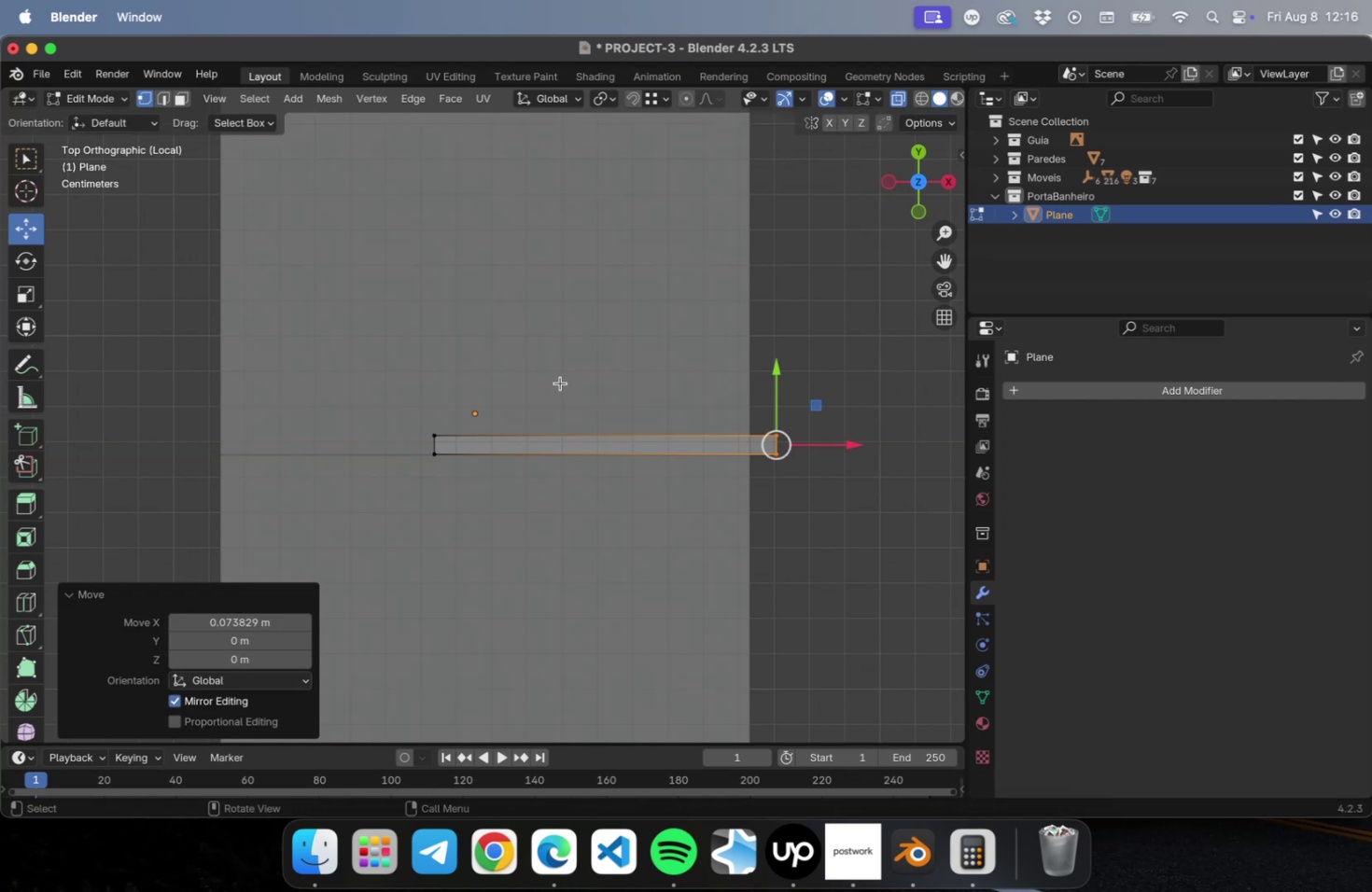 
left_click_drag(start_coordinate=[506, 388], to_coordinate=[301, 506])
 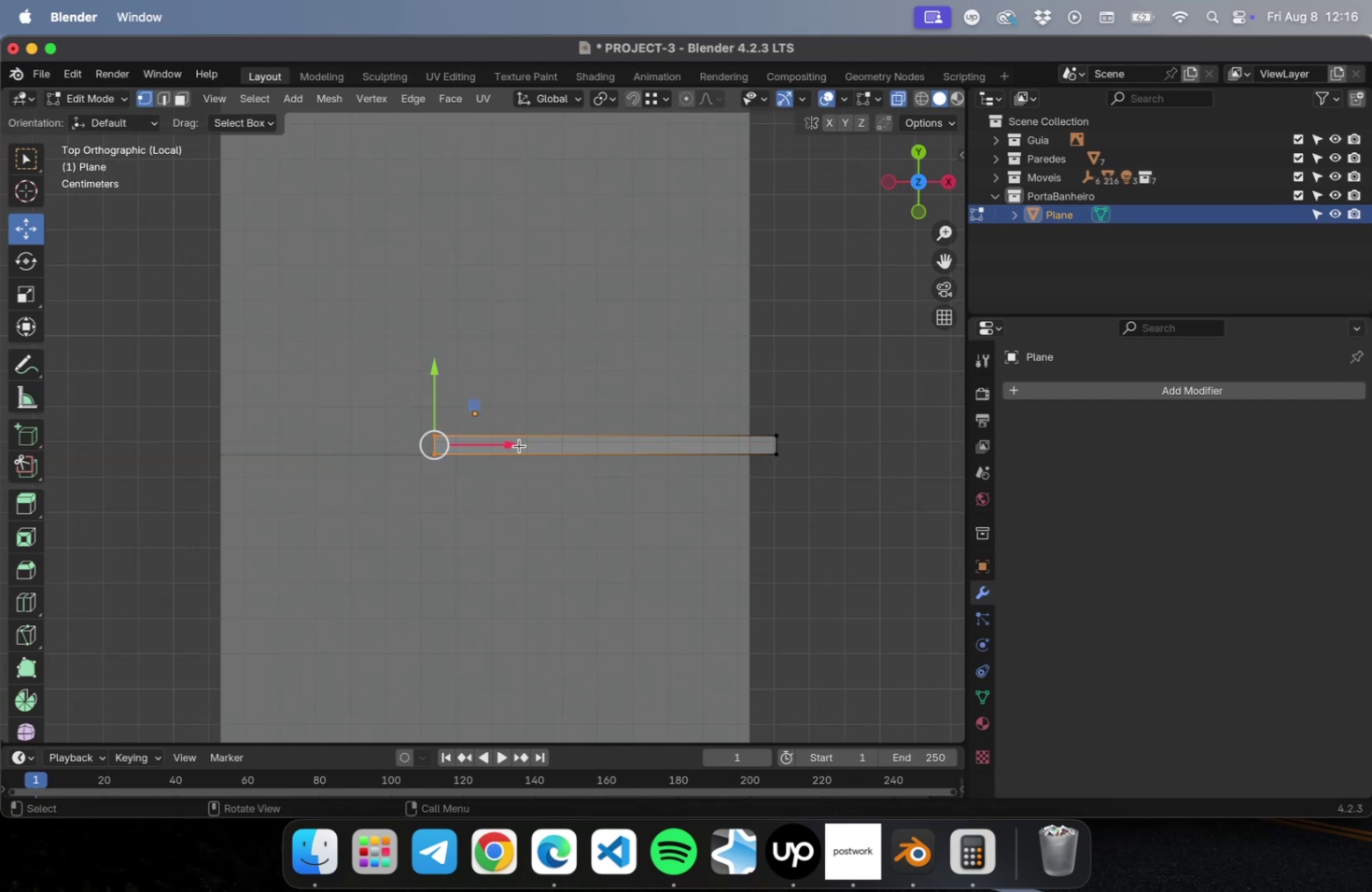 
left_click_drag(start_coordinate=[509, 441], to_coordinate=[268, 455])
 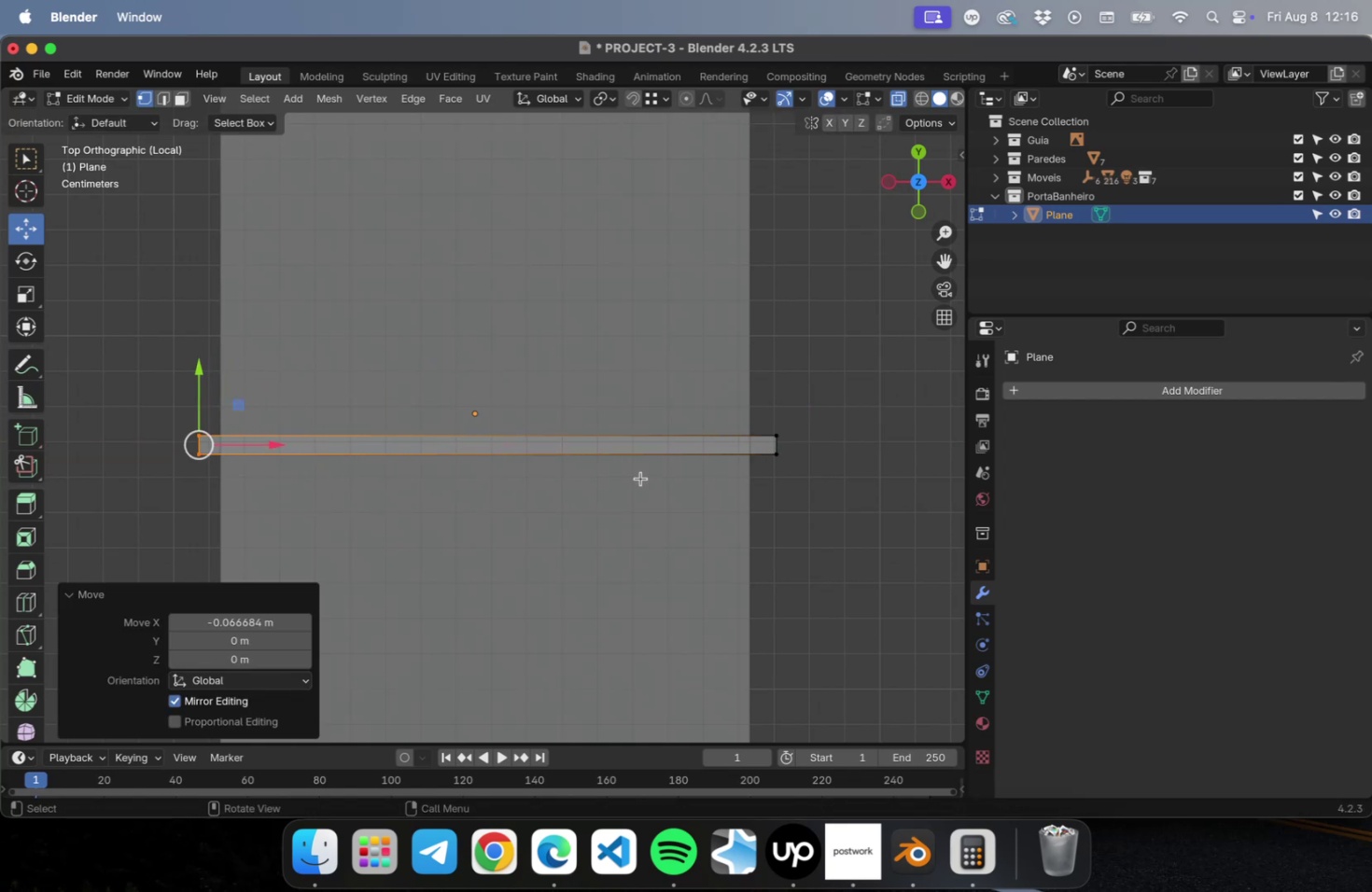 
key(Tab)
 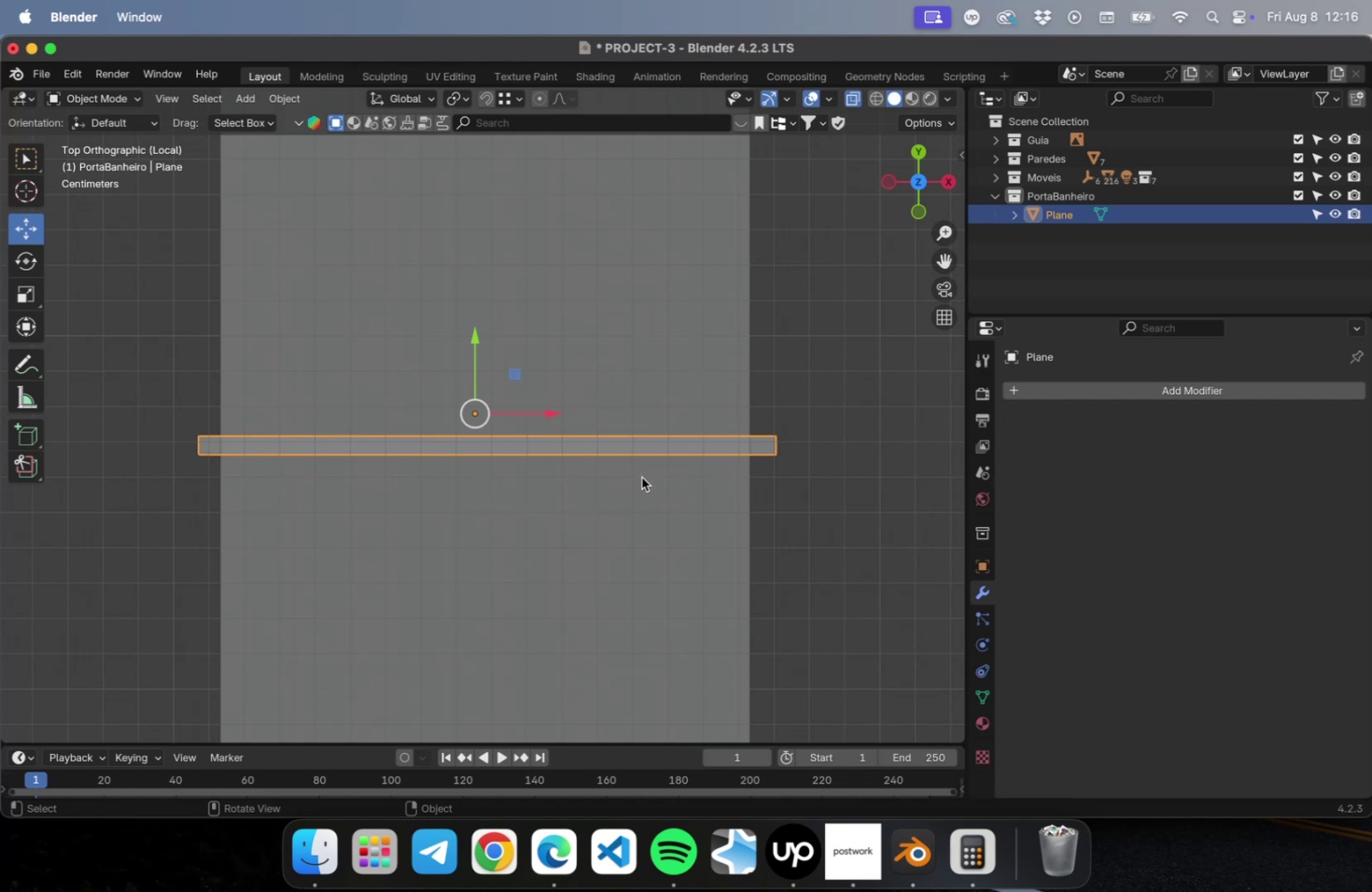 
wait(5.53)
 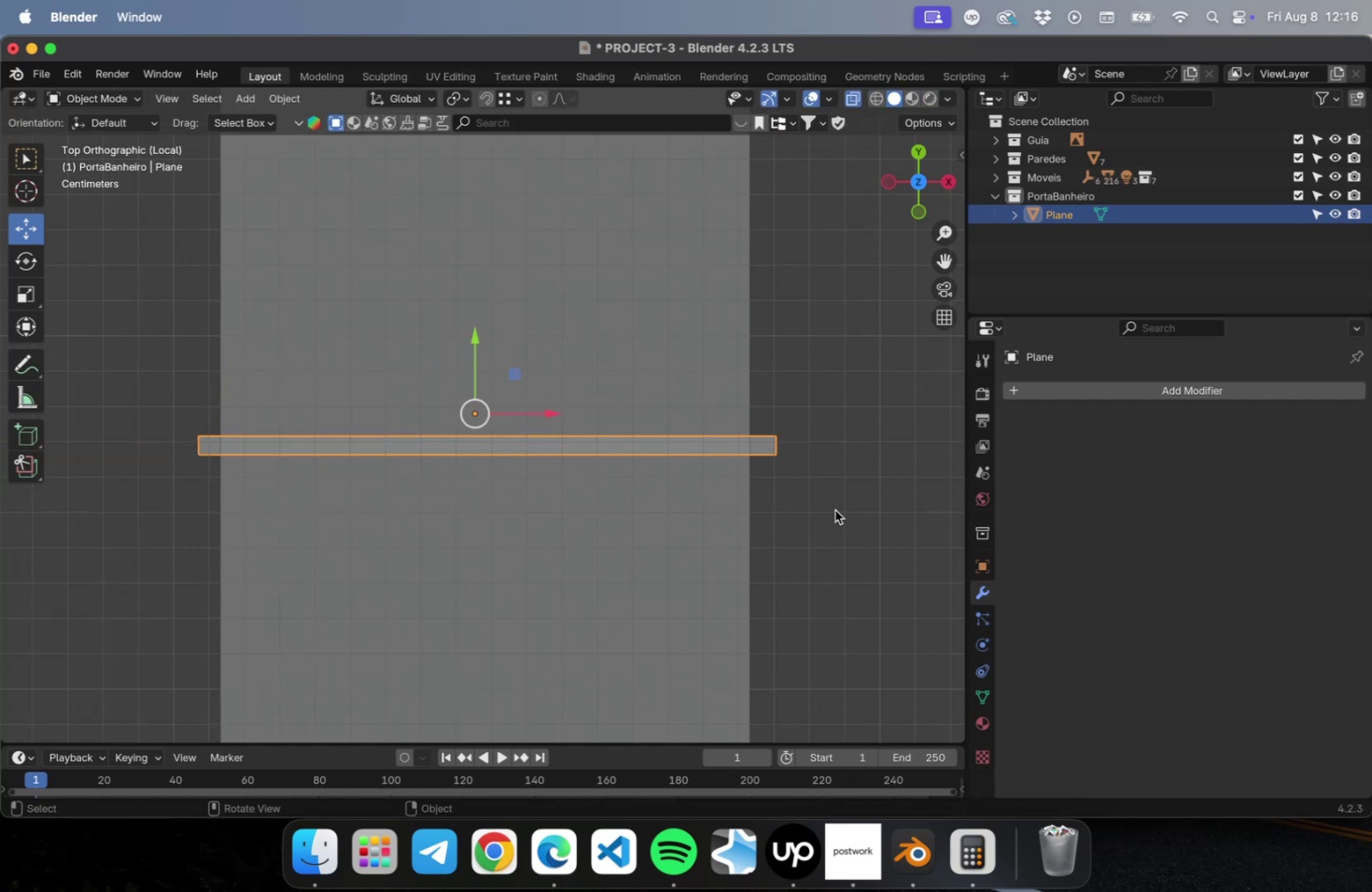 
key(Meta+CommandLeft)
 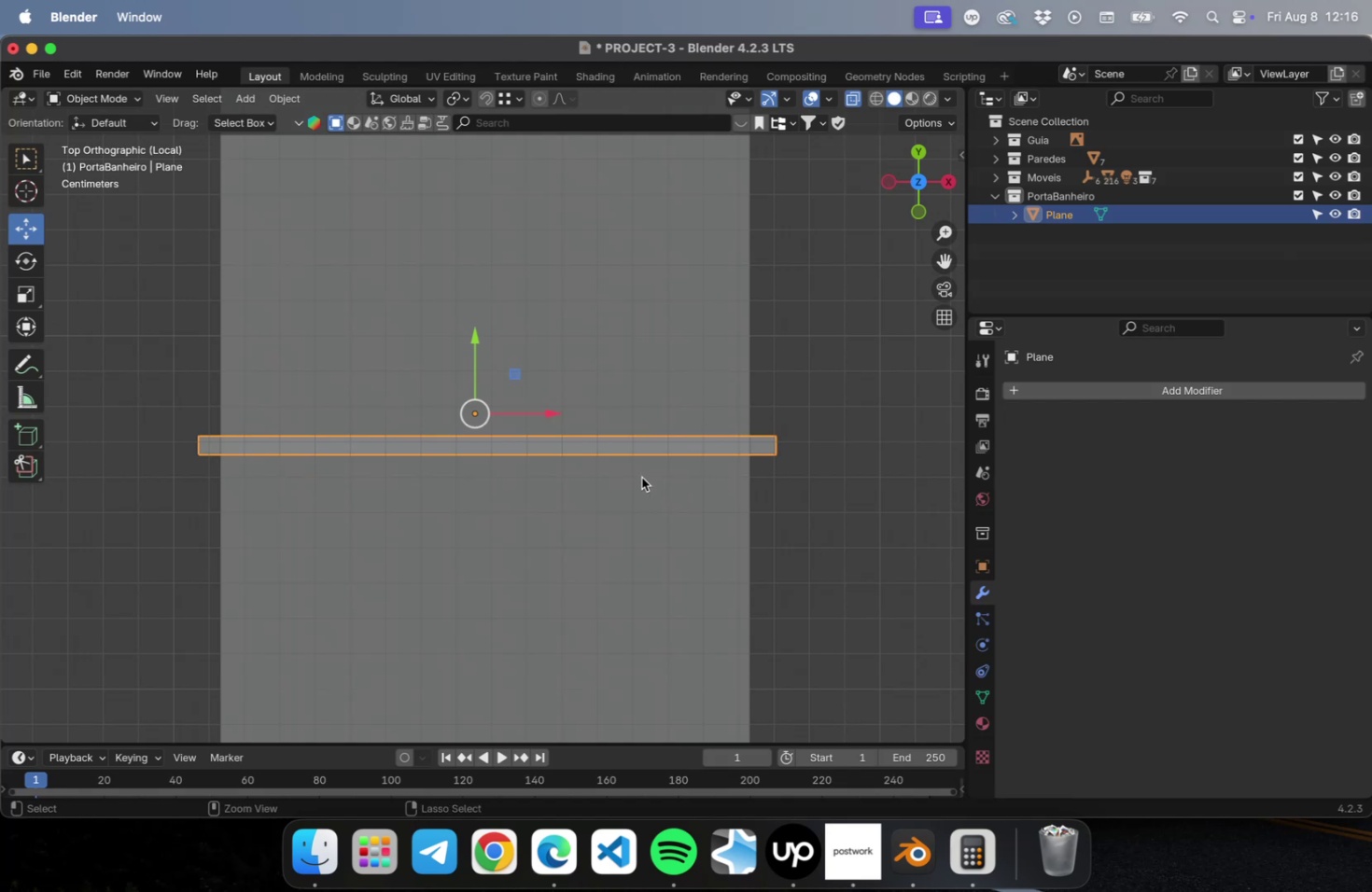 
key(Meta+R)
 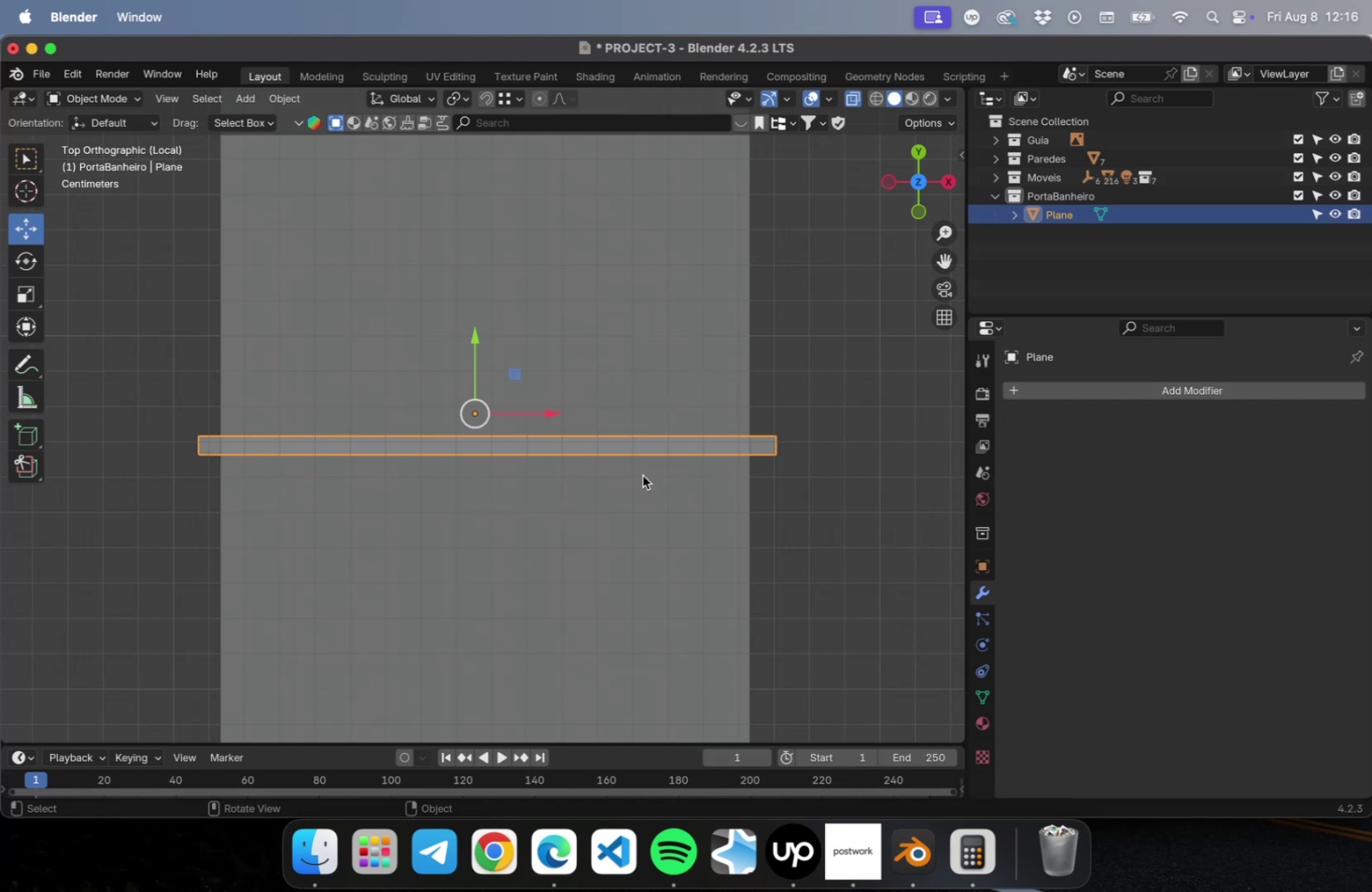 
key(2)
 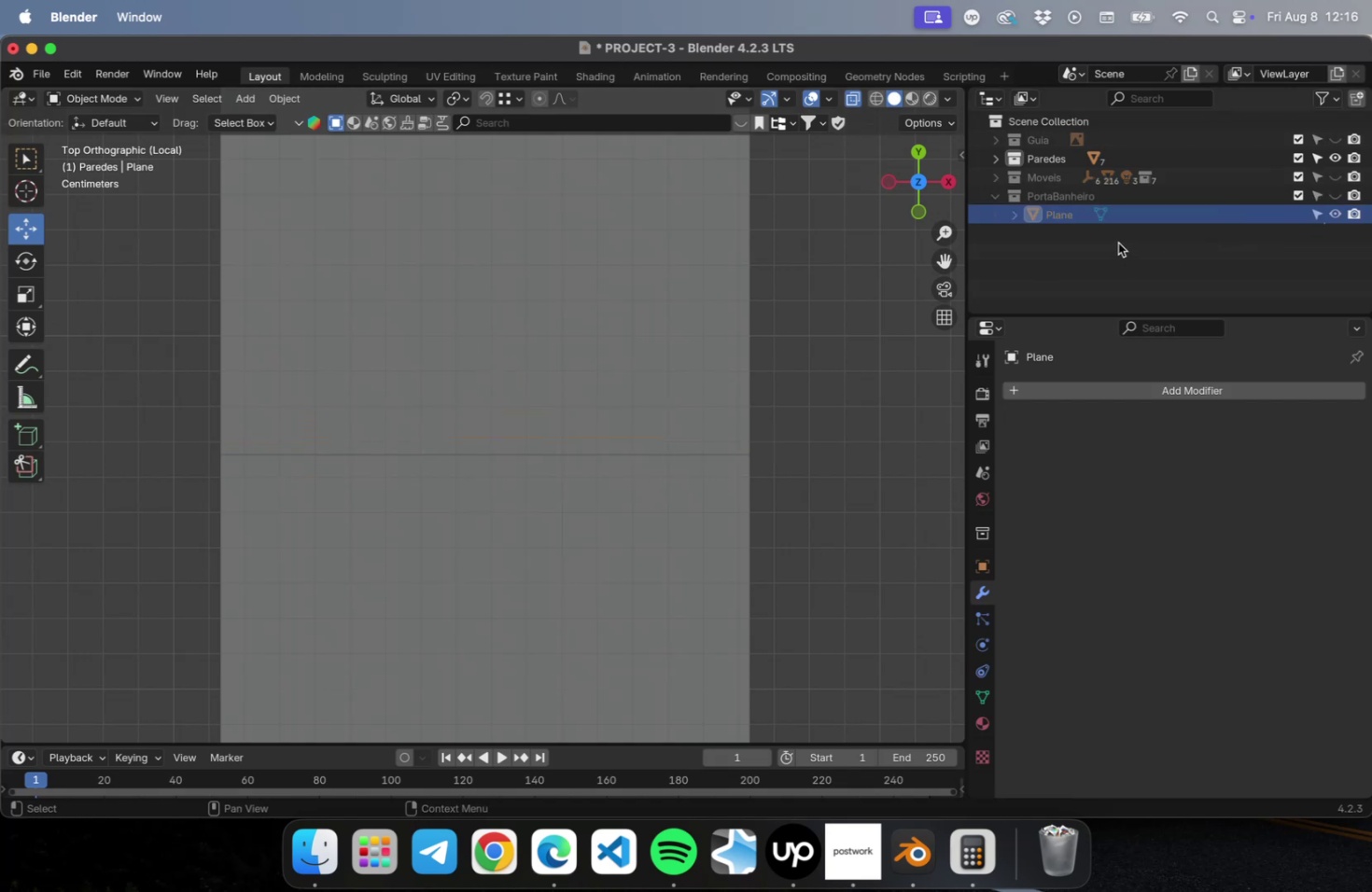 
left_click([1334, 199])
 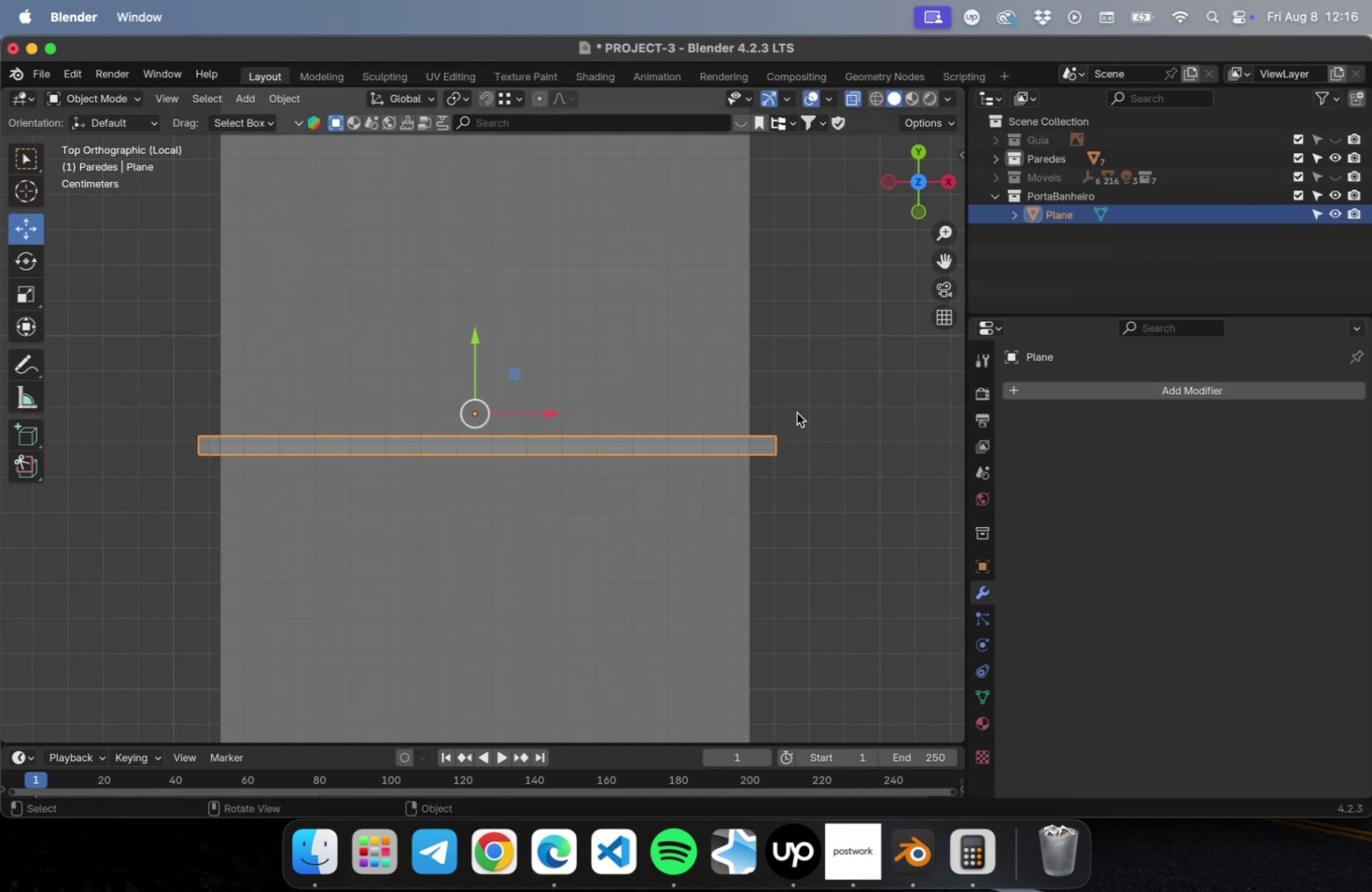 
key(Tab)
 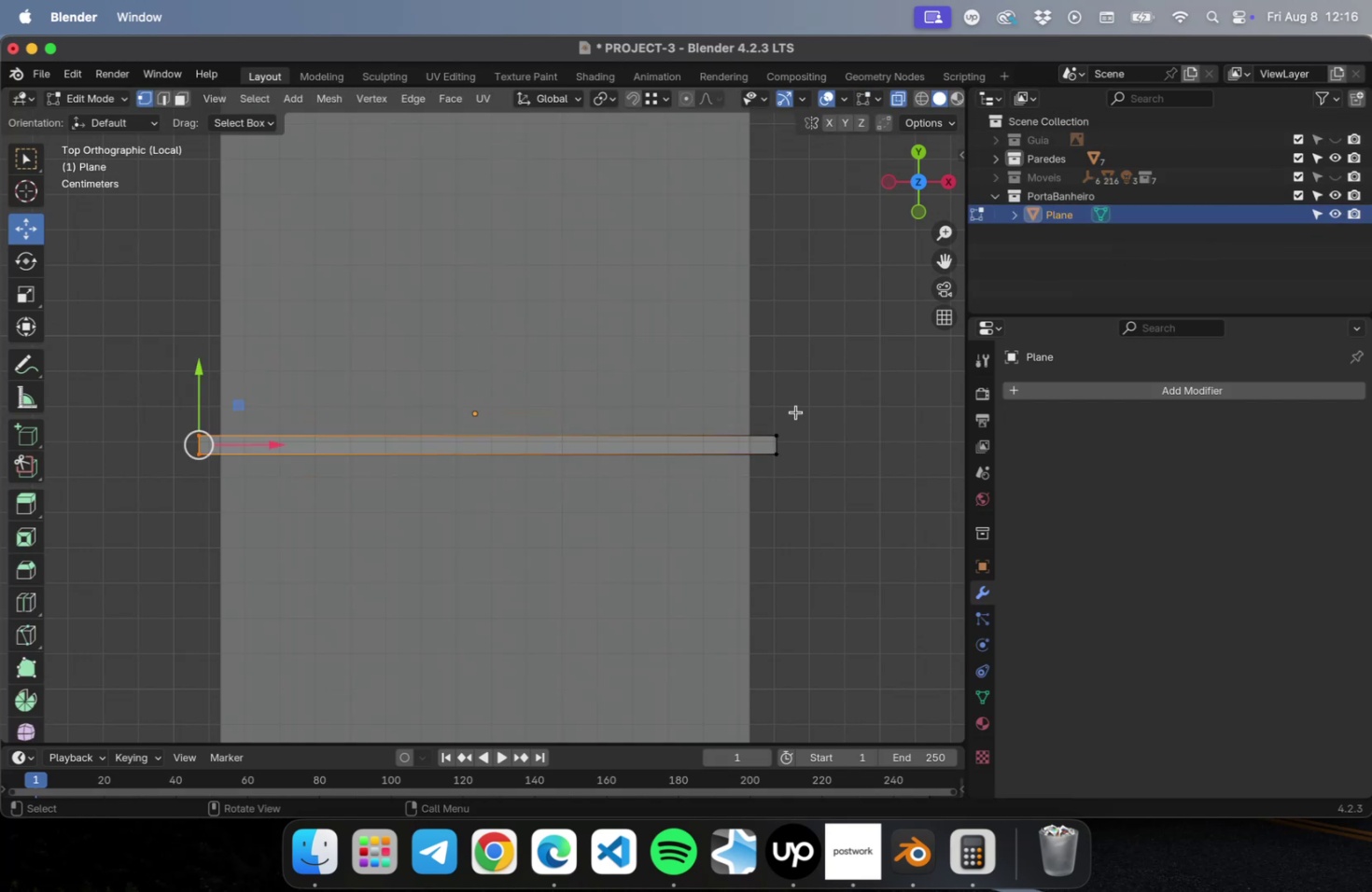 
key(2)
 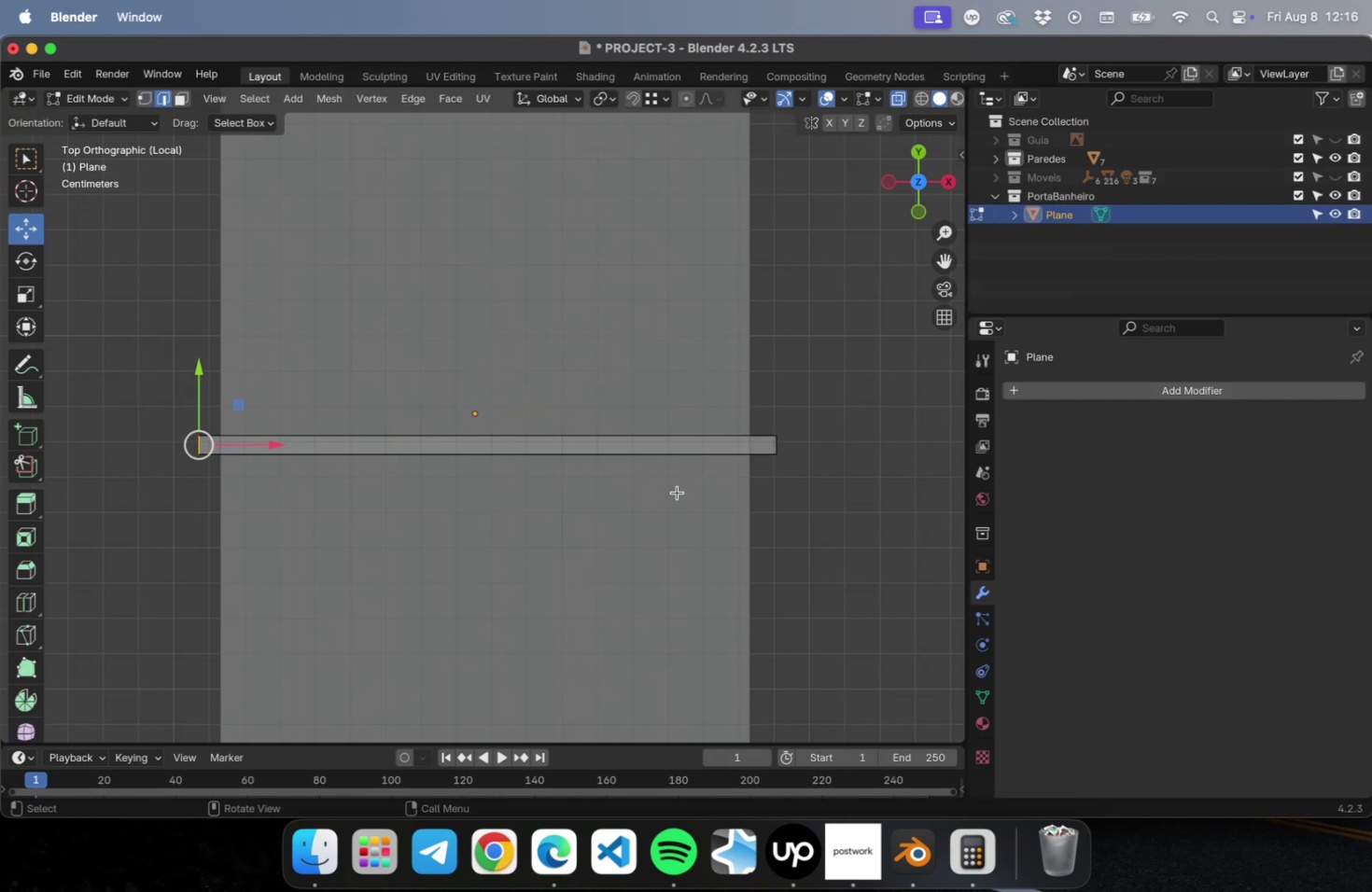 
key(Meta+R)
 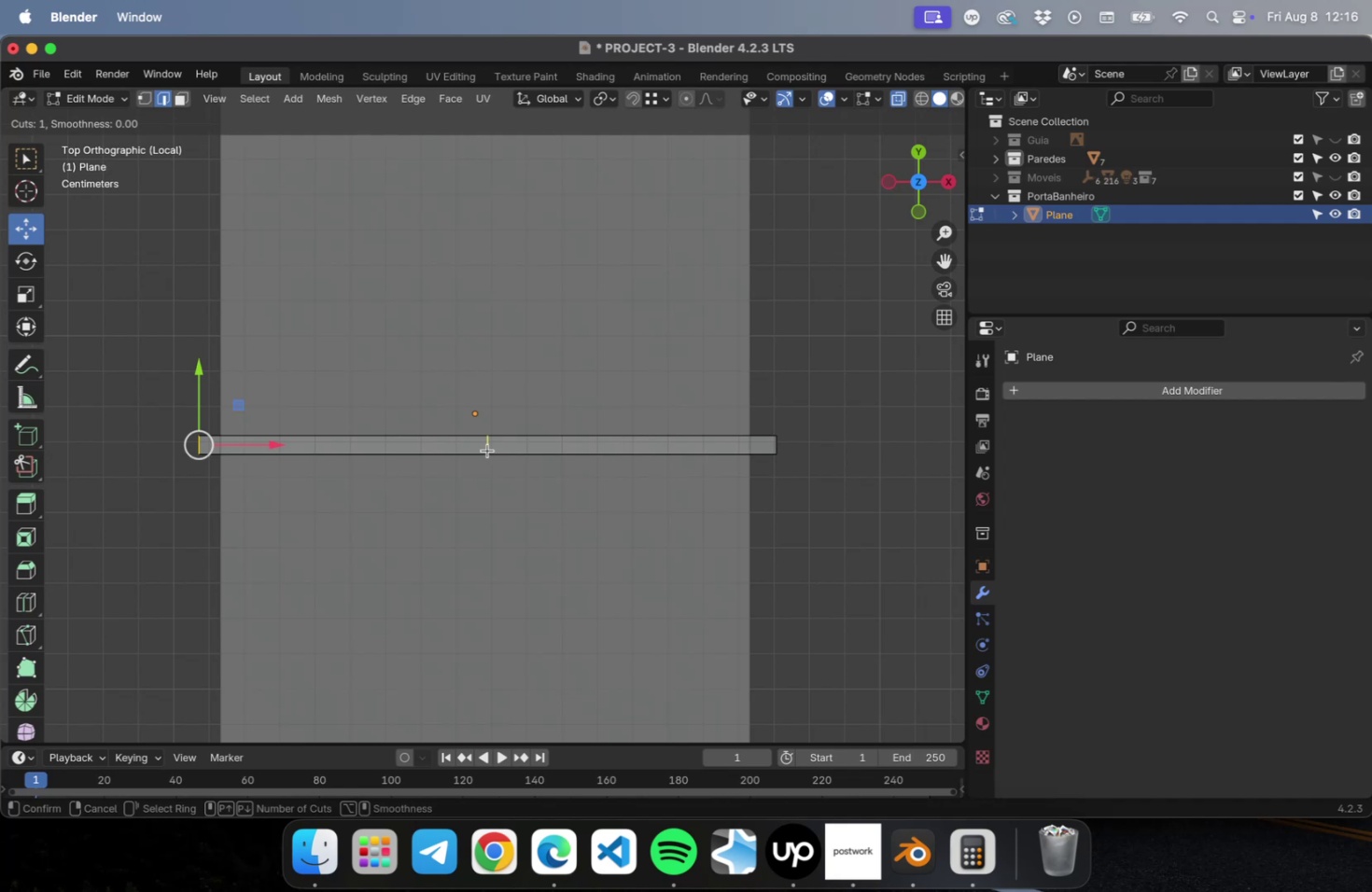 
left_click([487, 450])
 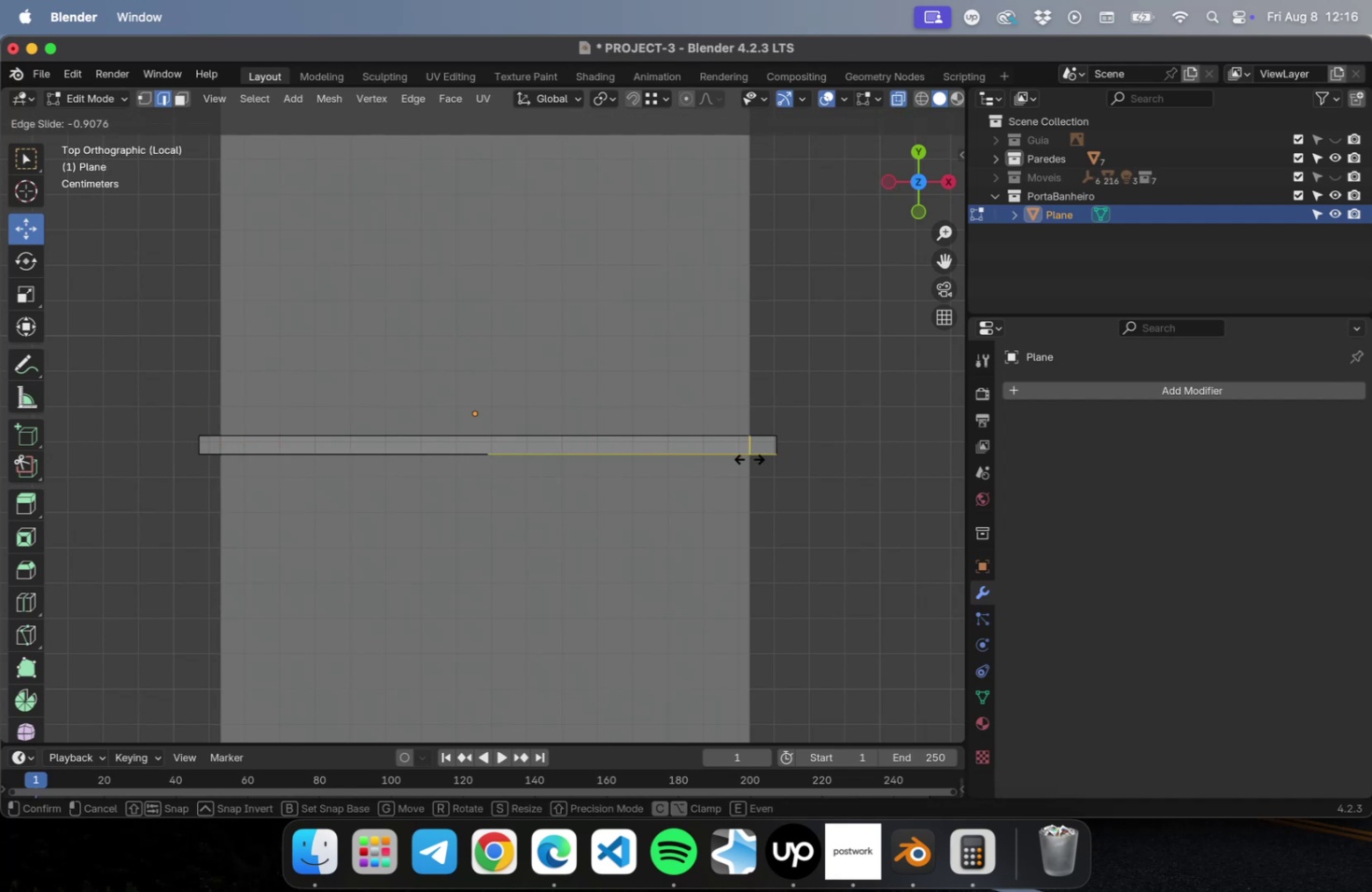 
left_click([749, 458])
 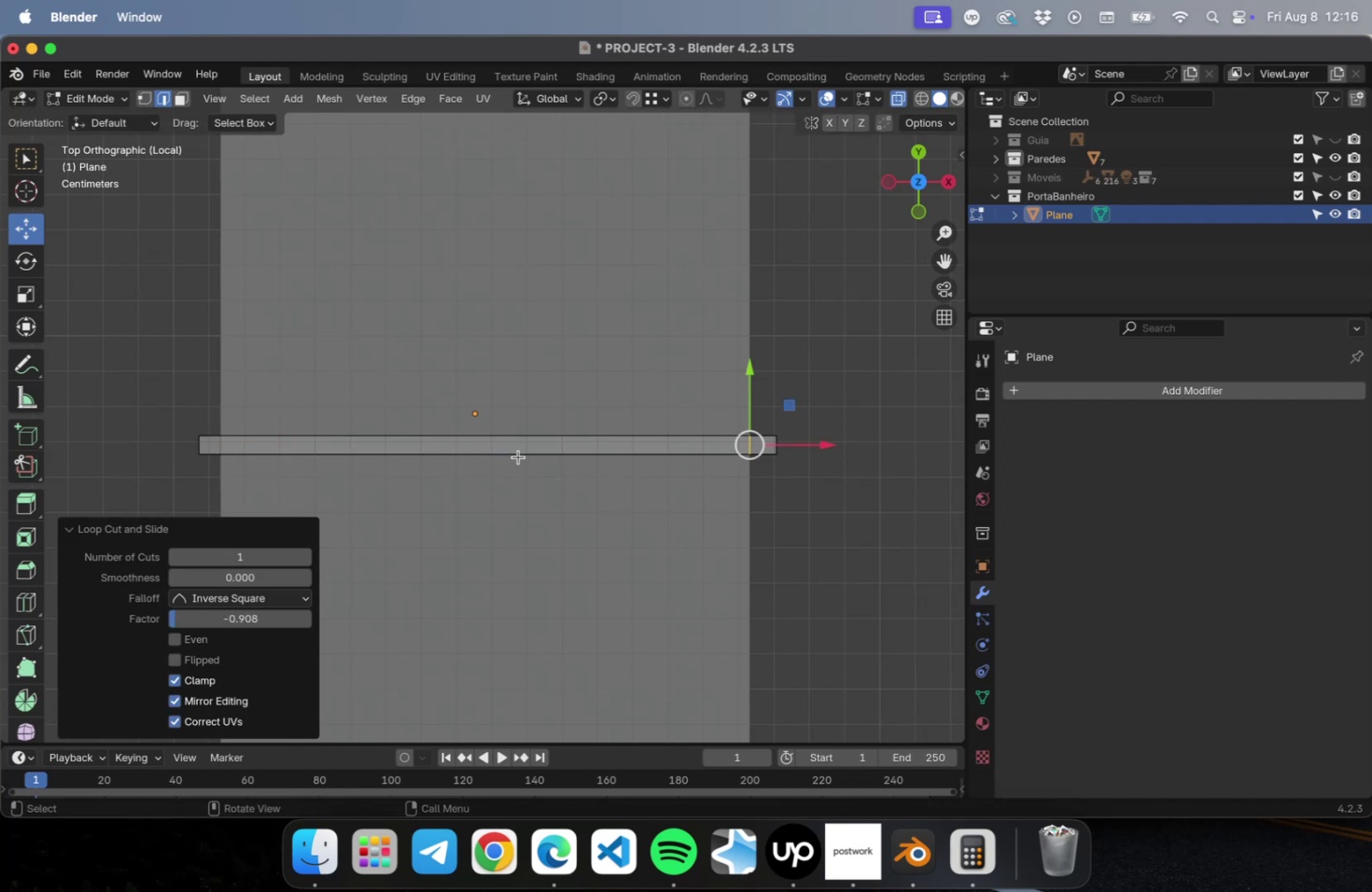 
key(Meta+CommandLeft)
 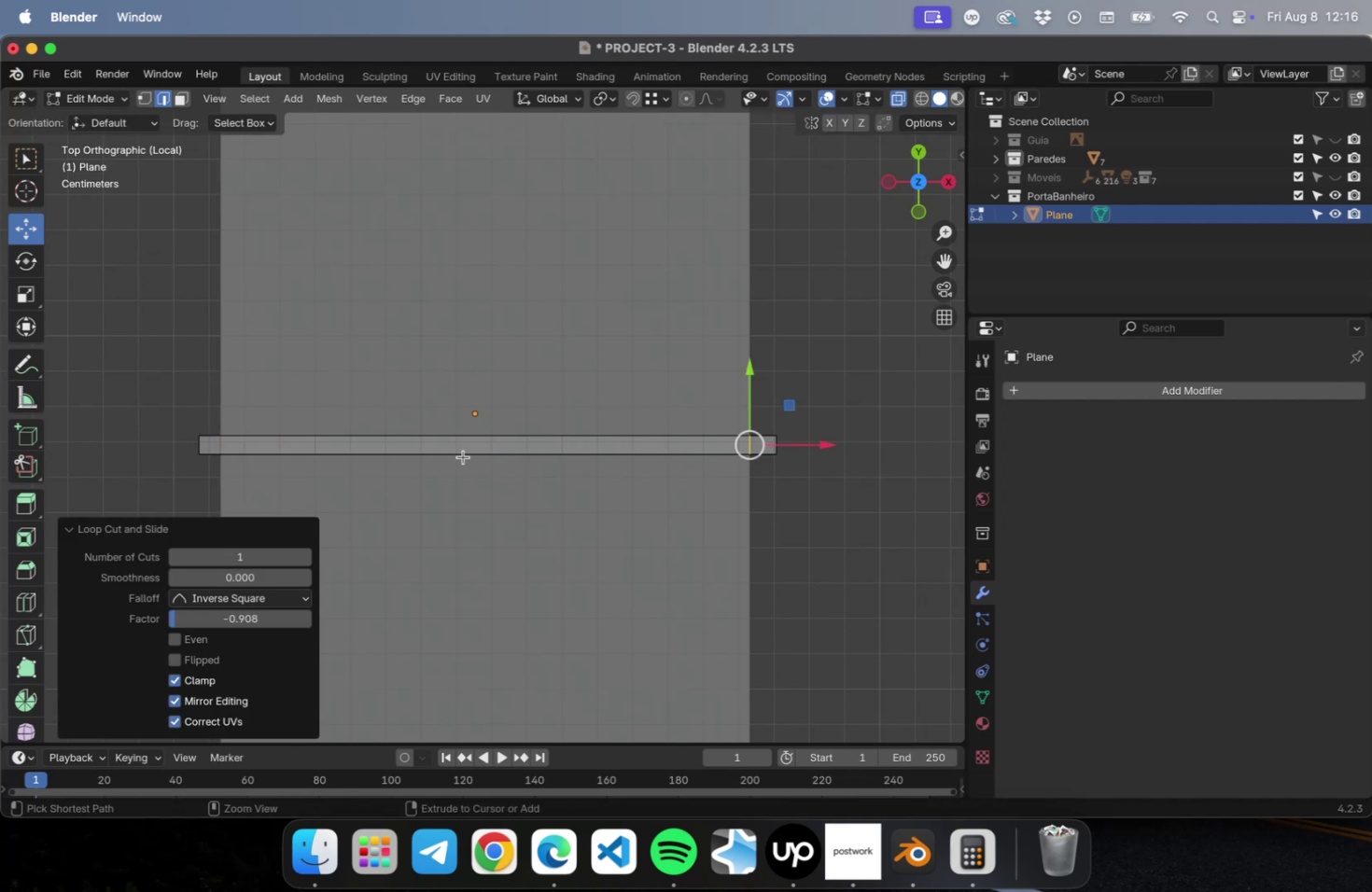 
key(Meta+R)
 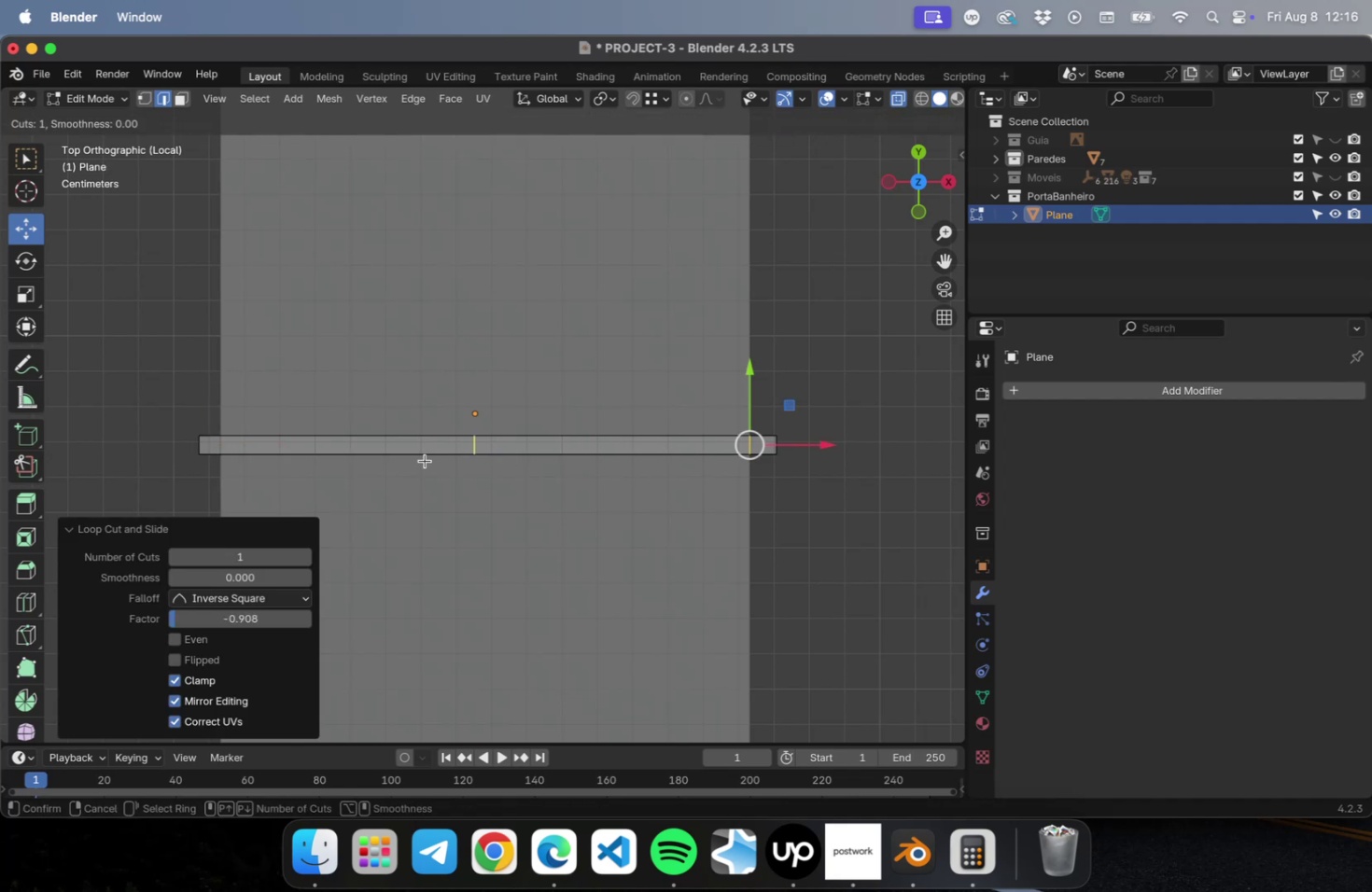 
left_click([425, 460])
 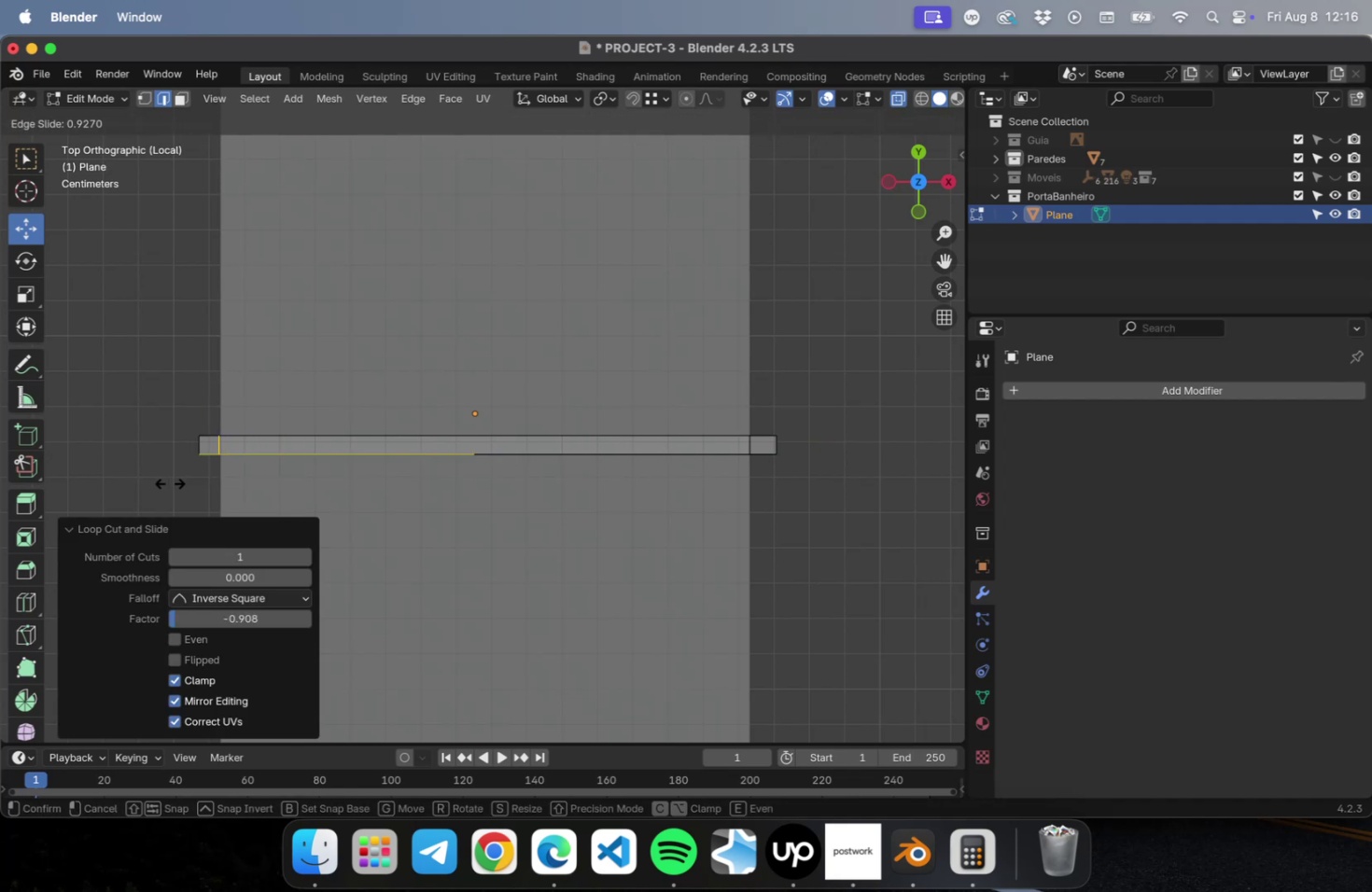 
left_click([170, 482])
 